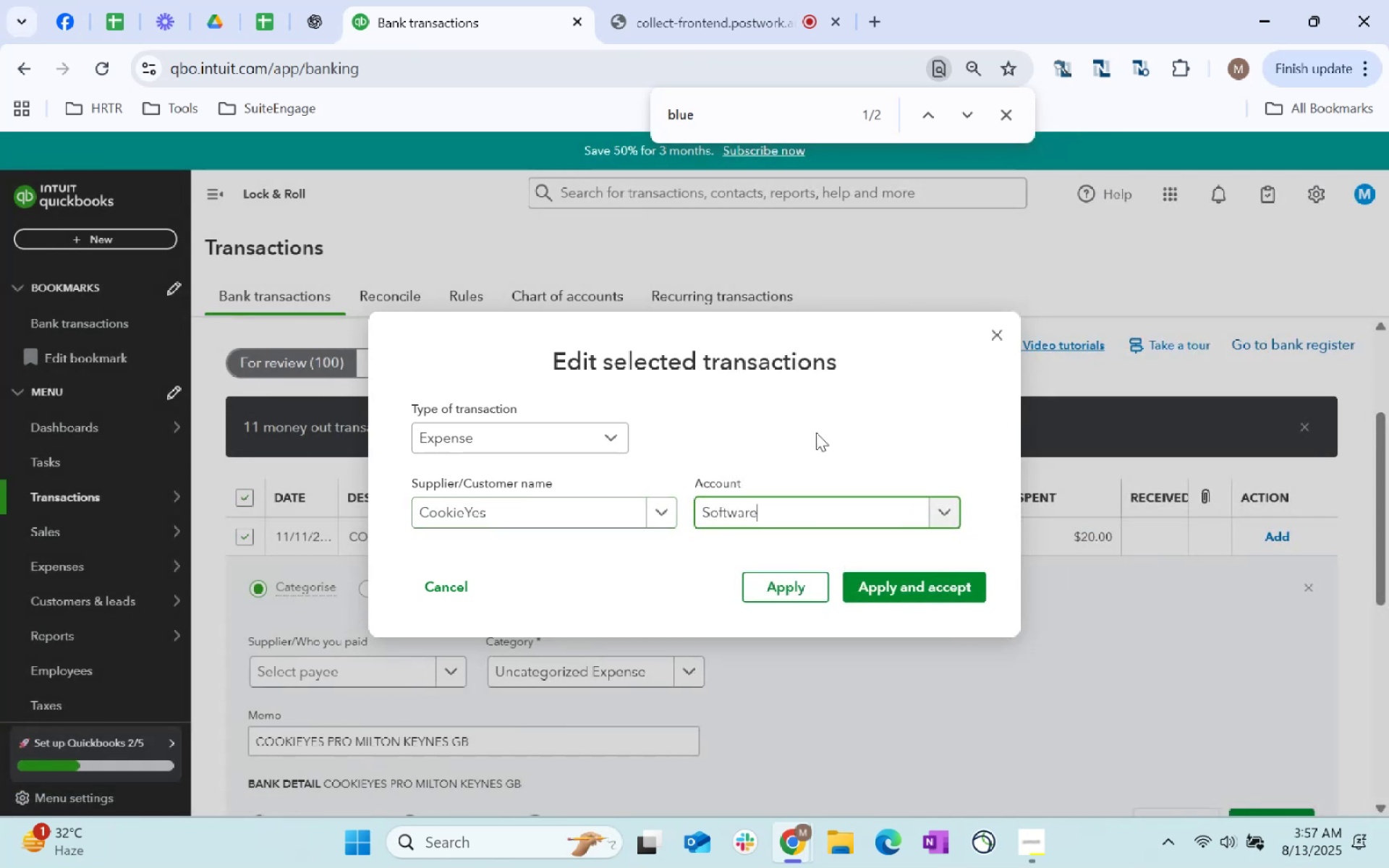 
left_click([940, 579])
 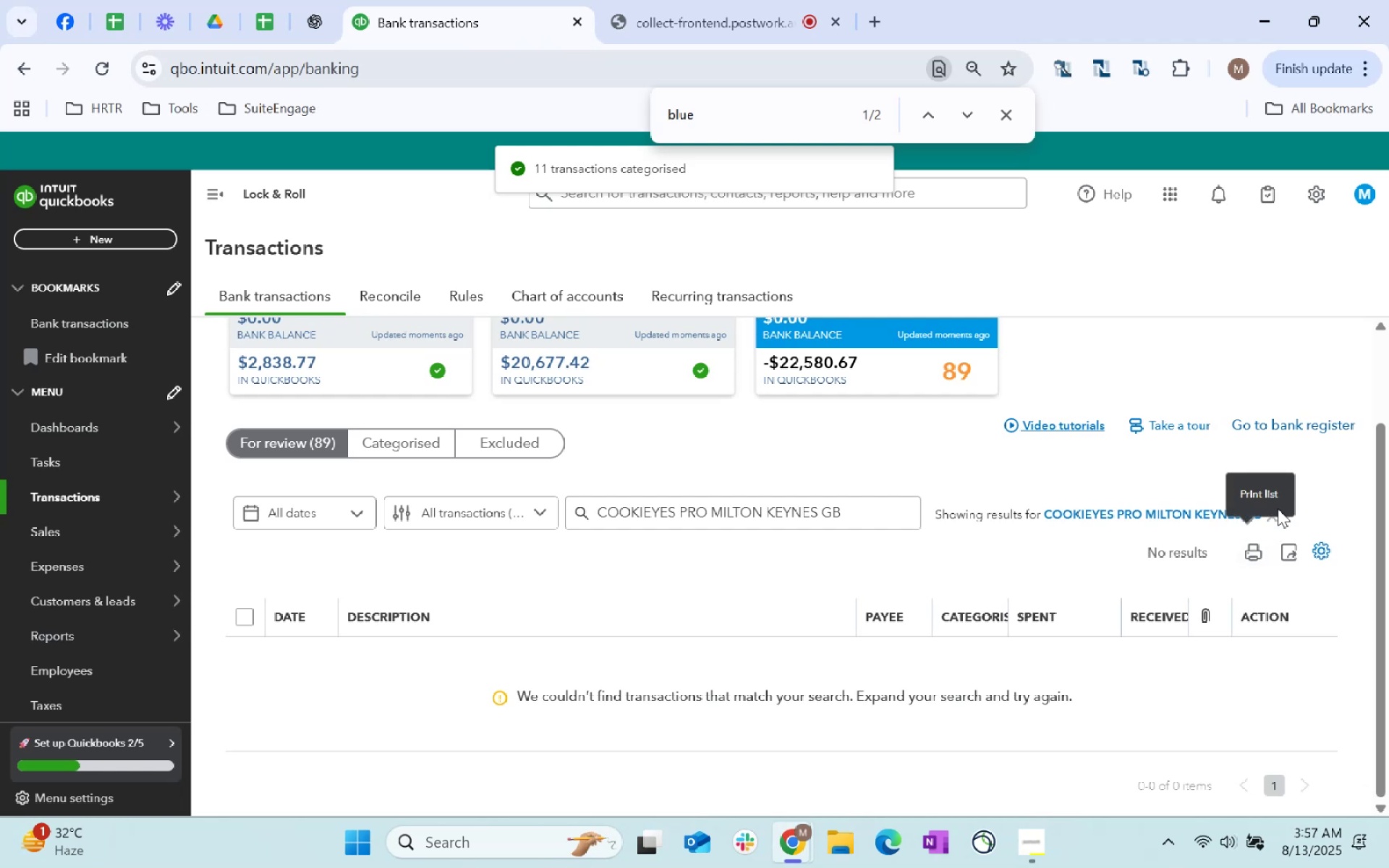 
wait(5.7)
 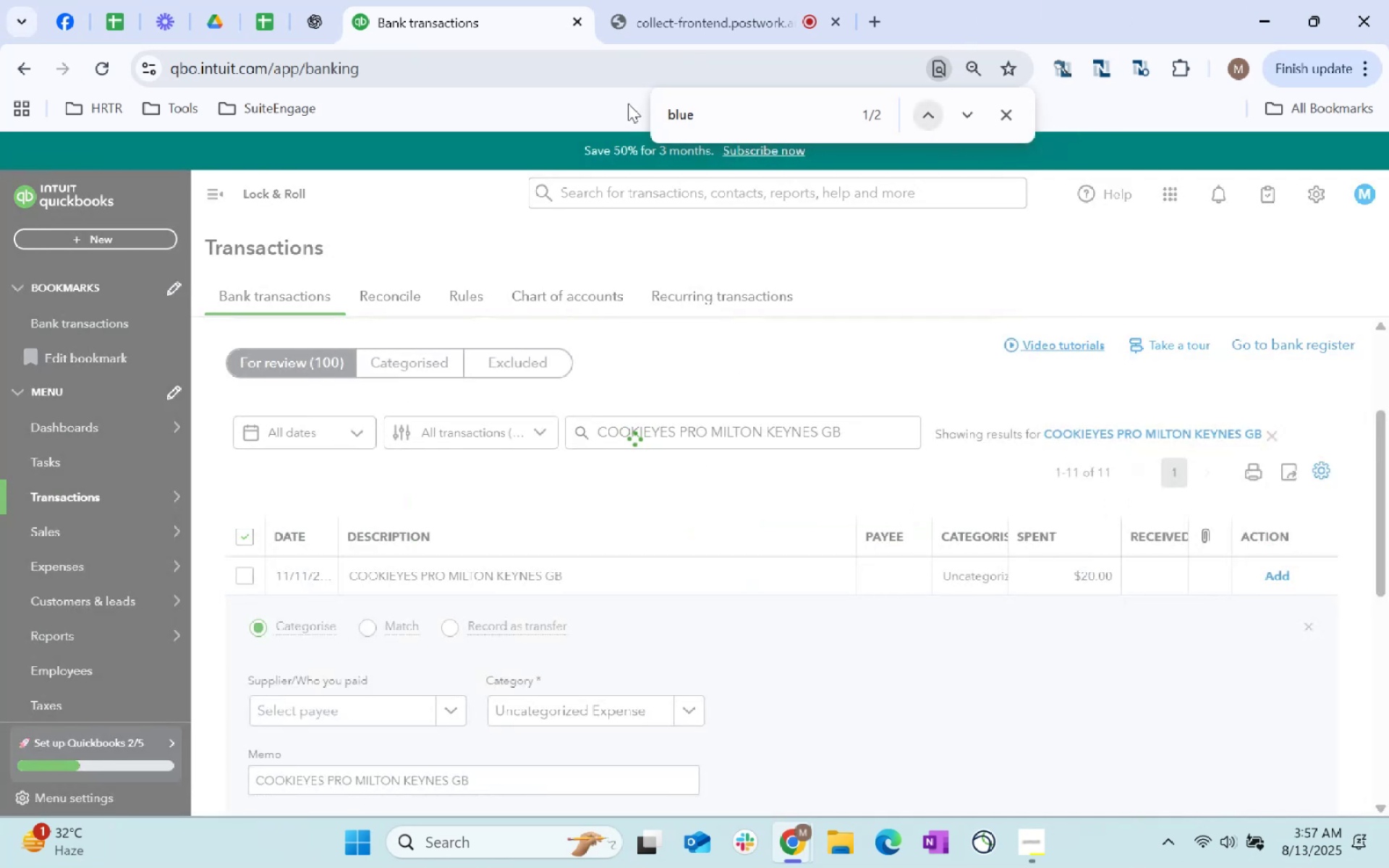 
left_click([1265, 514])
 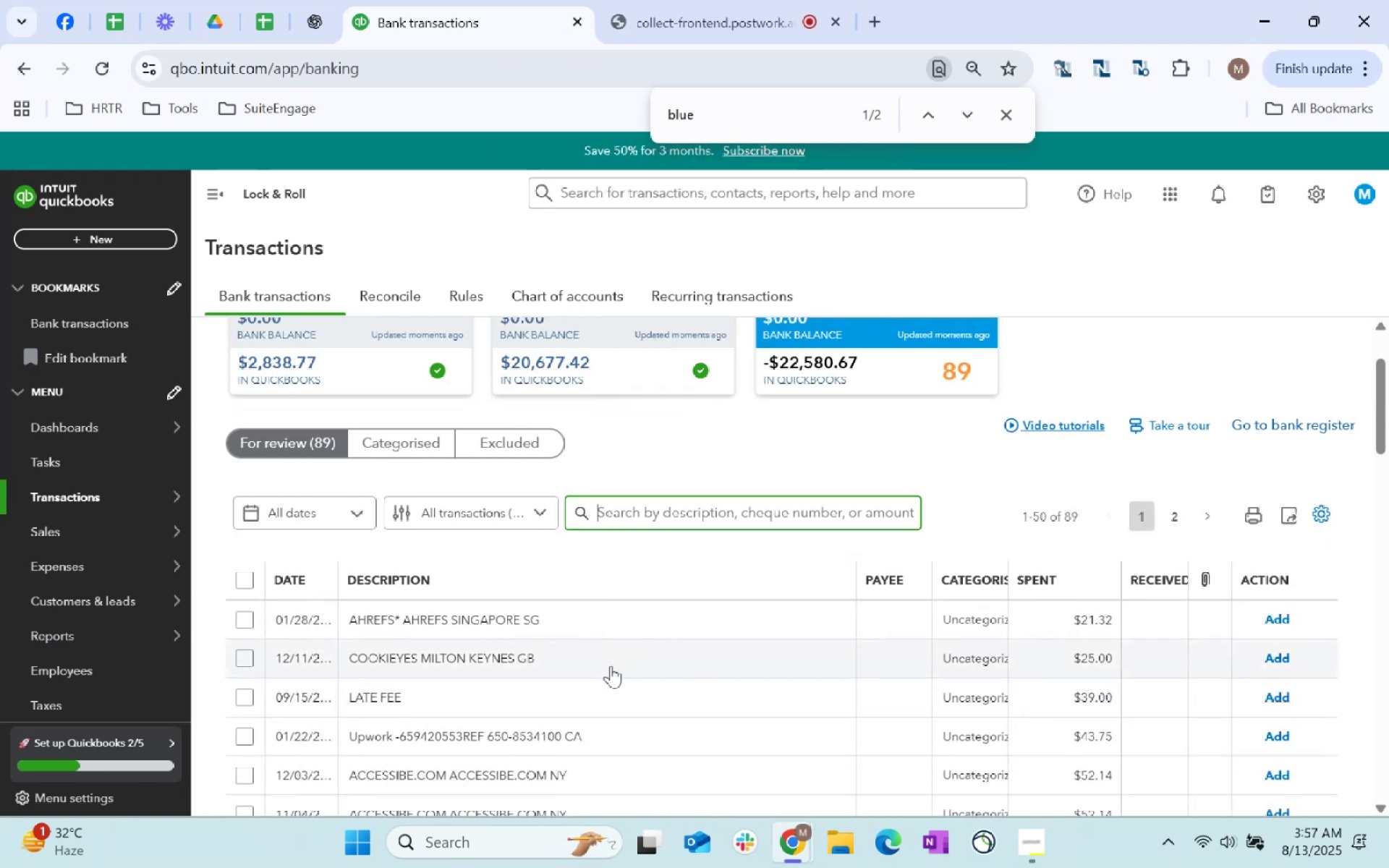 
scroll: coordinate [675, 642], scroll_direction: down, amount: 1.0
 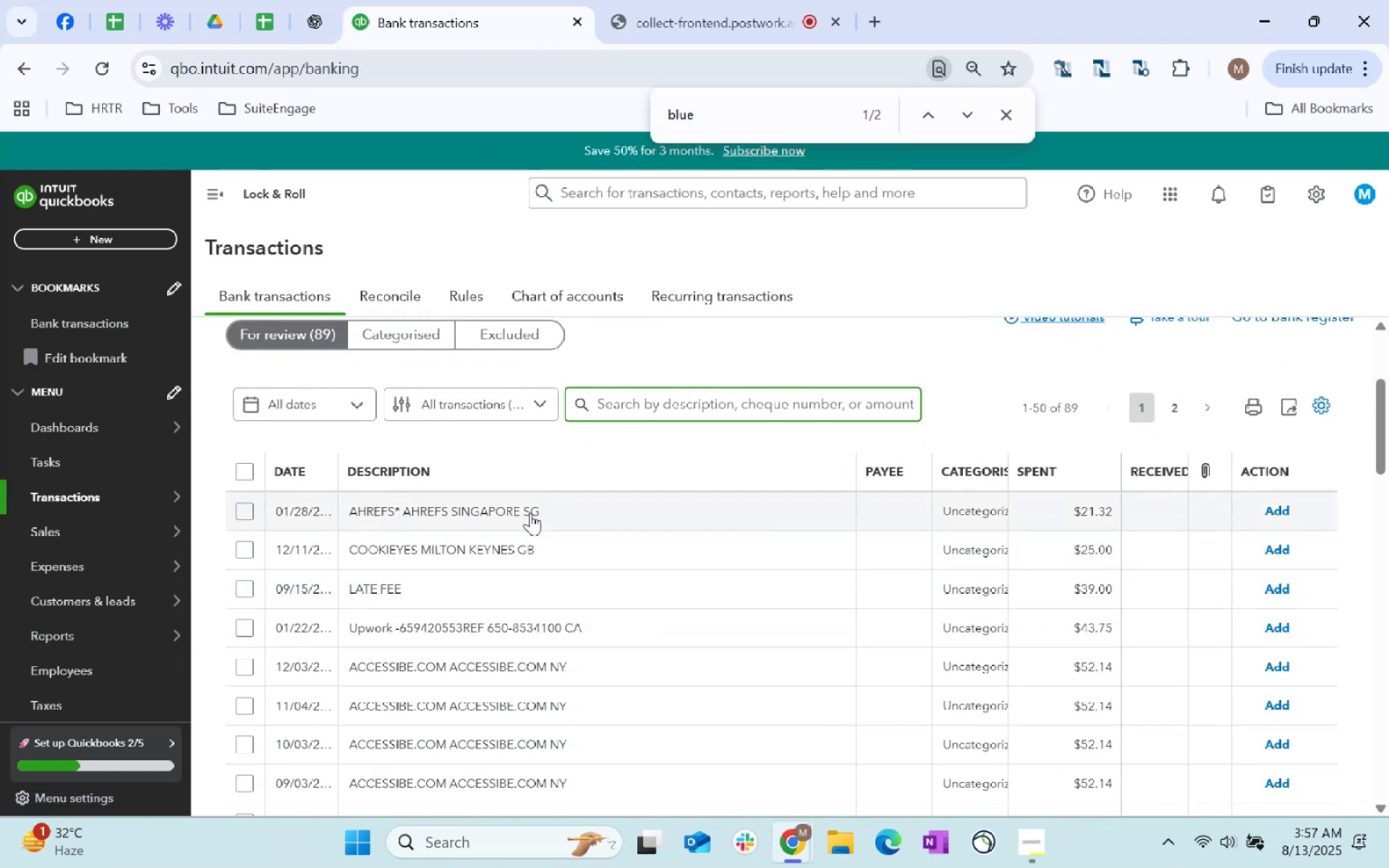 
left_click([245, 551])
 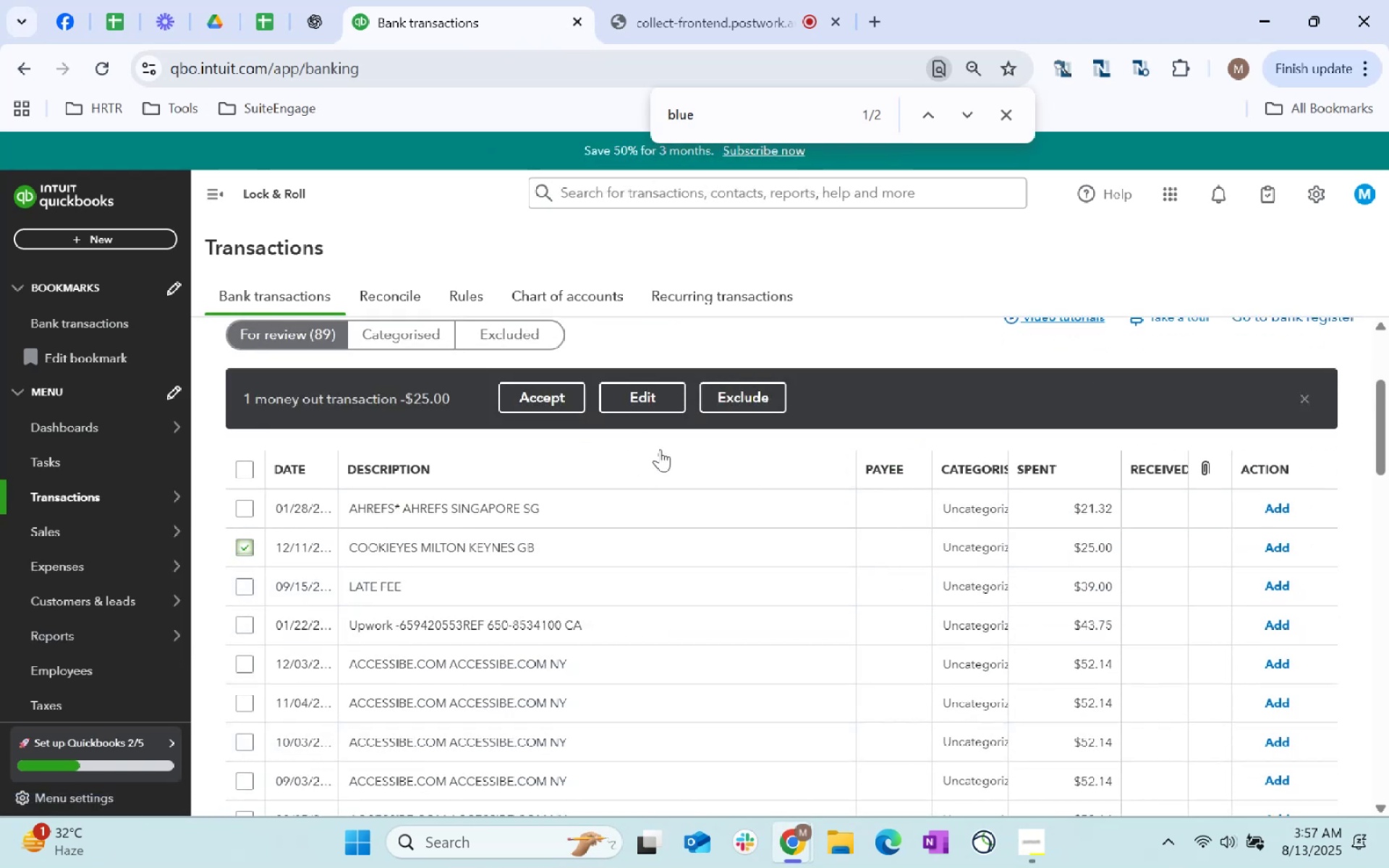 
left_click([672, 394])
 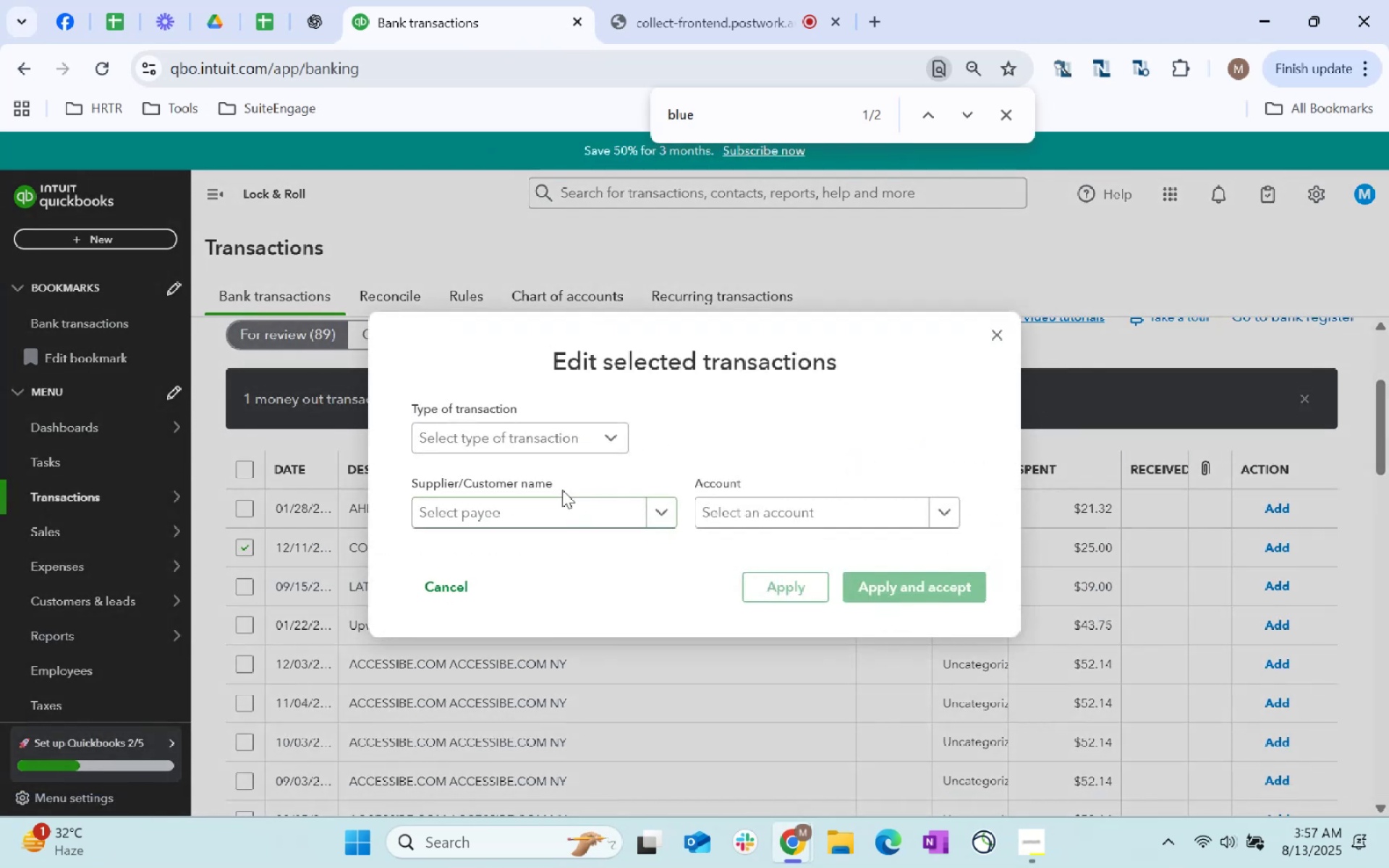 
left_click([564, 510])
 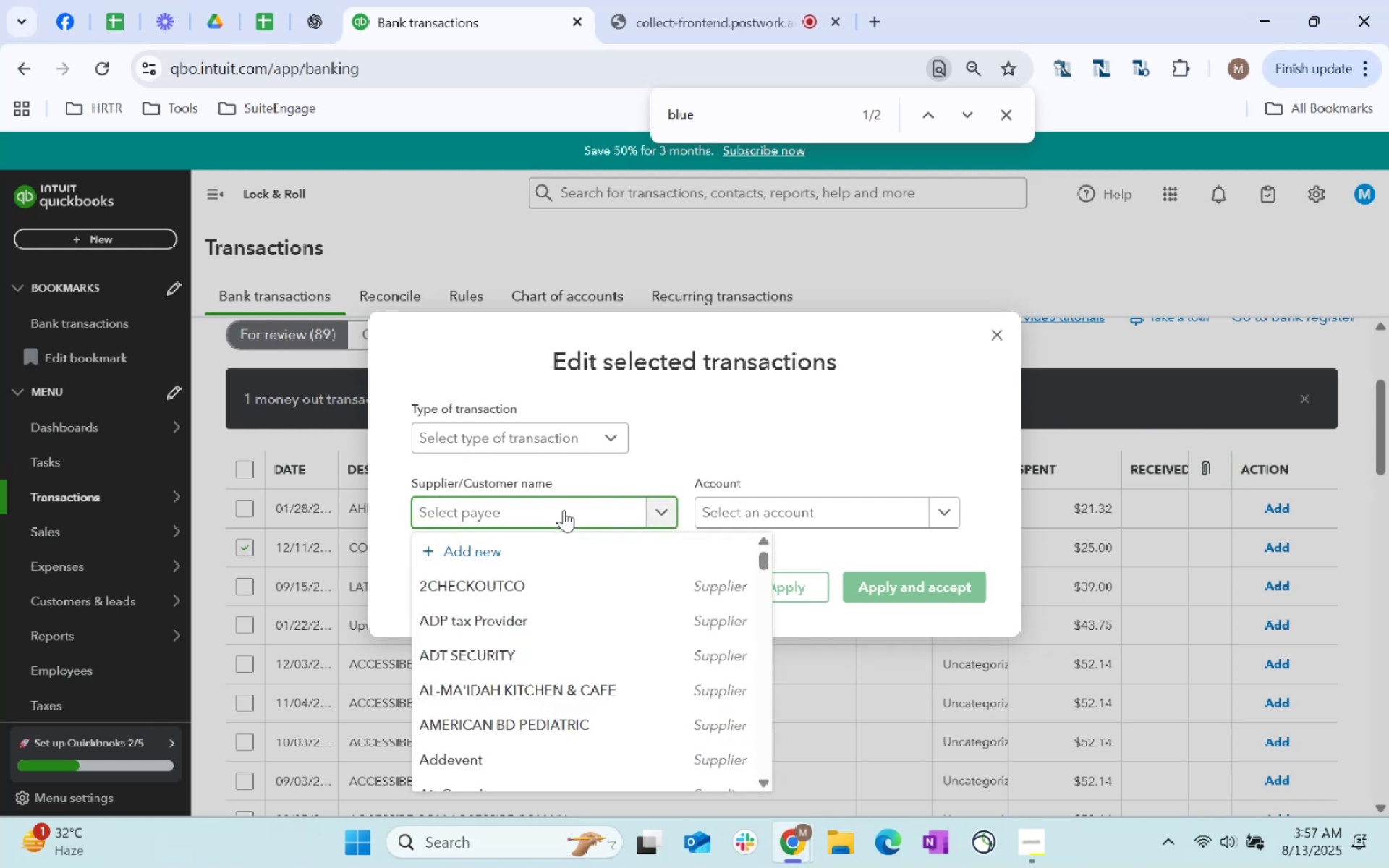 
type(cookies)
key(Backspace)
key(Backspace)
key(Backspace)
key(Tab)
type(software)
key(Tab)
 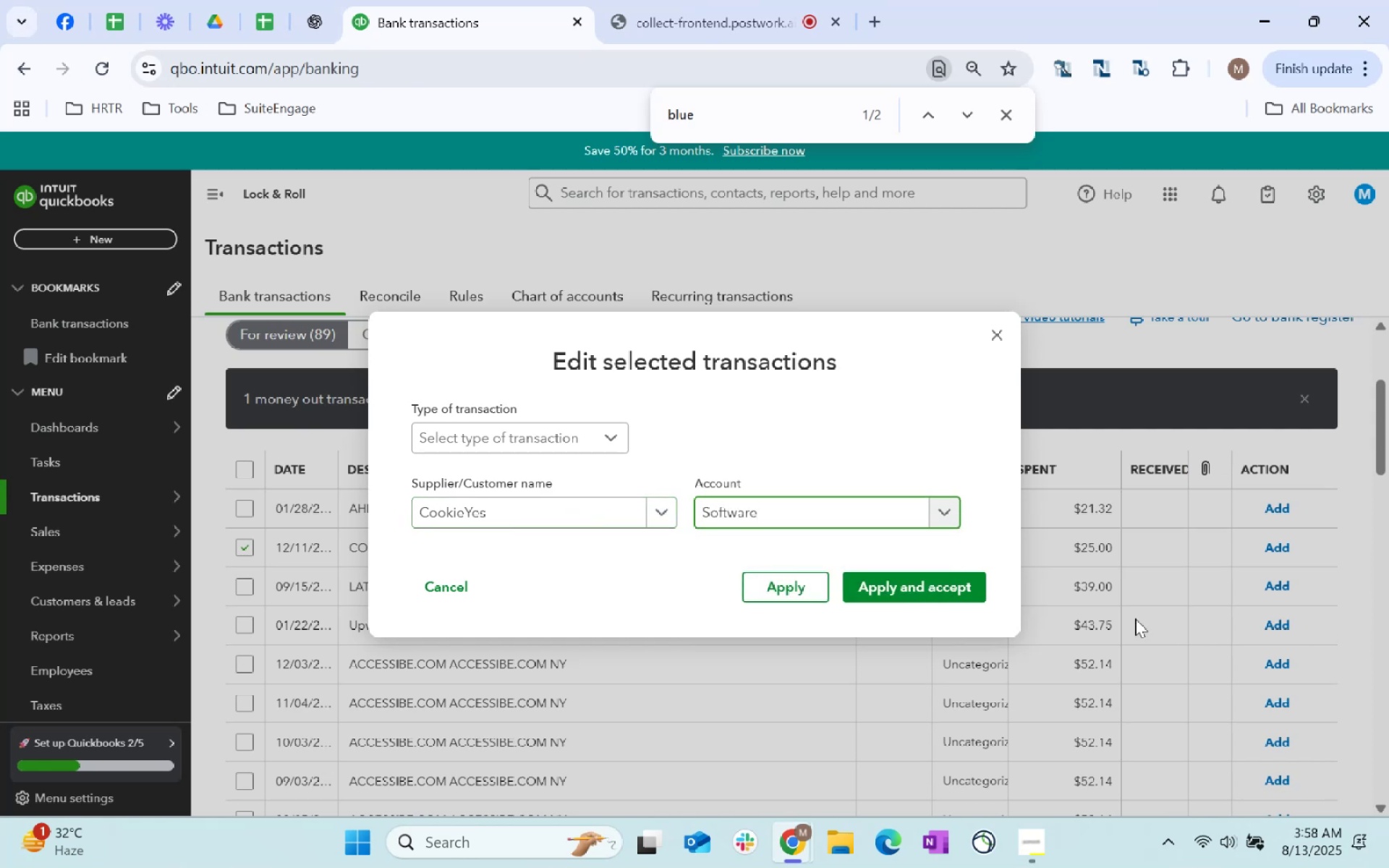 
left_click([938, 595])
 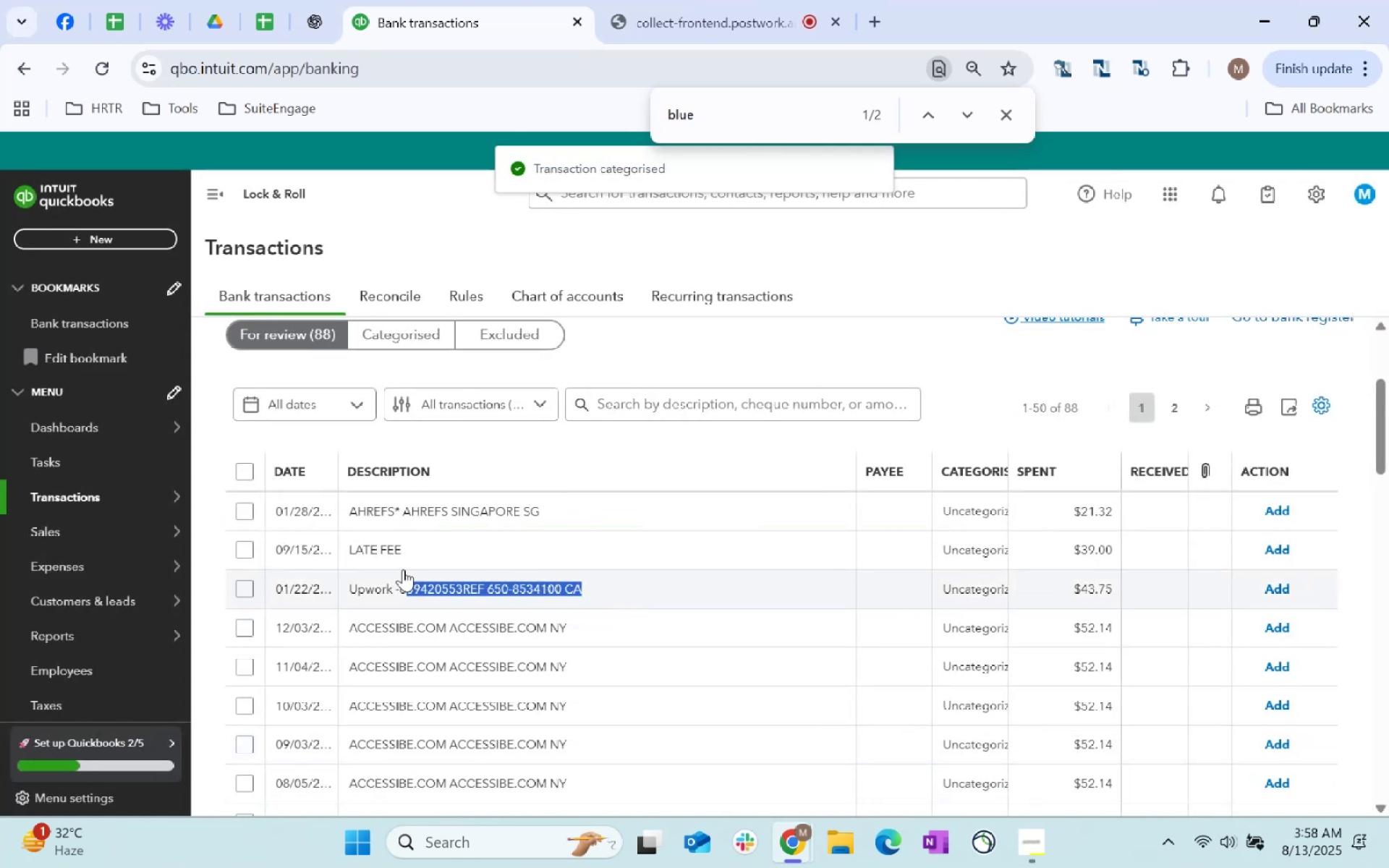 
wait(6.27)
 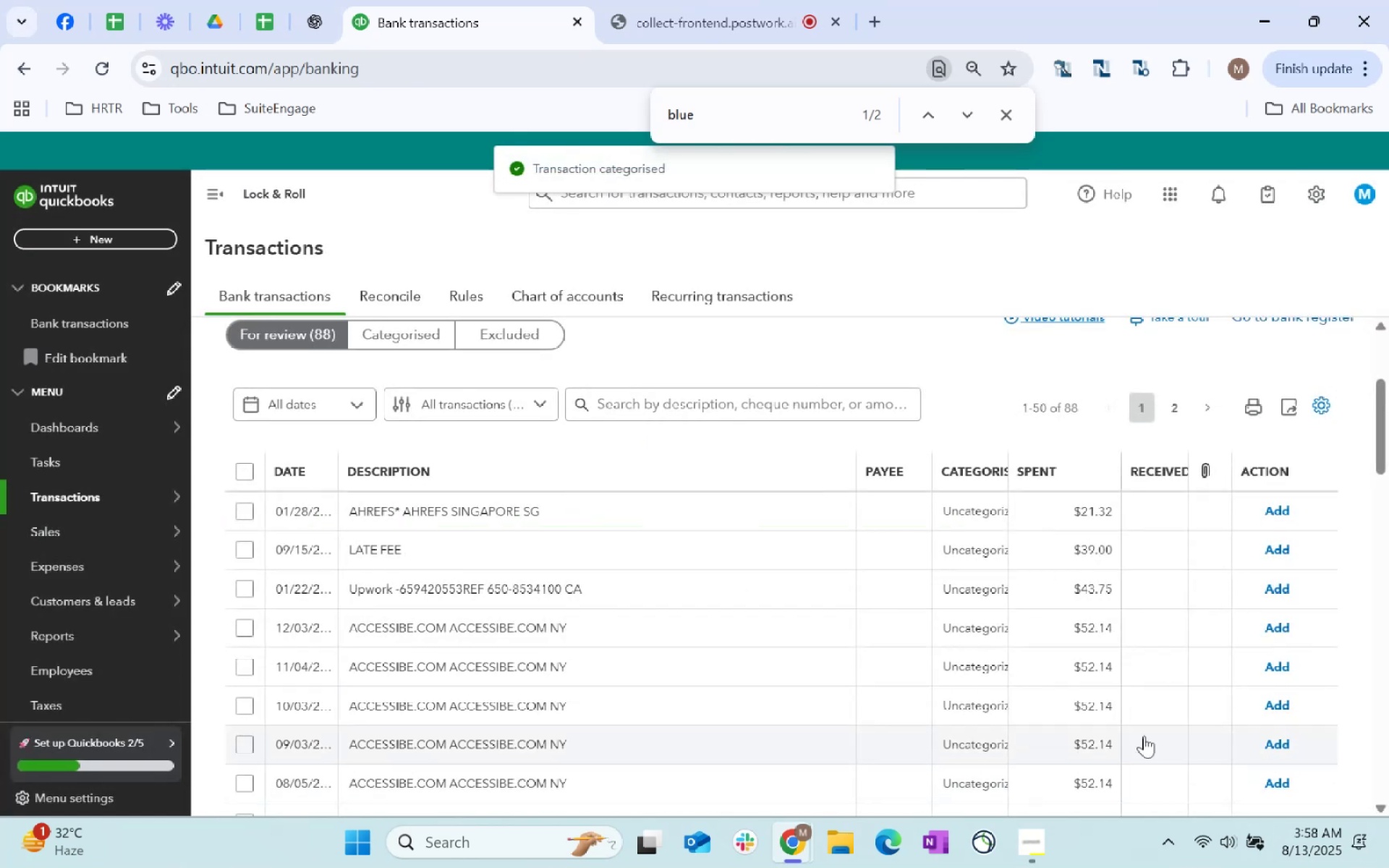 
left_click([239, 539])
 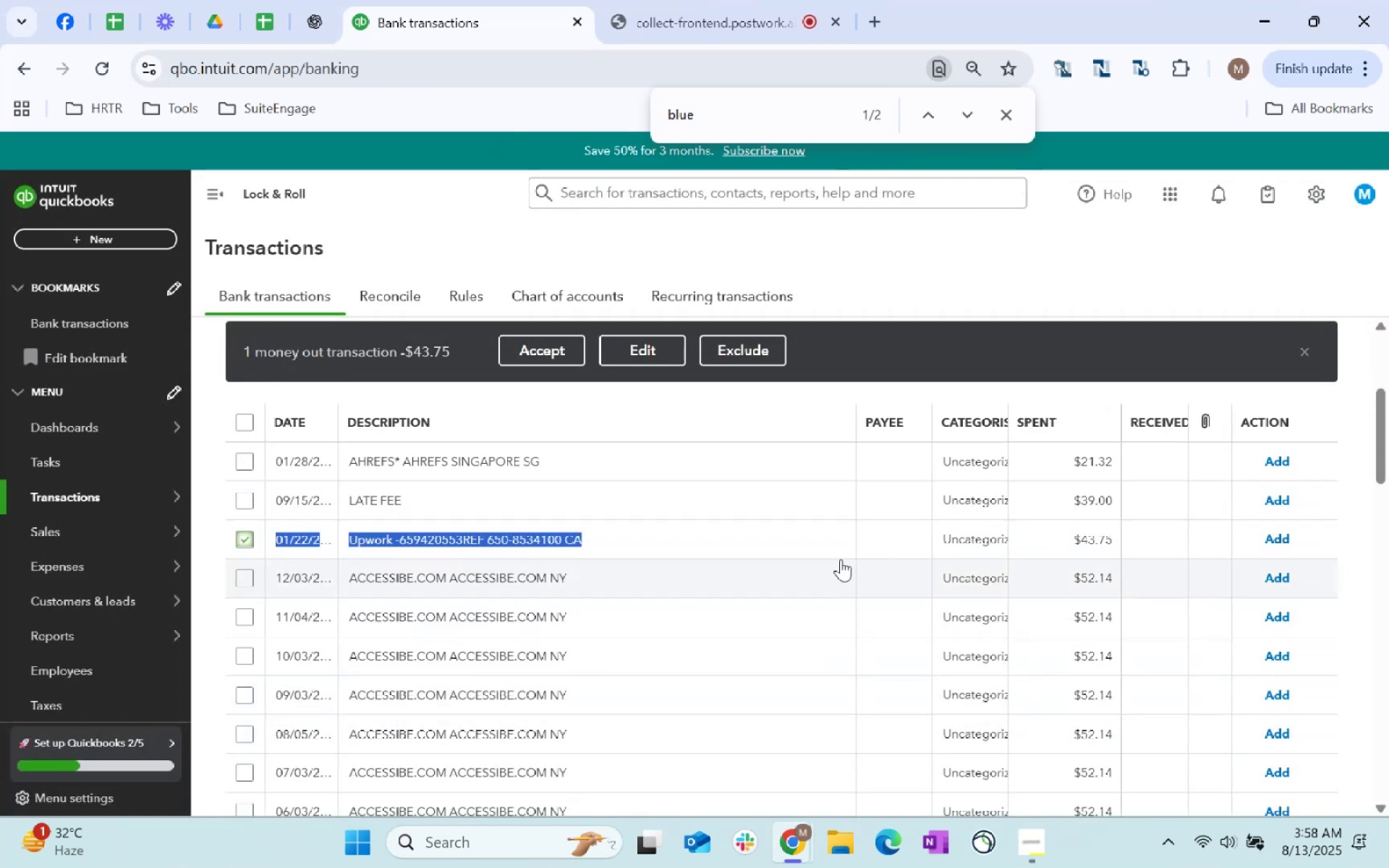 
left_click([965, 545])
 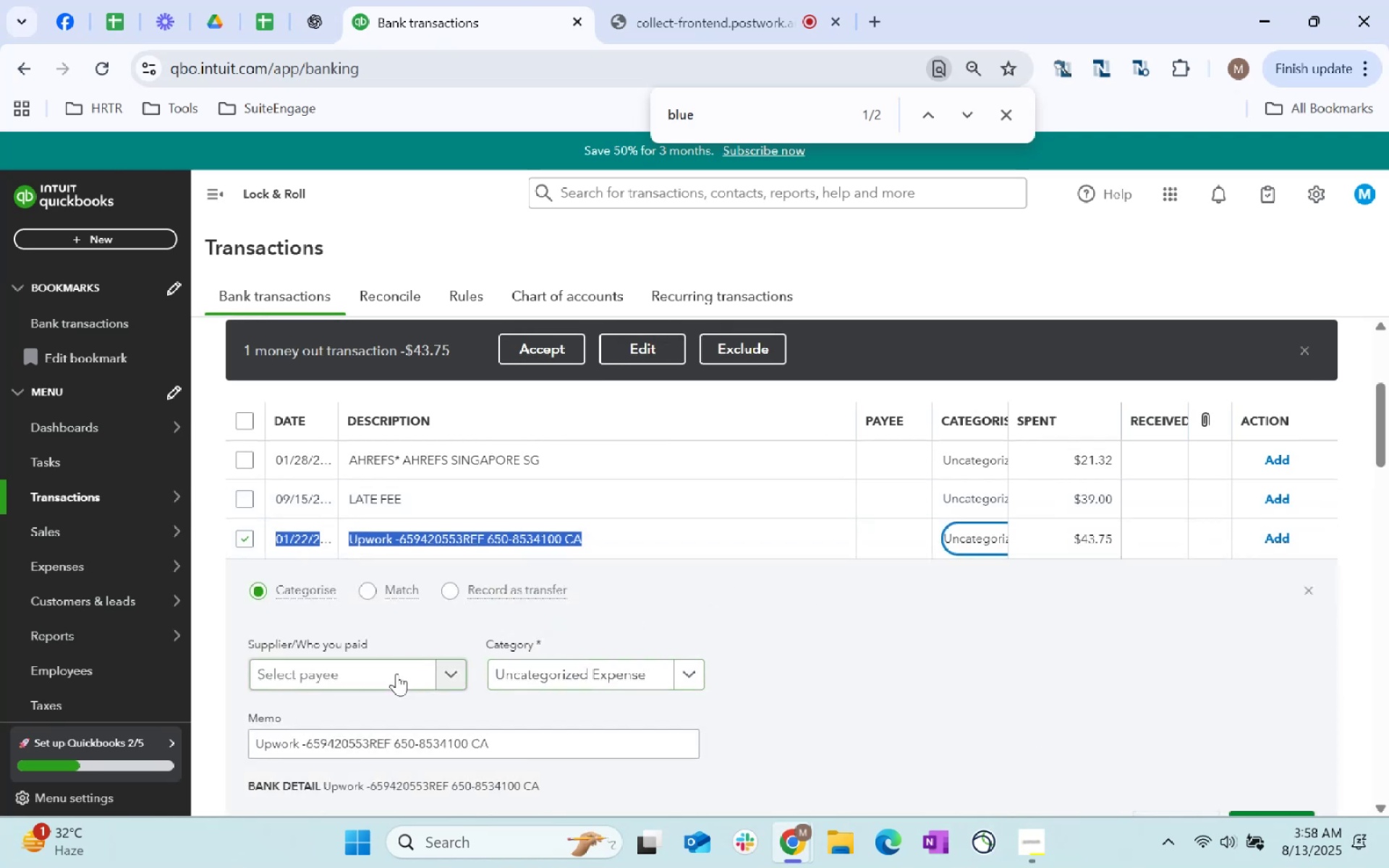 
left_click([396, 673])
 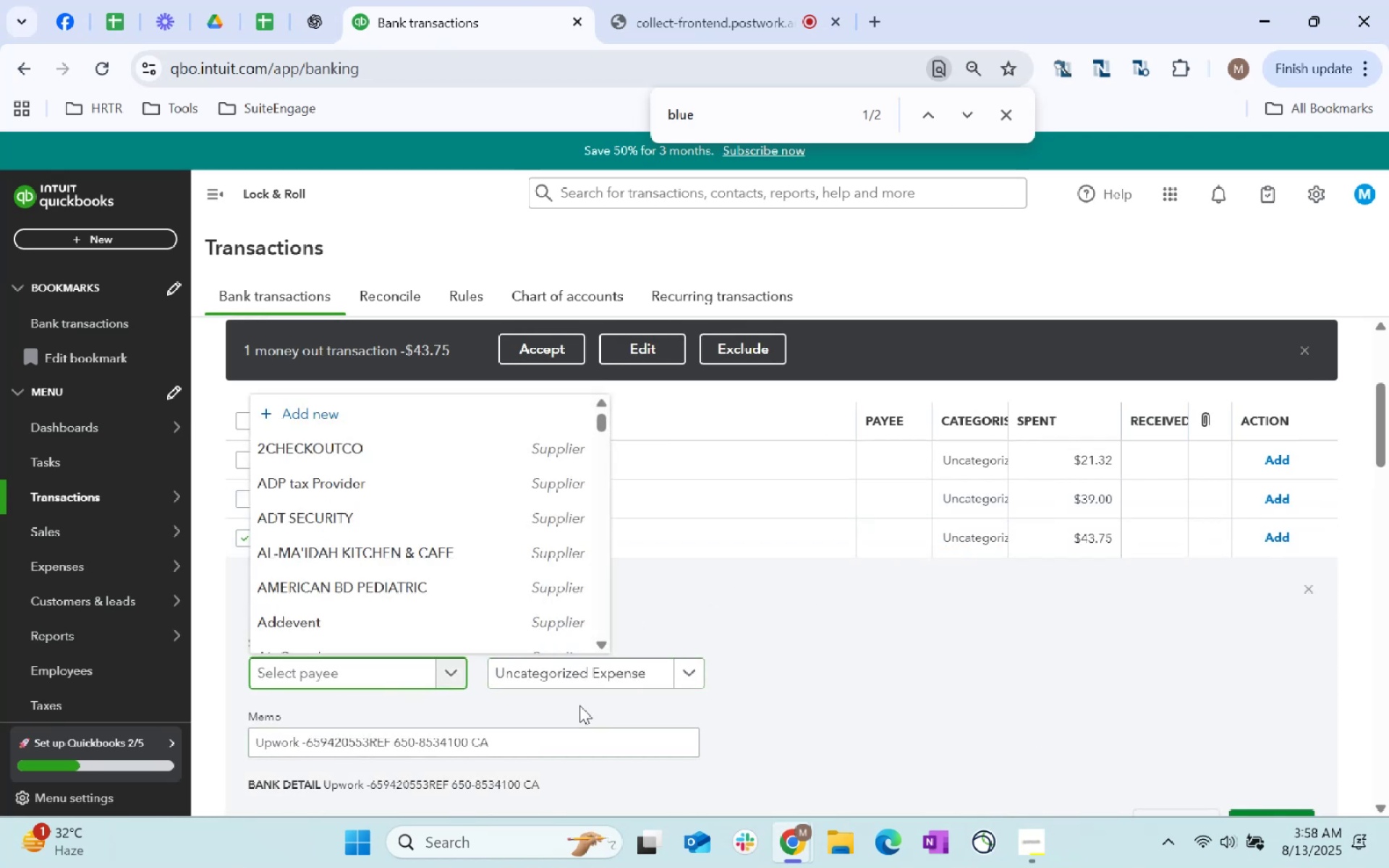 
type(Upwork)
key(Tab)
 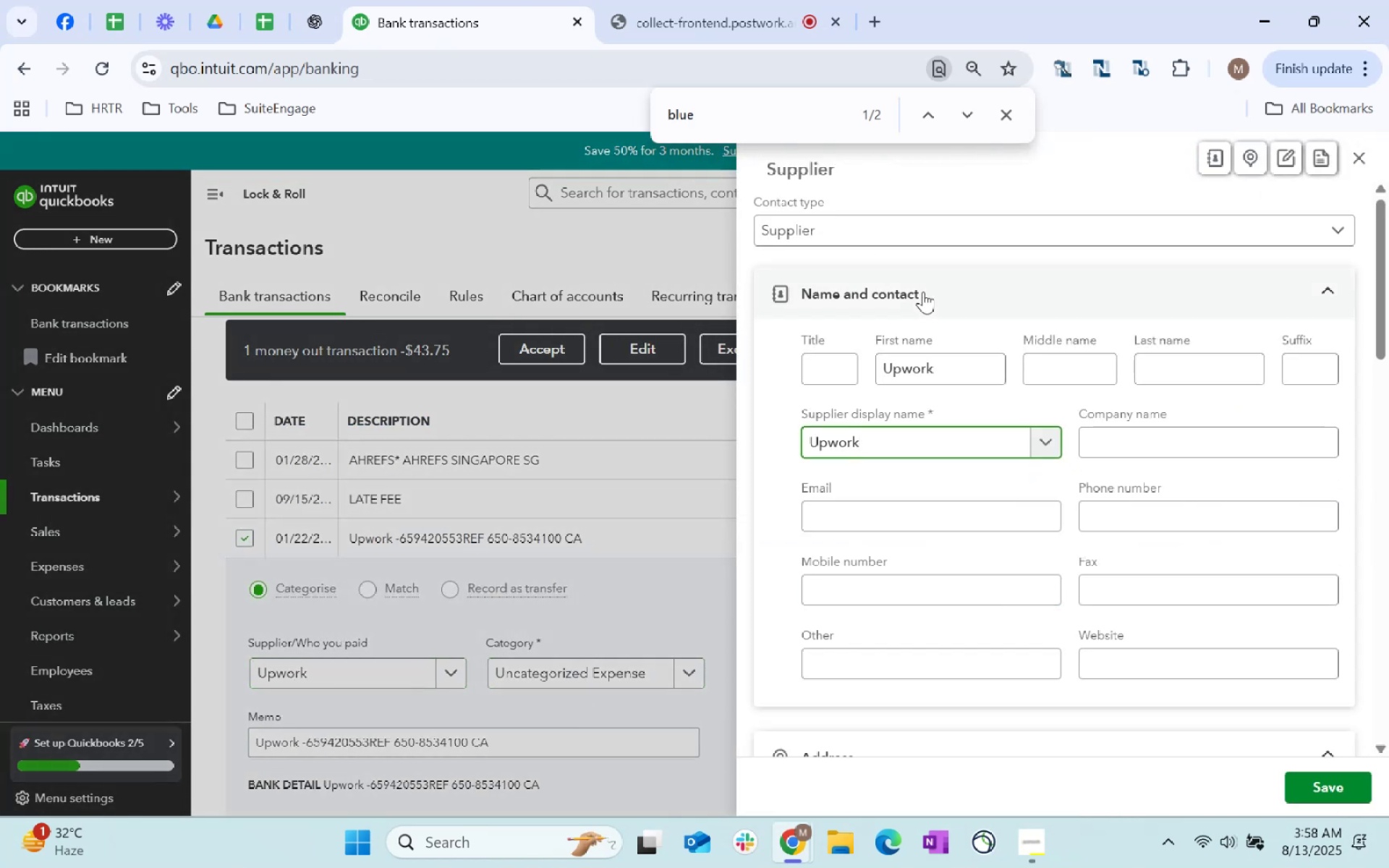 
scroll: coordinate [1115, 559], scroll_direction: down, amount: 140.0
 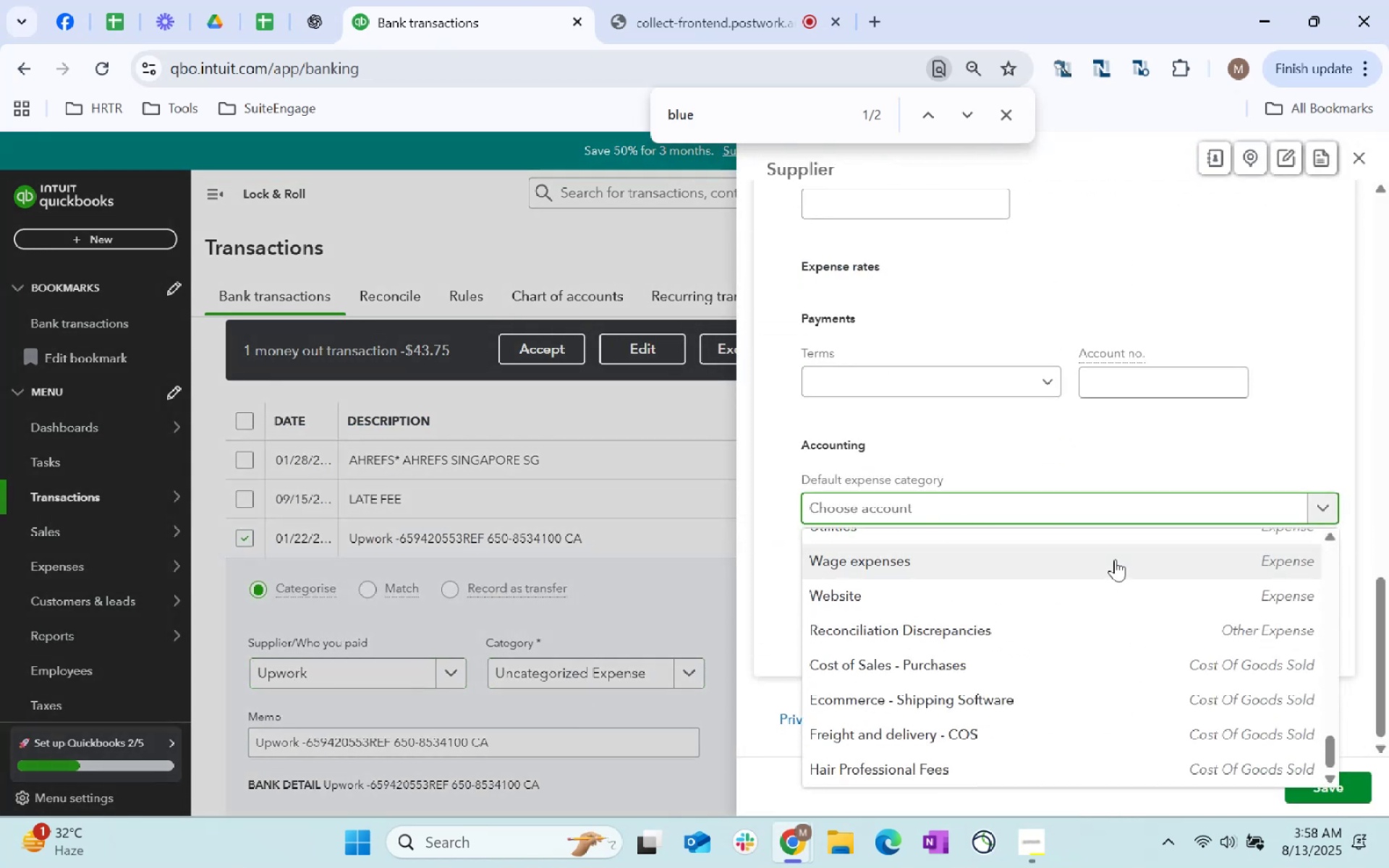 
left_click([1006, 504])
 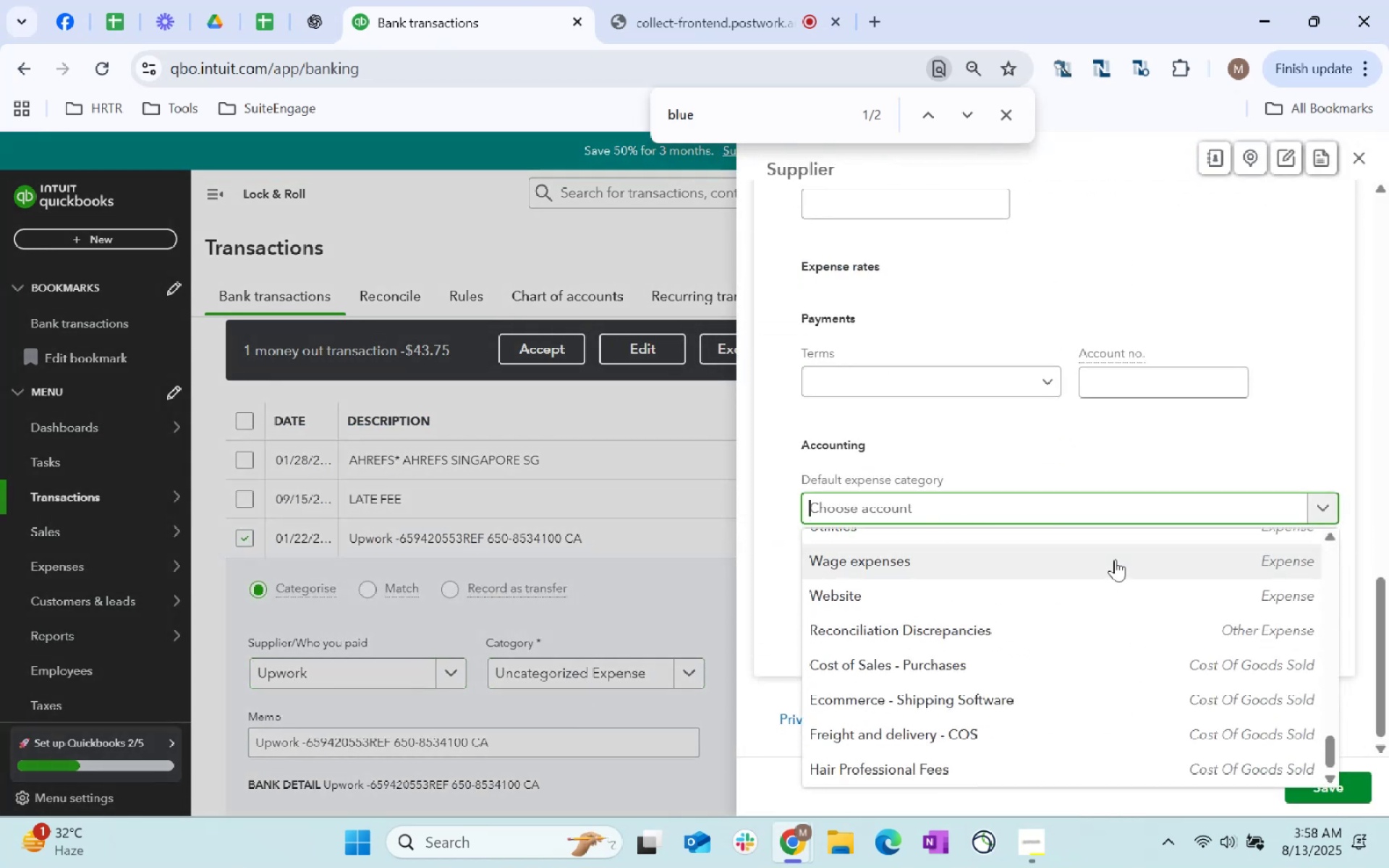 
scroll: coordinate [1115, 559], scroll_direction: up, amount: 3.0
 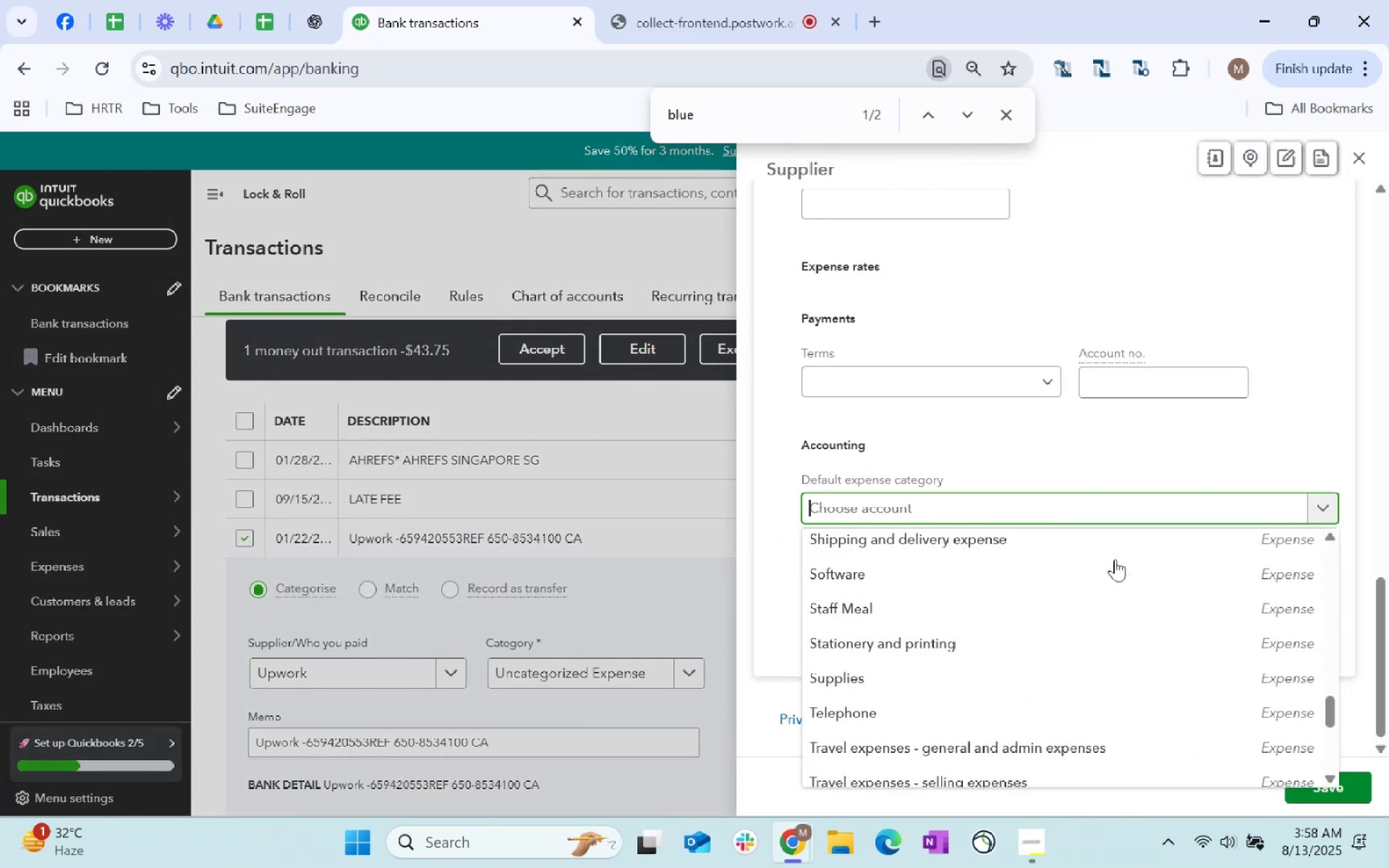 
type(Adve)
 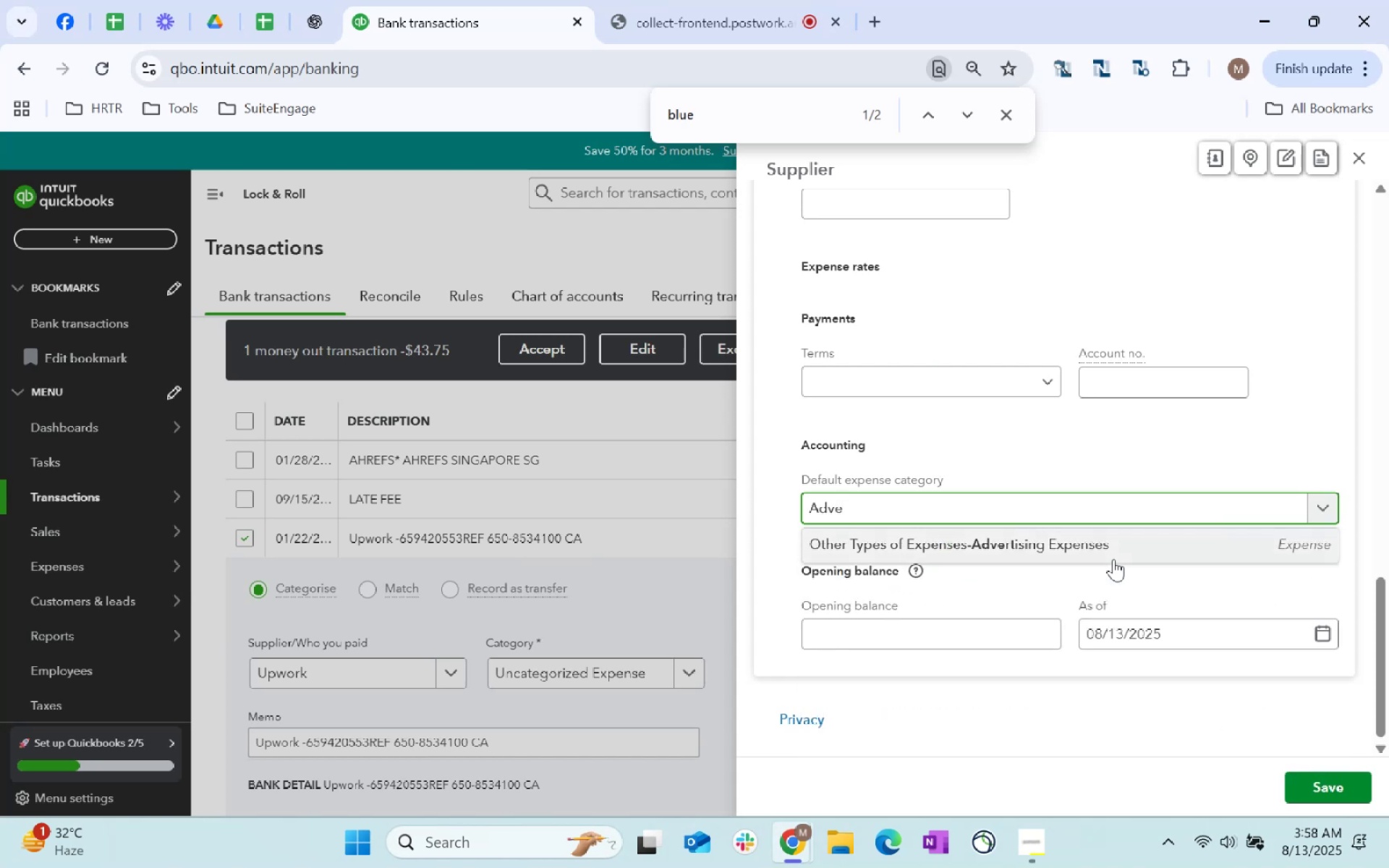 
left_click([1113, 559])
 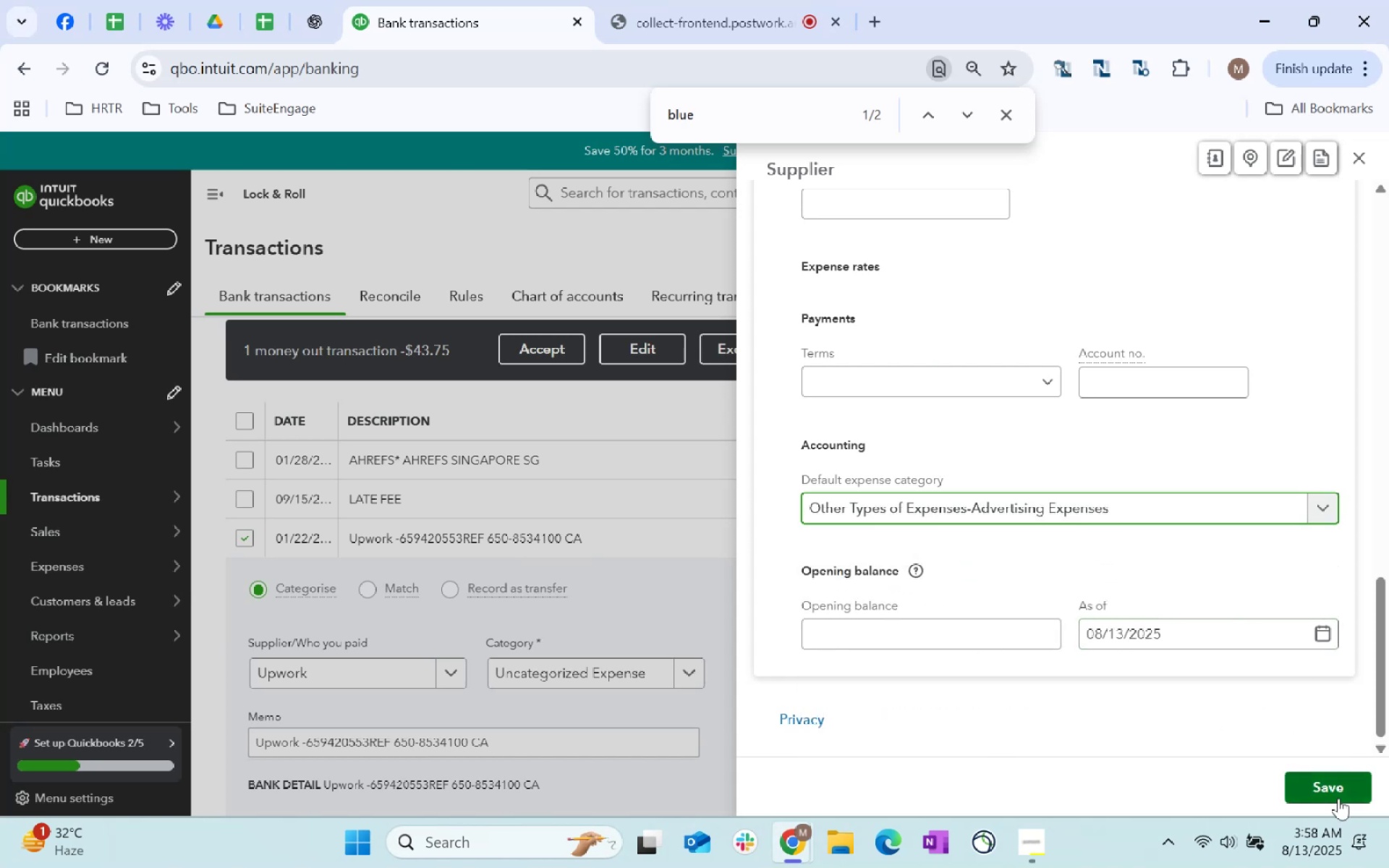 
left_click([1336, 793])
 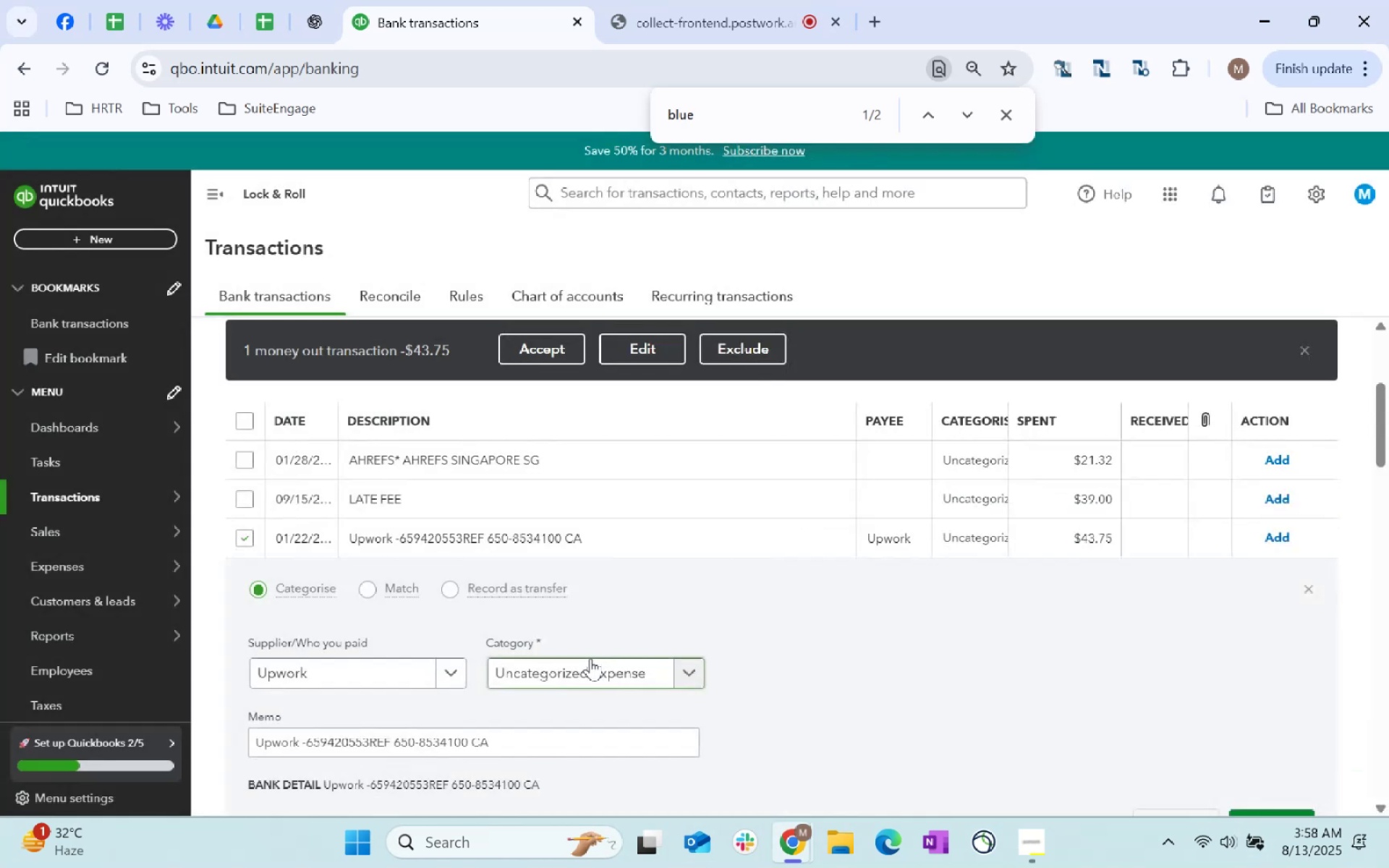 
left_click([590, 658])
 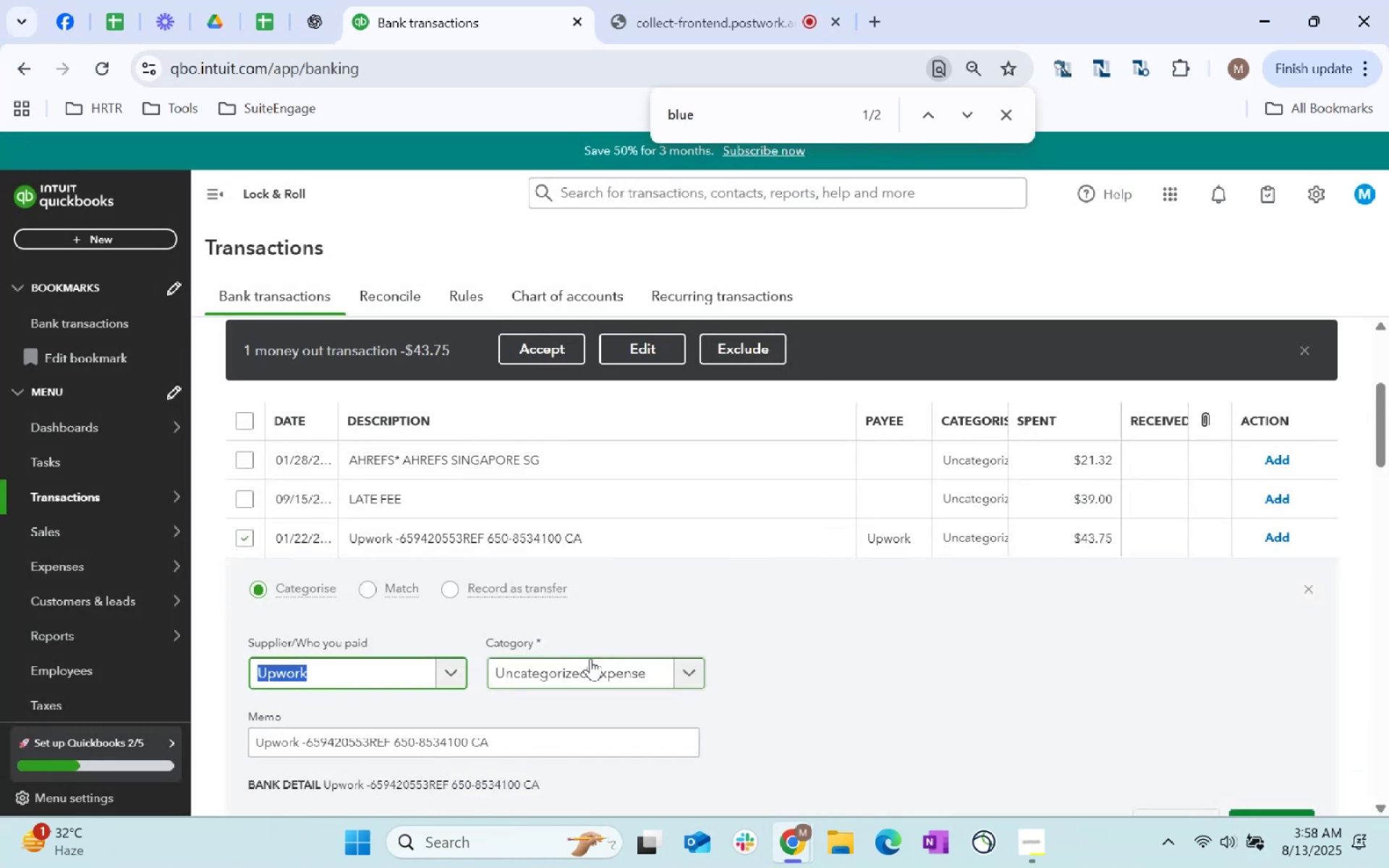 
key(Tab)
type(other)
 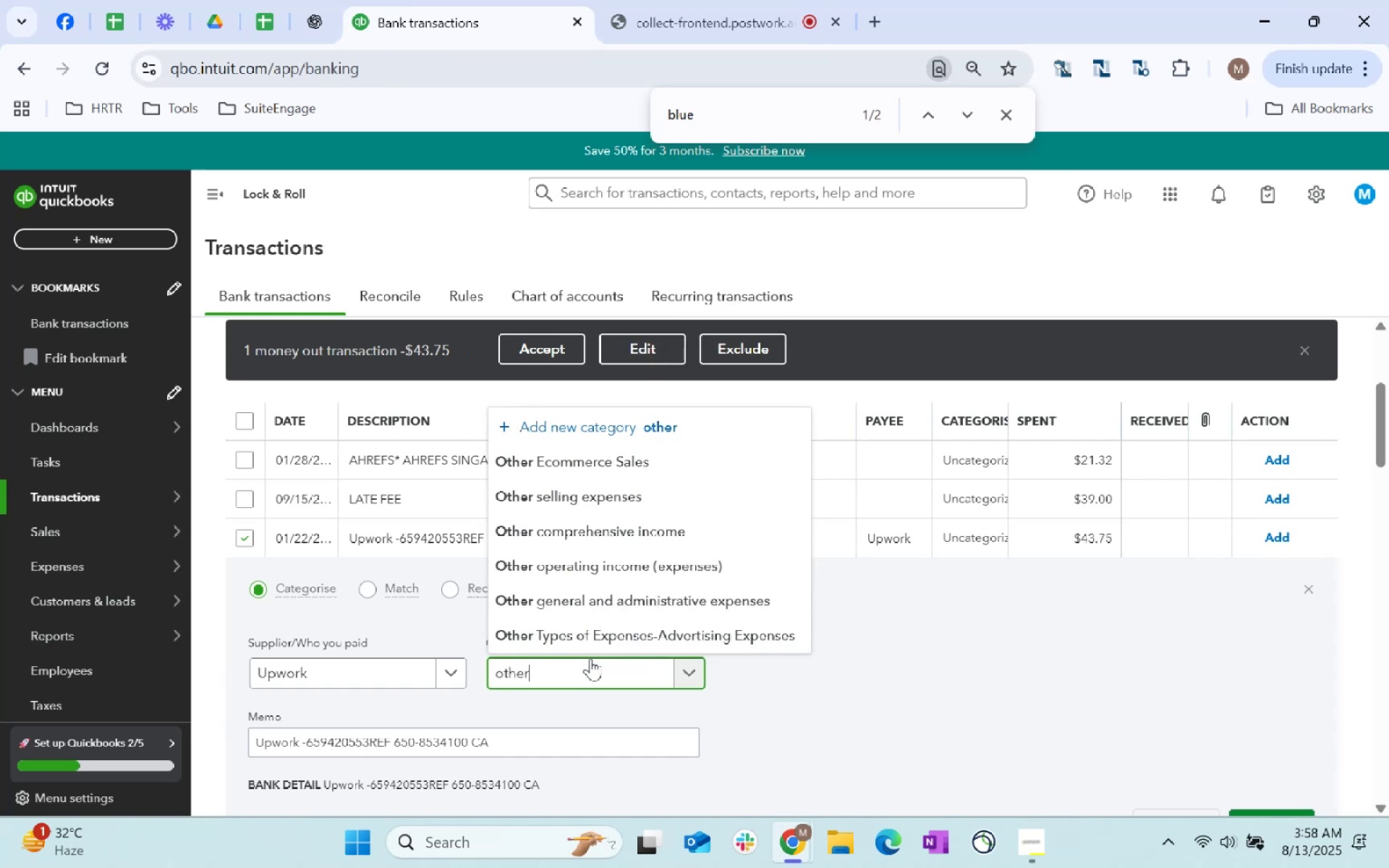 
key(ArrowDown)
 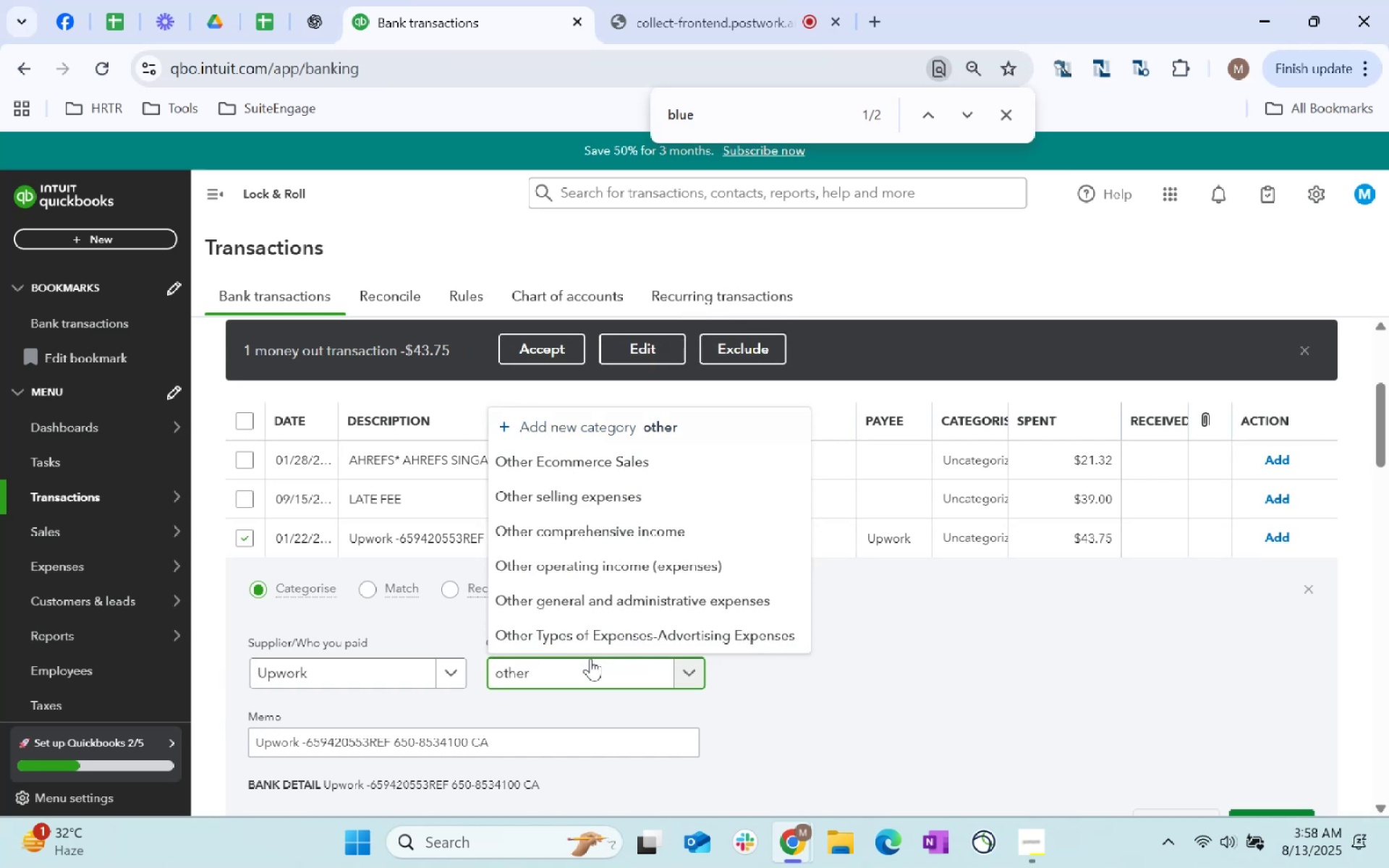 
key(ArrowDown)
 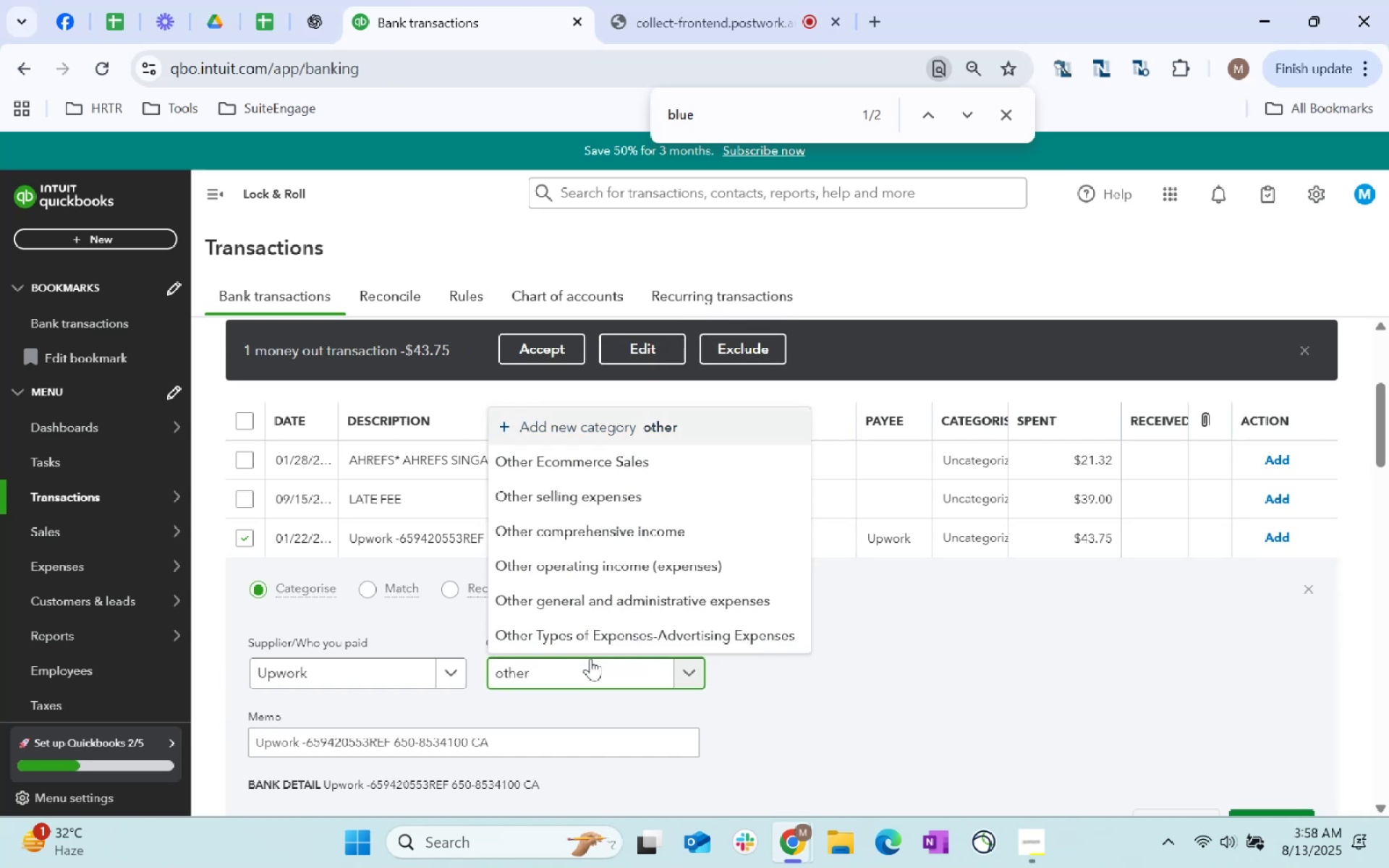 
key(ArrowDown)
 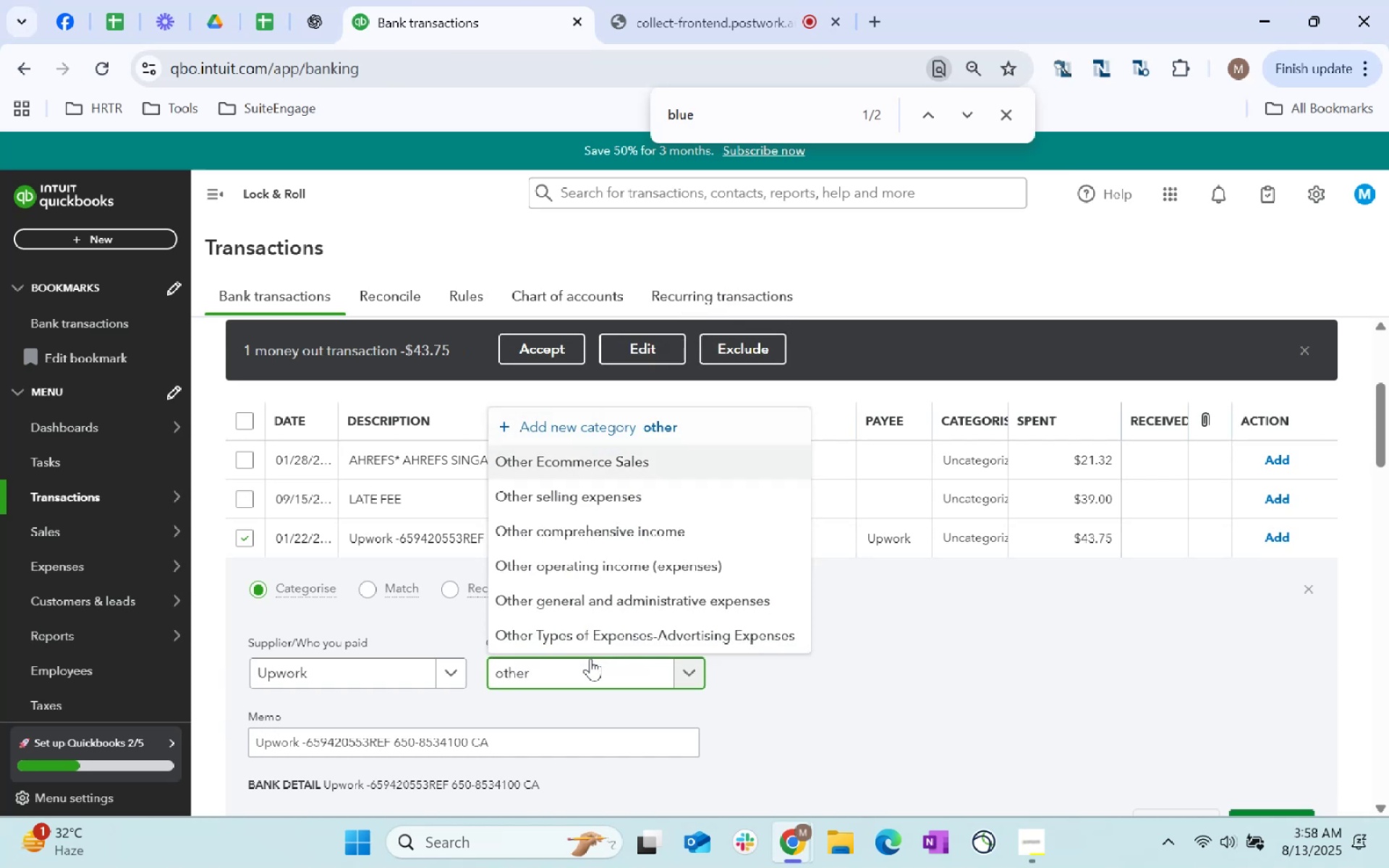 
key(ArrowDown)
 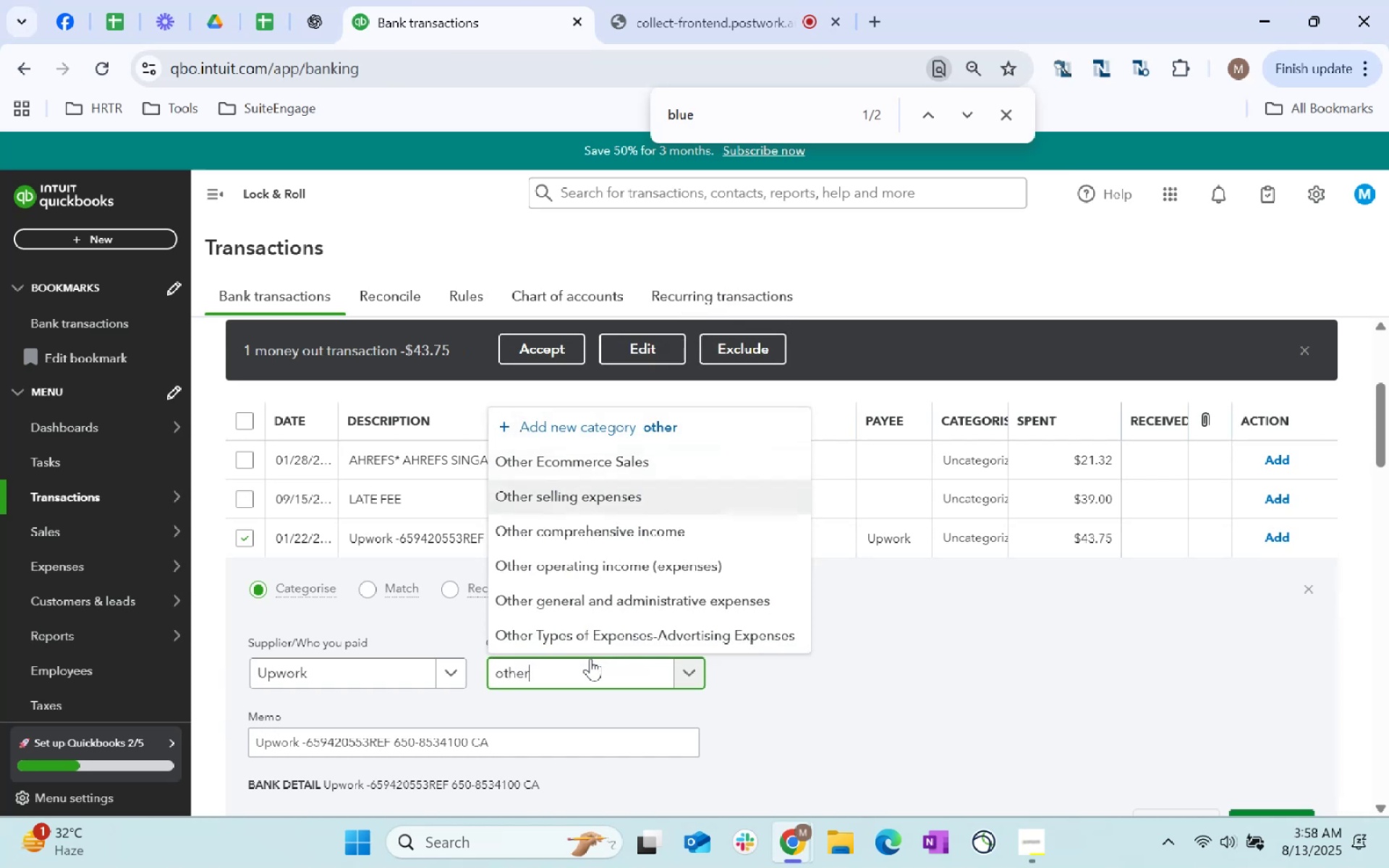 
key(ArrowDown)
 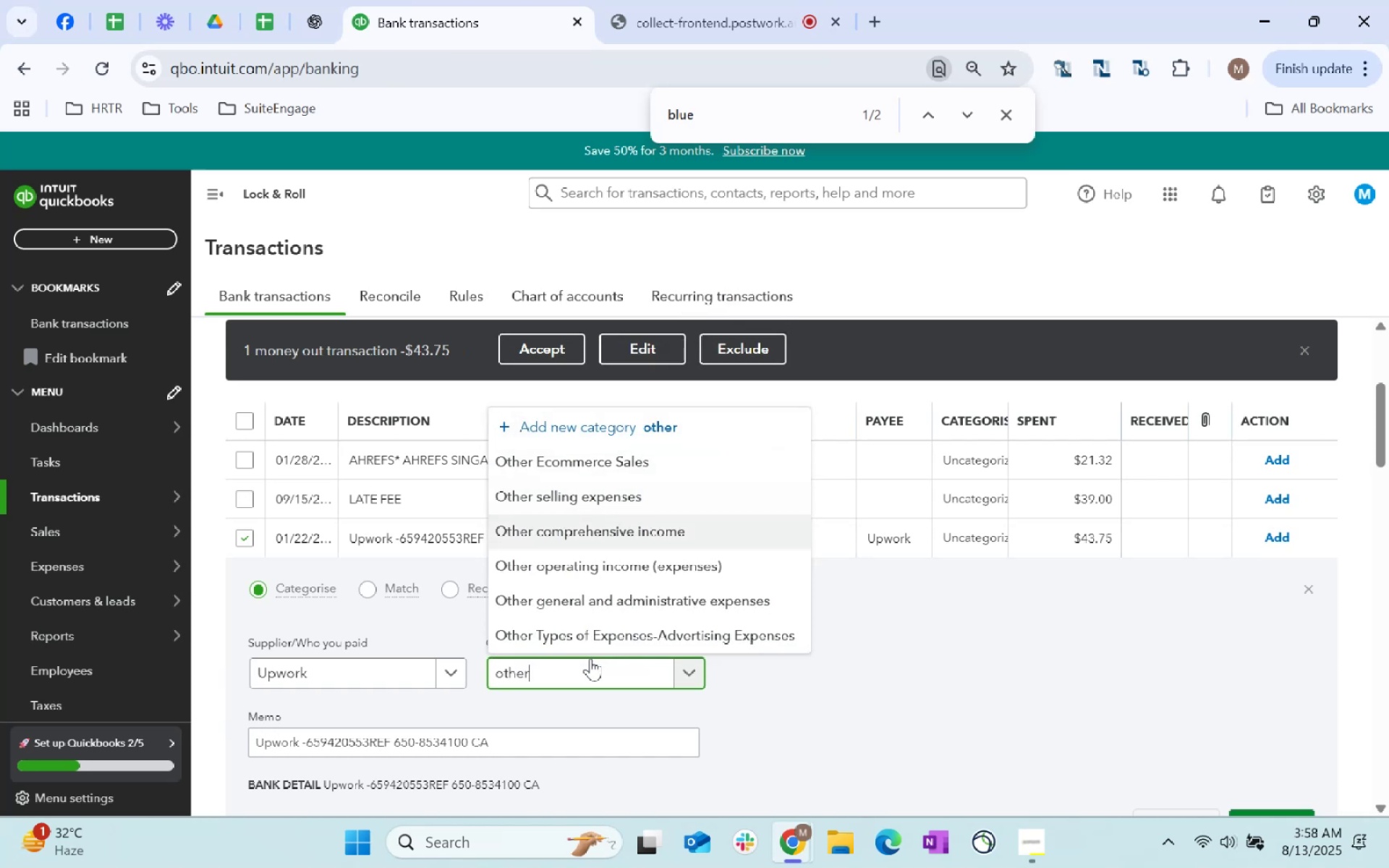 
key(ArrowDown)
 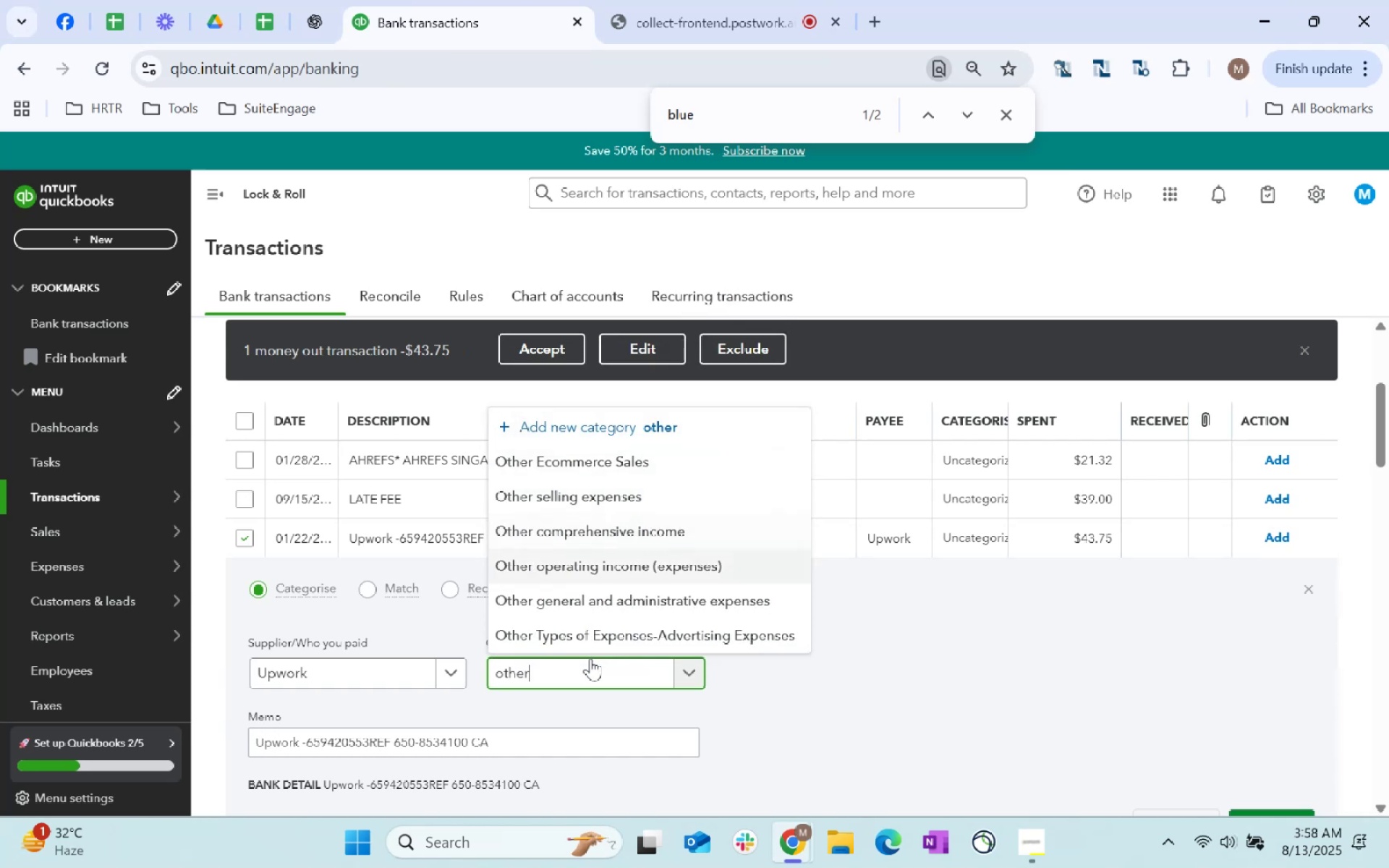 
key(ArrowDown)
 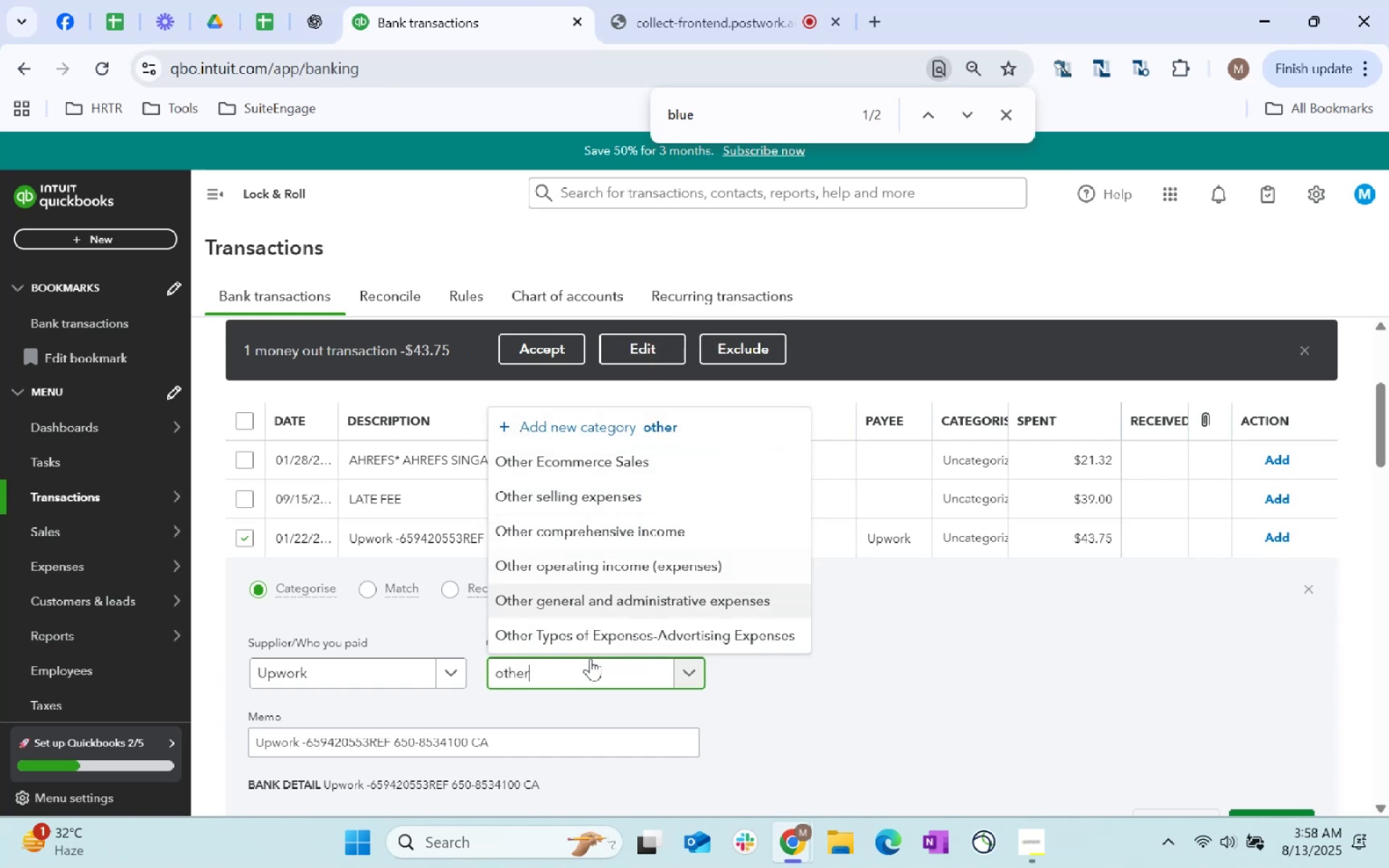 
key(ArrowDown)
 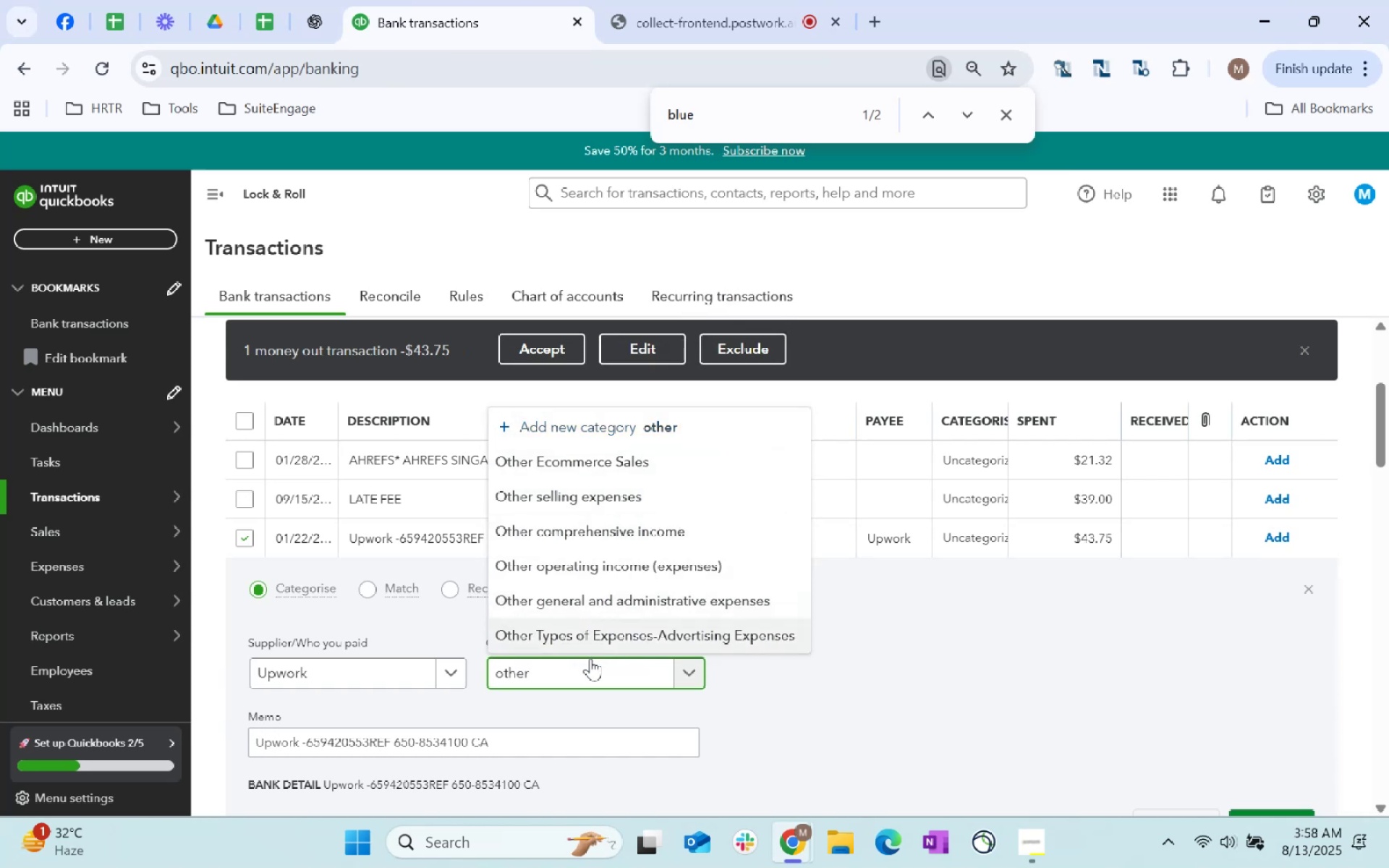 
key(ArrowDown)
 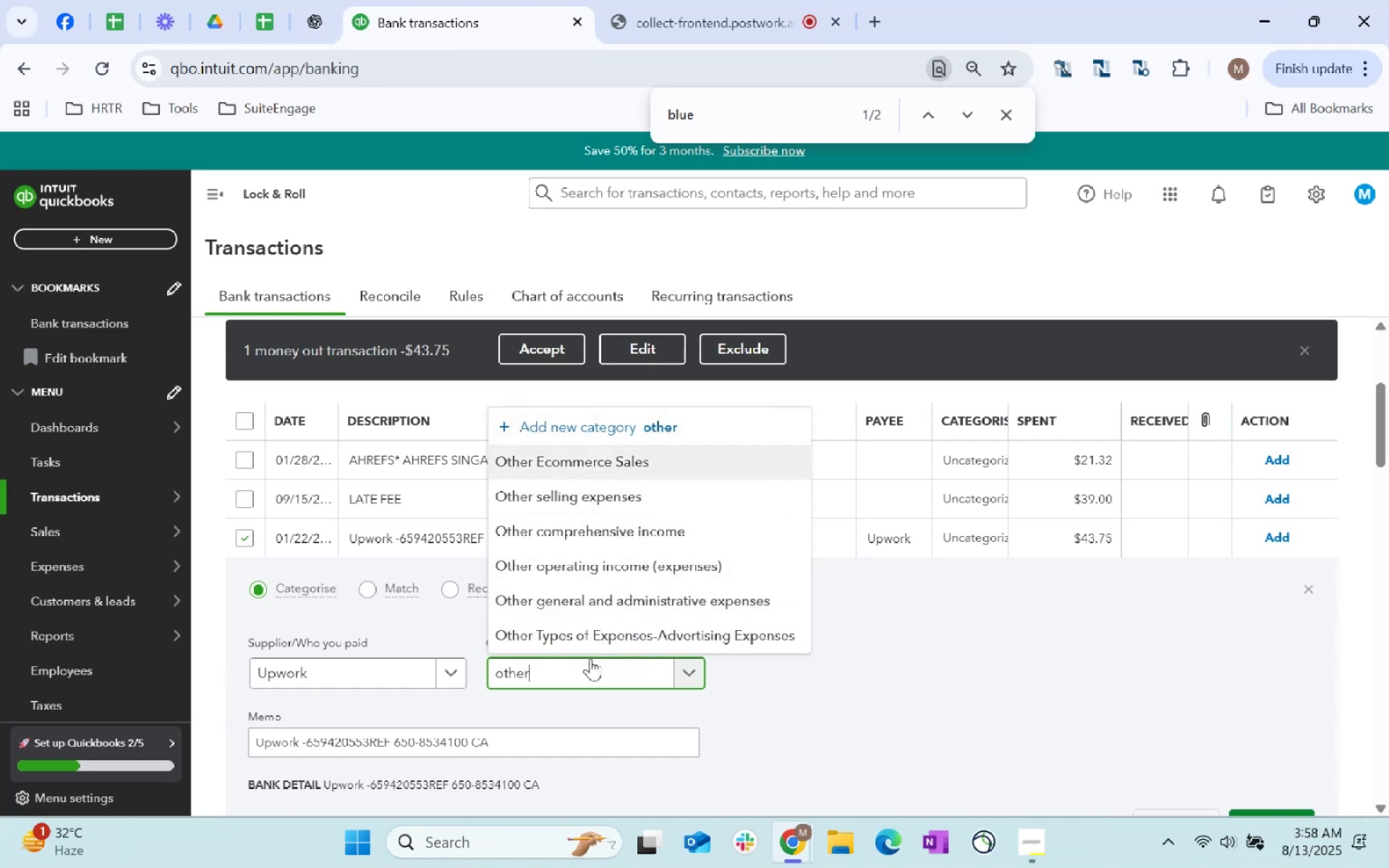 
key(ArrowUp)
 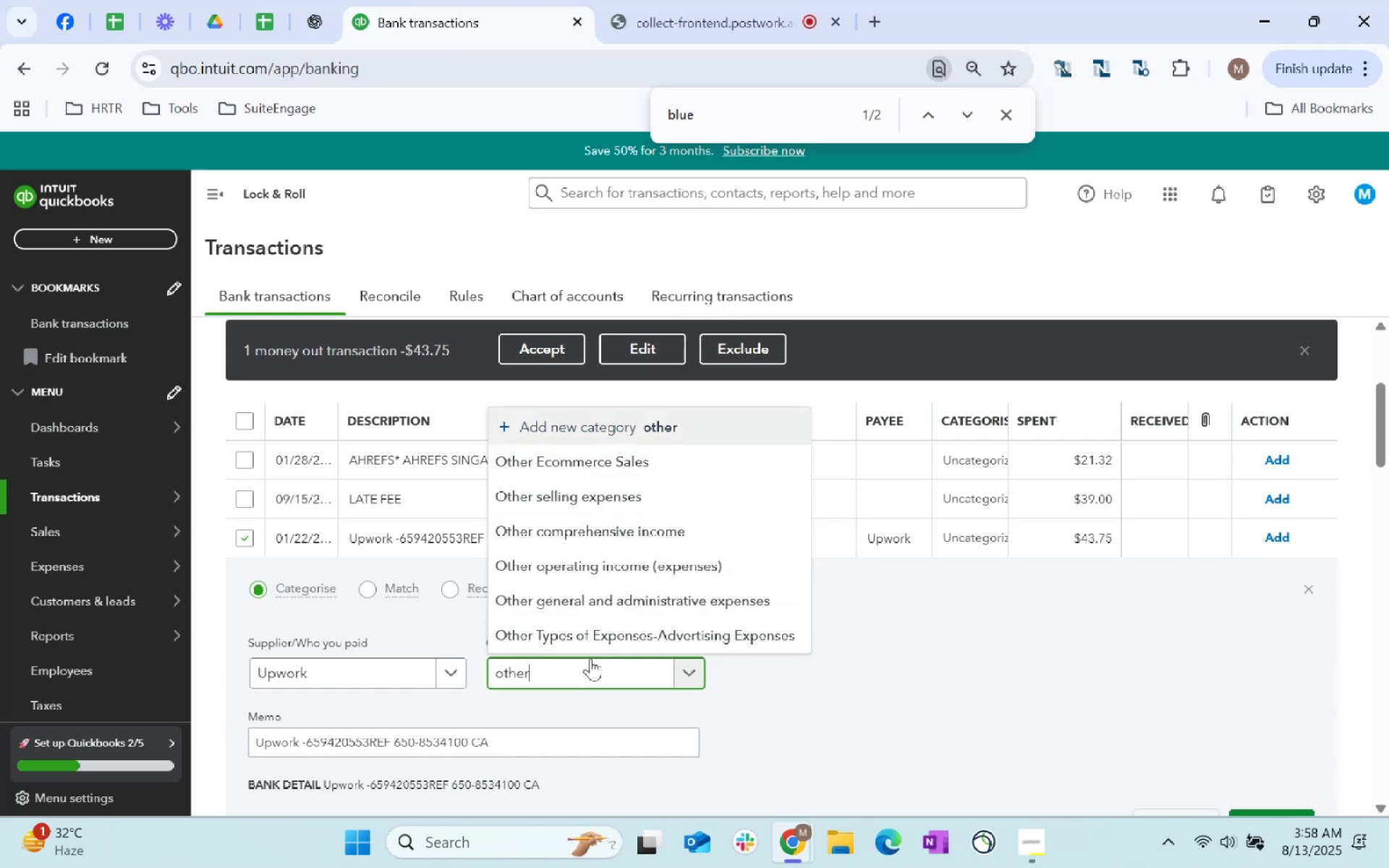 
key(ArrowUp)
 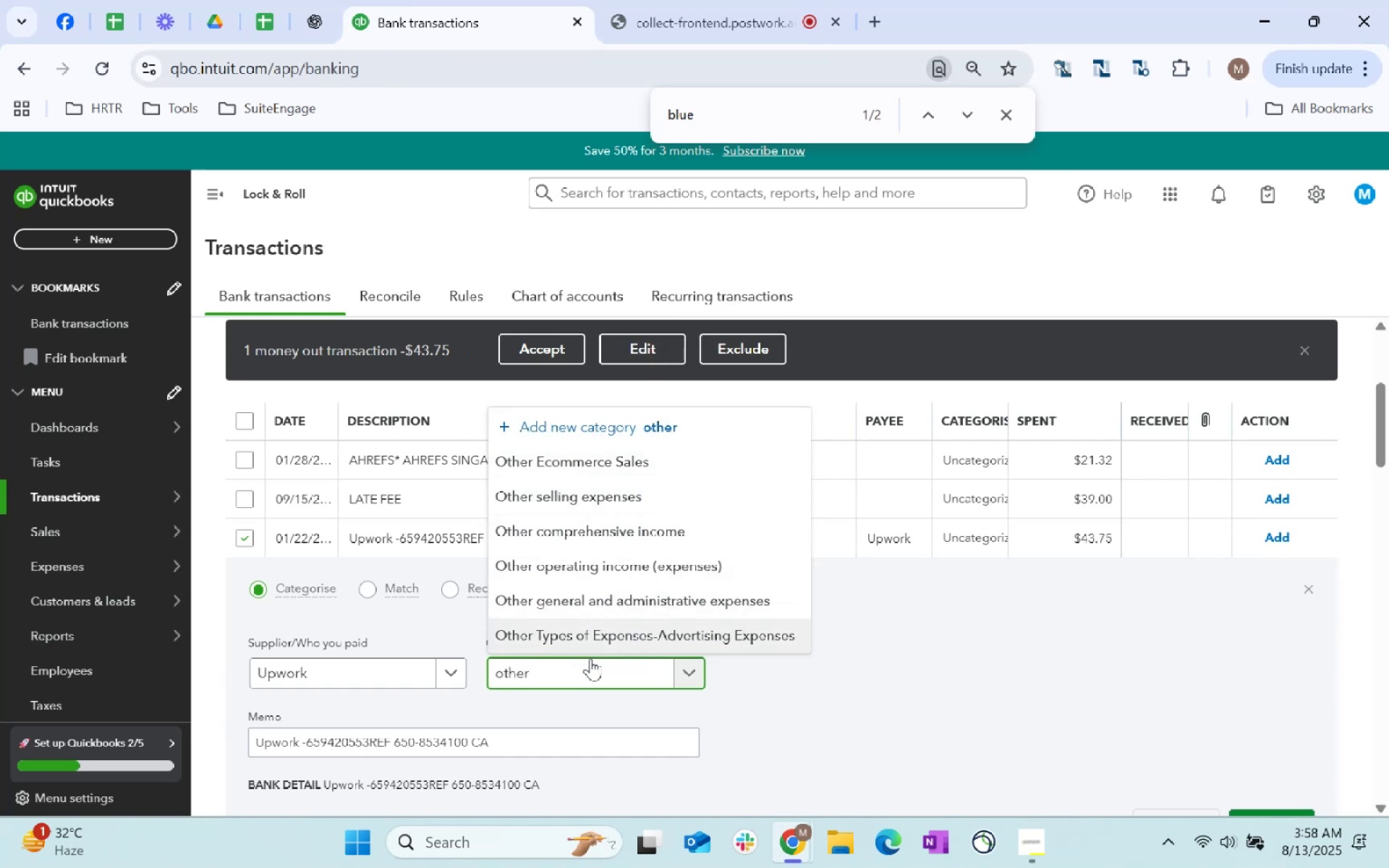 
key(ArrowUp)
 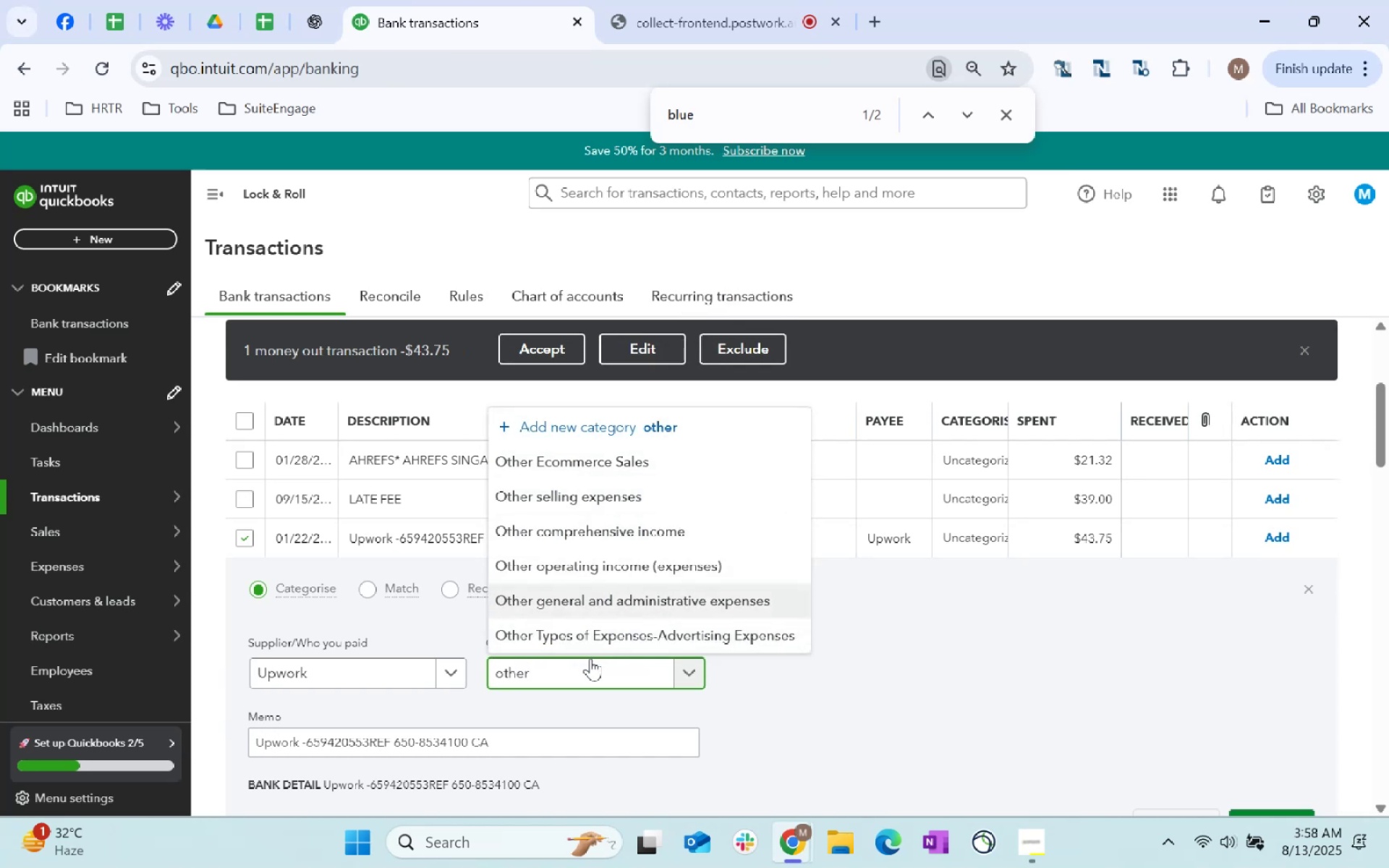 
key(Enter)
 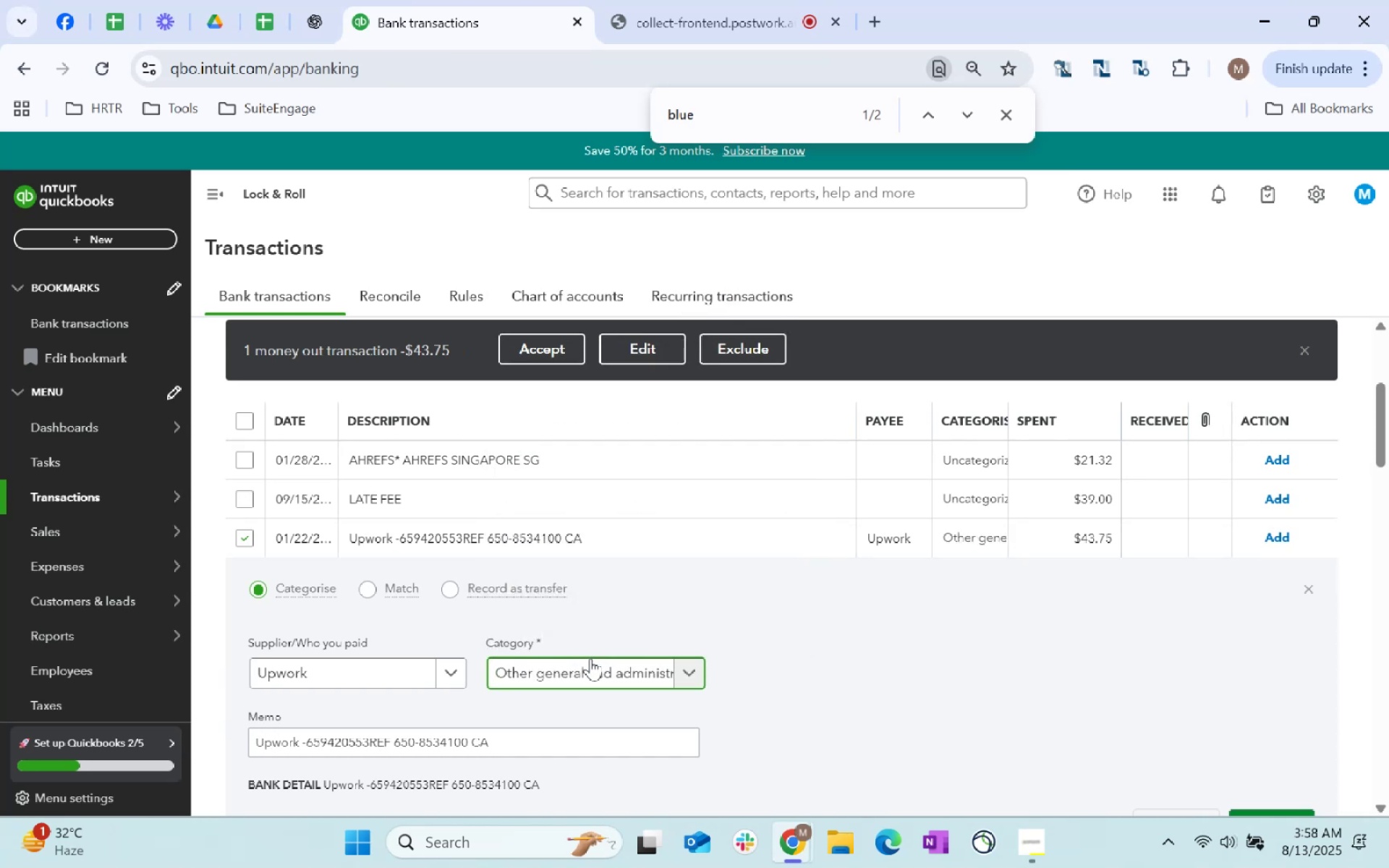 
key(Tab)
 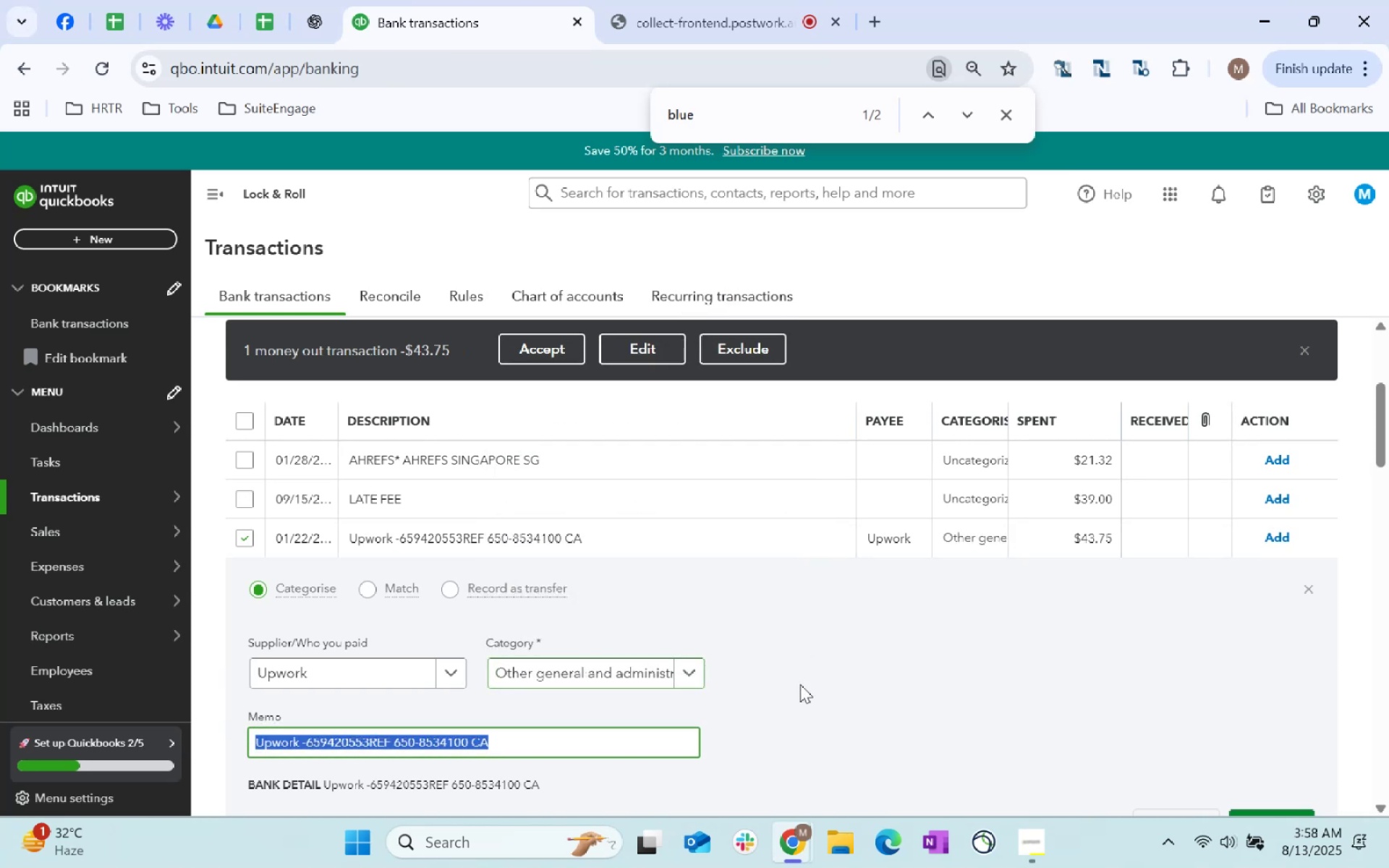 
scroll: coordinate [842, 686], scroll_direction: down, amount: 3.0
 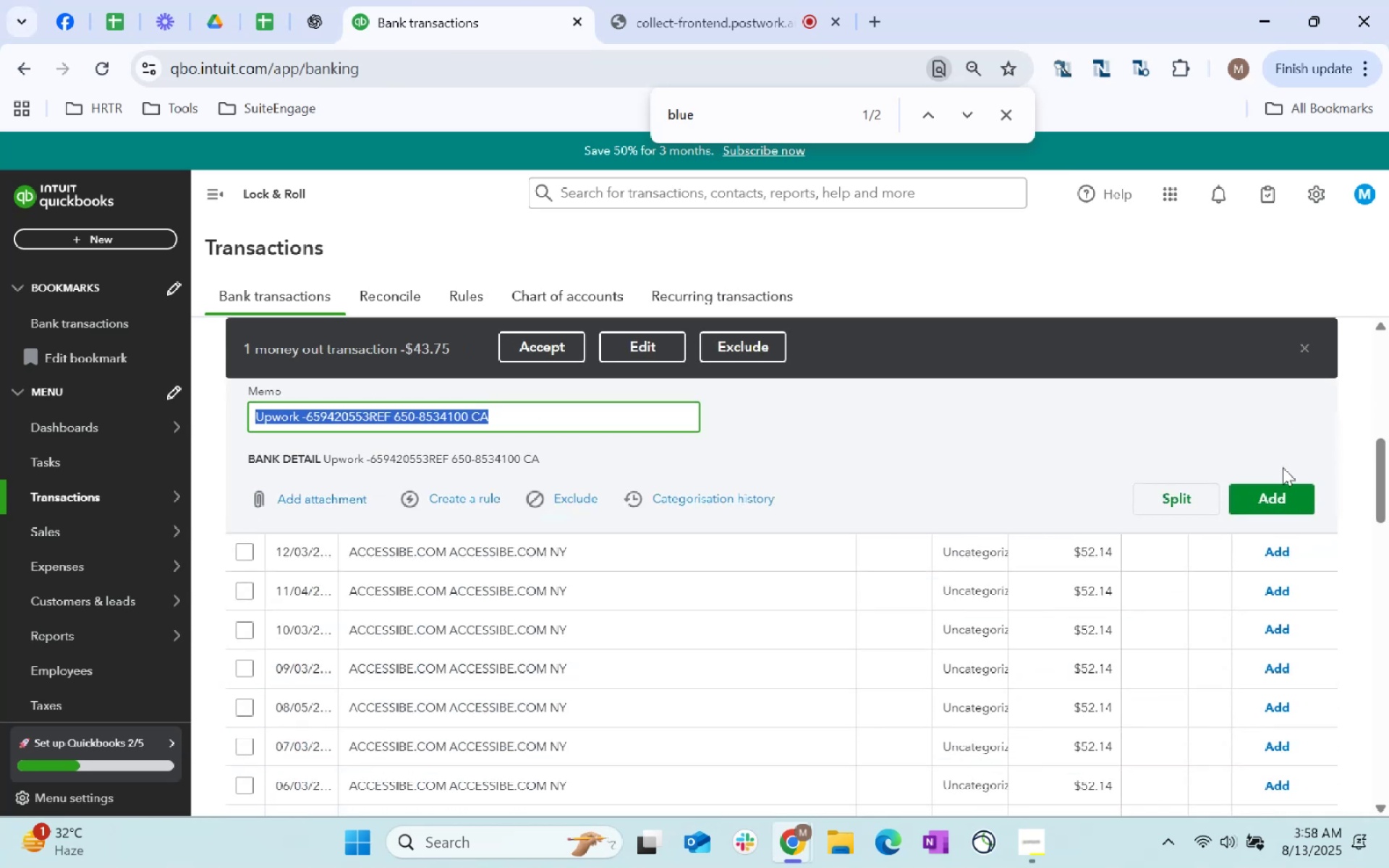 
left_click([1287, 499])
 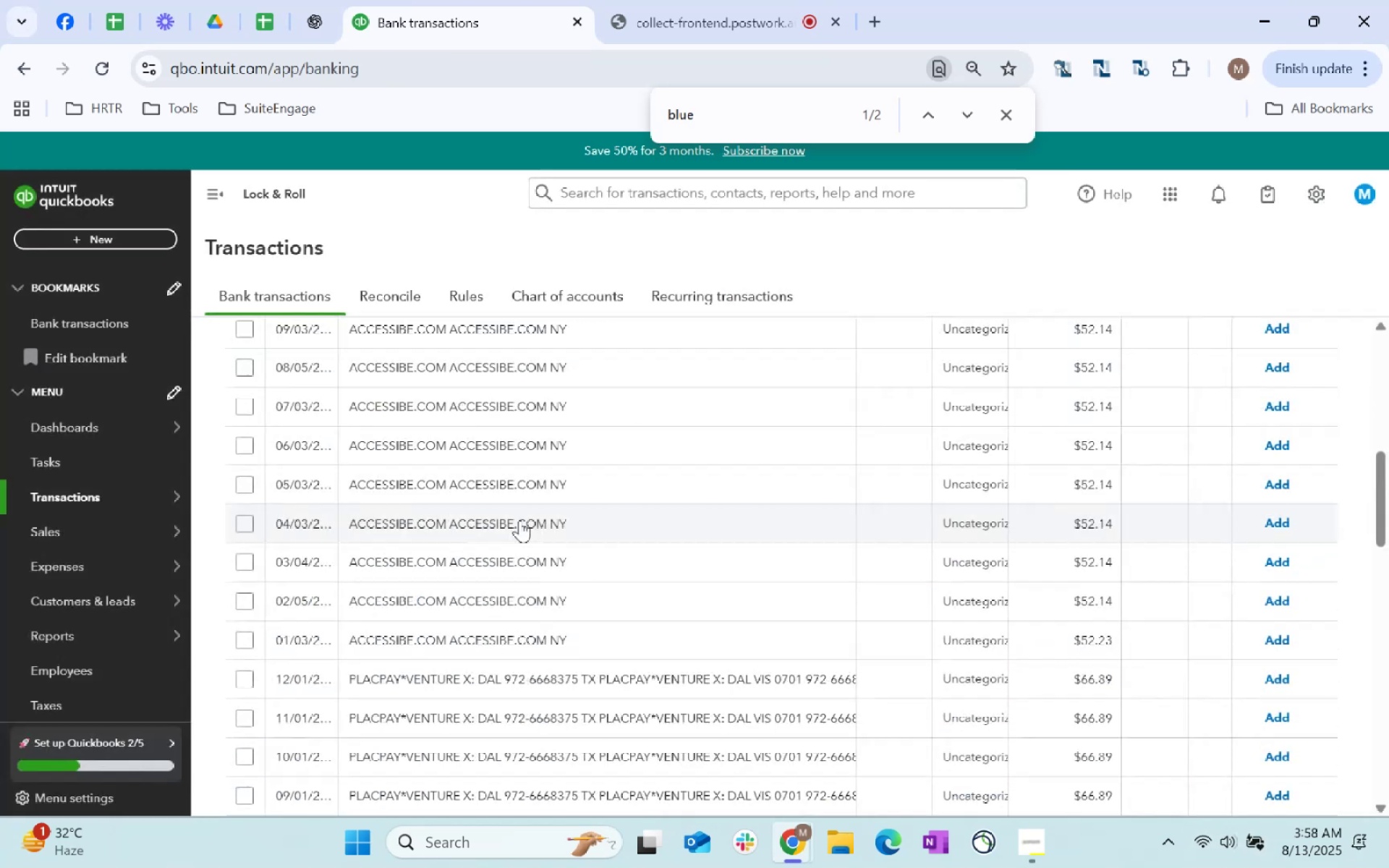 
scroll: coordinate [626, 626], scroll_direction: up, amount: 4.0
 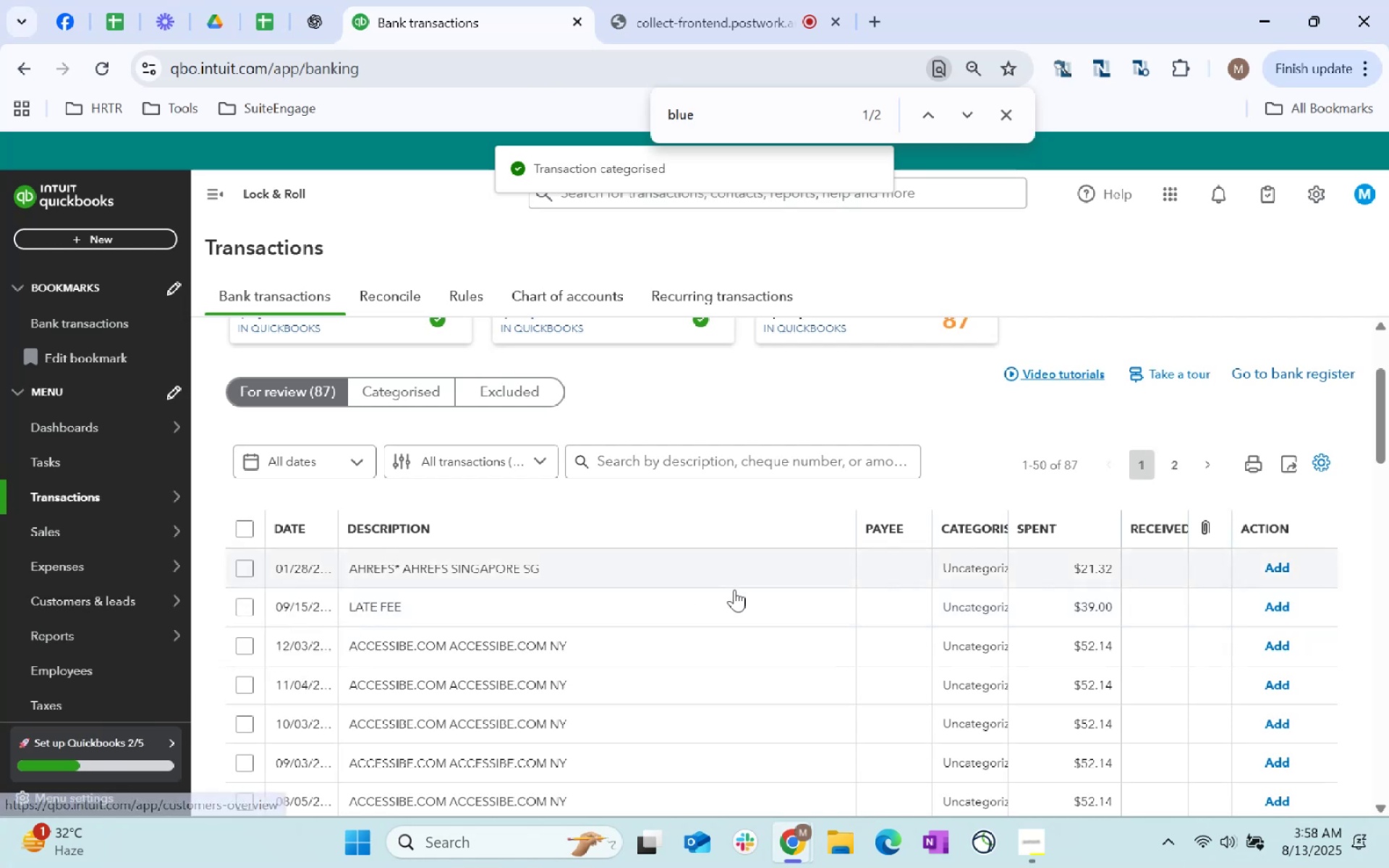 
left_click([404, 608])
 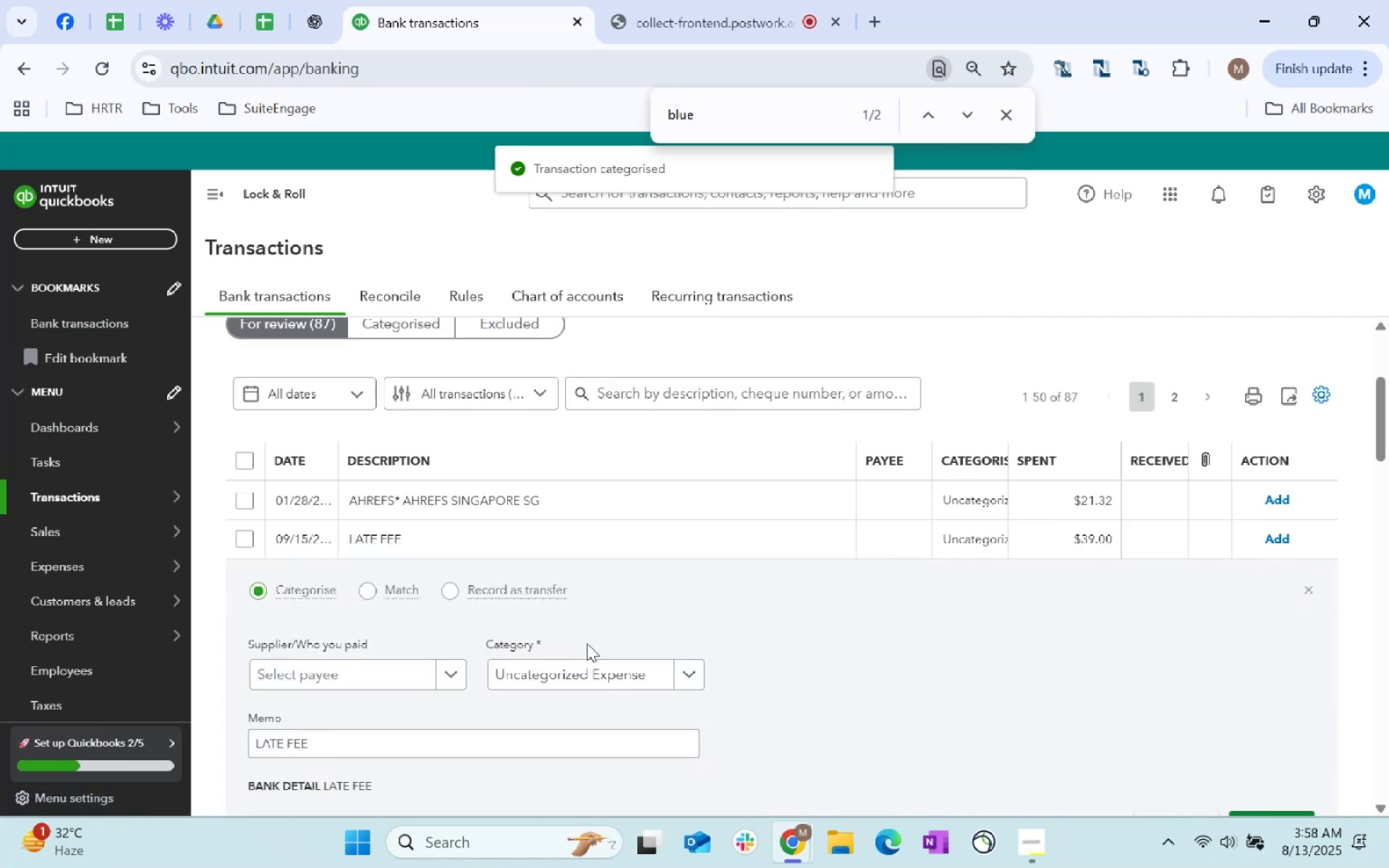 
left_click([585, 667])
 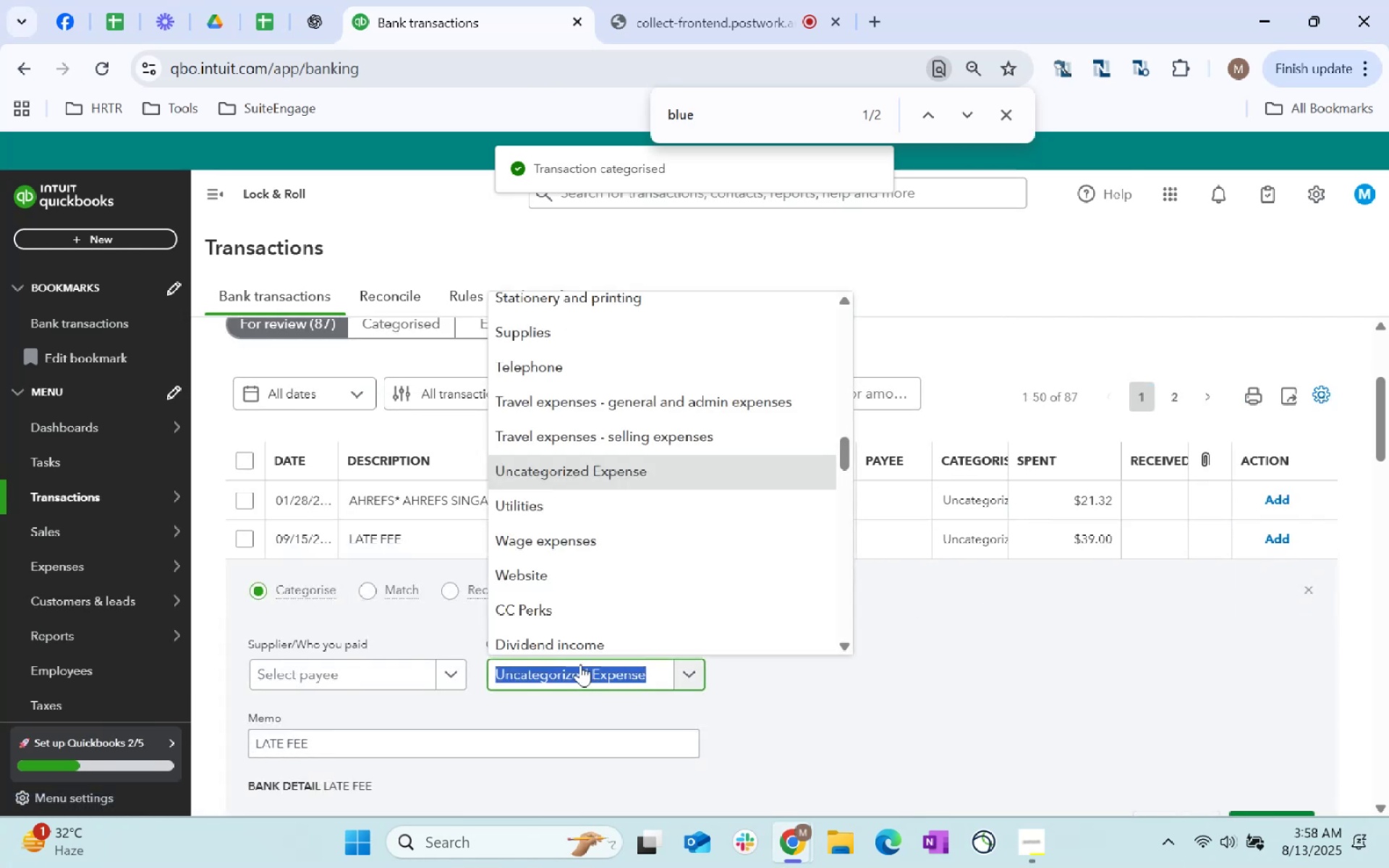 
type(bank charge)
 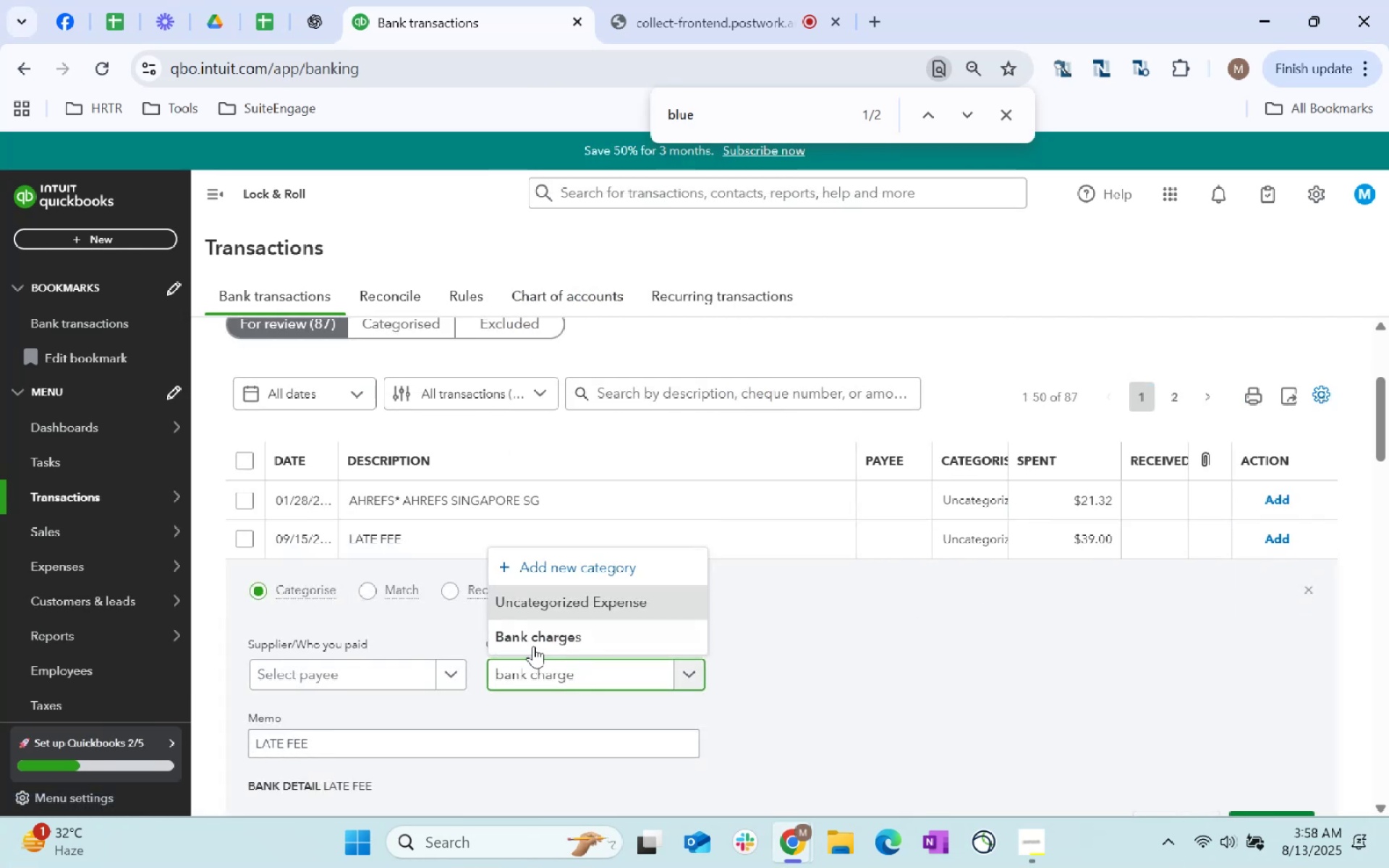 
left_click([533, 643])
 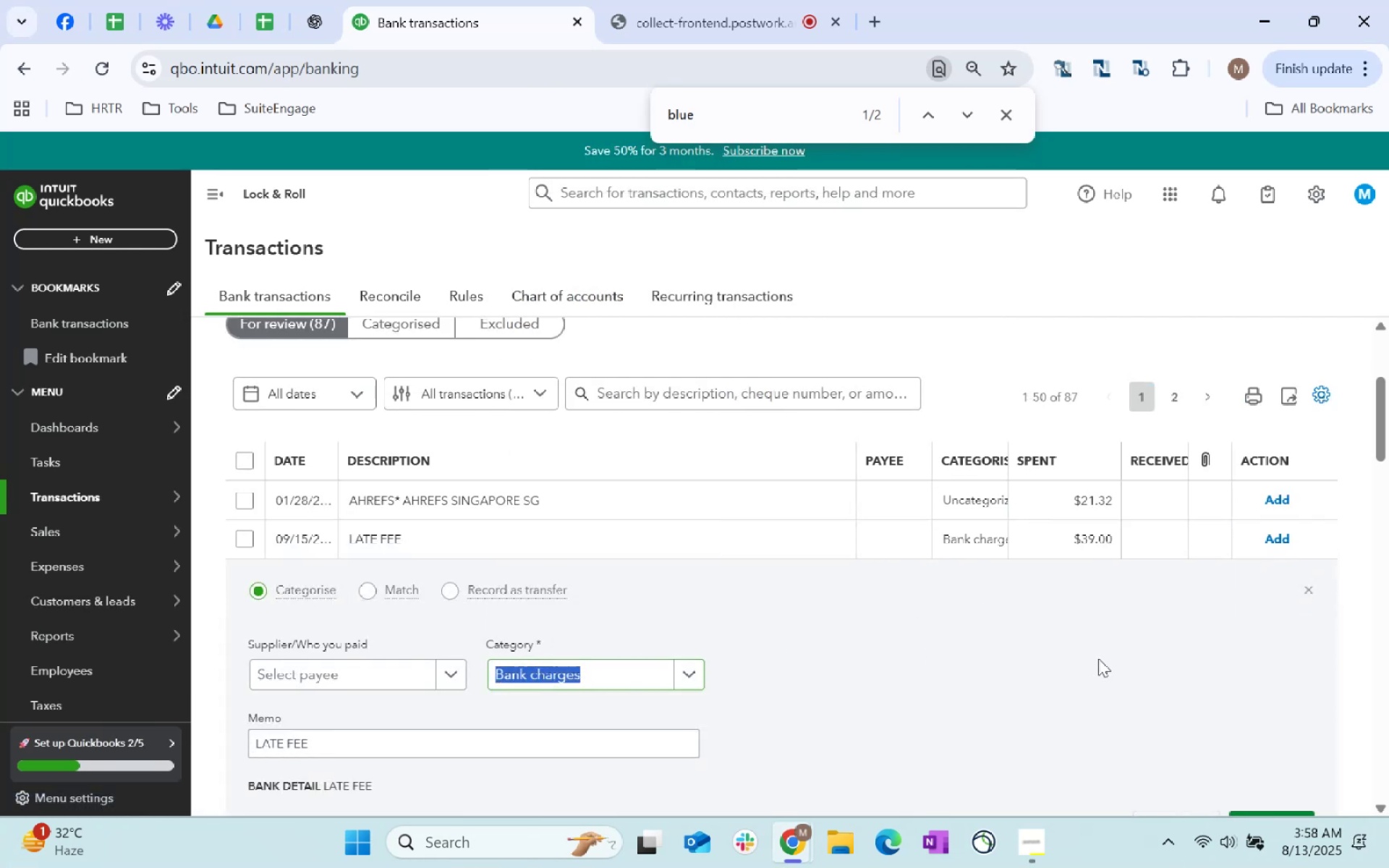 
scroll: coordinate [1170, 692], scroll_direction: down, amount: 2.0
 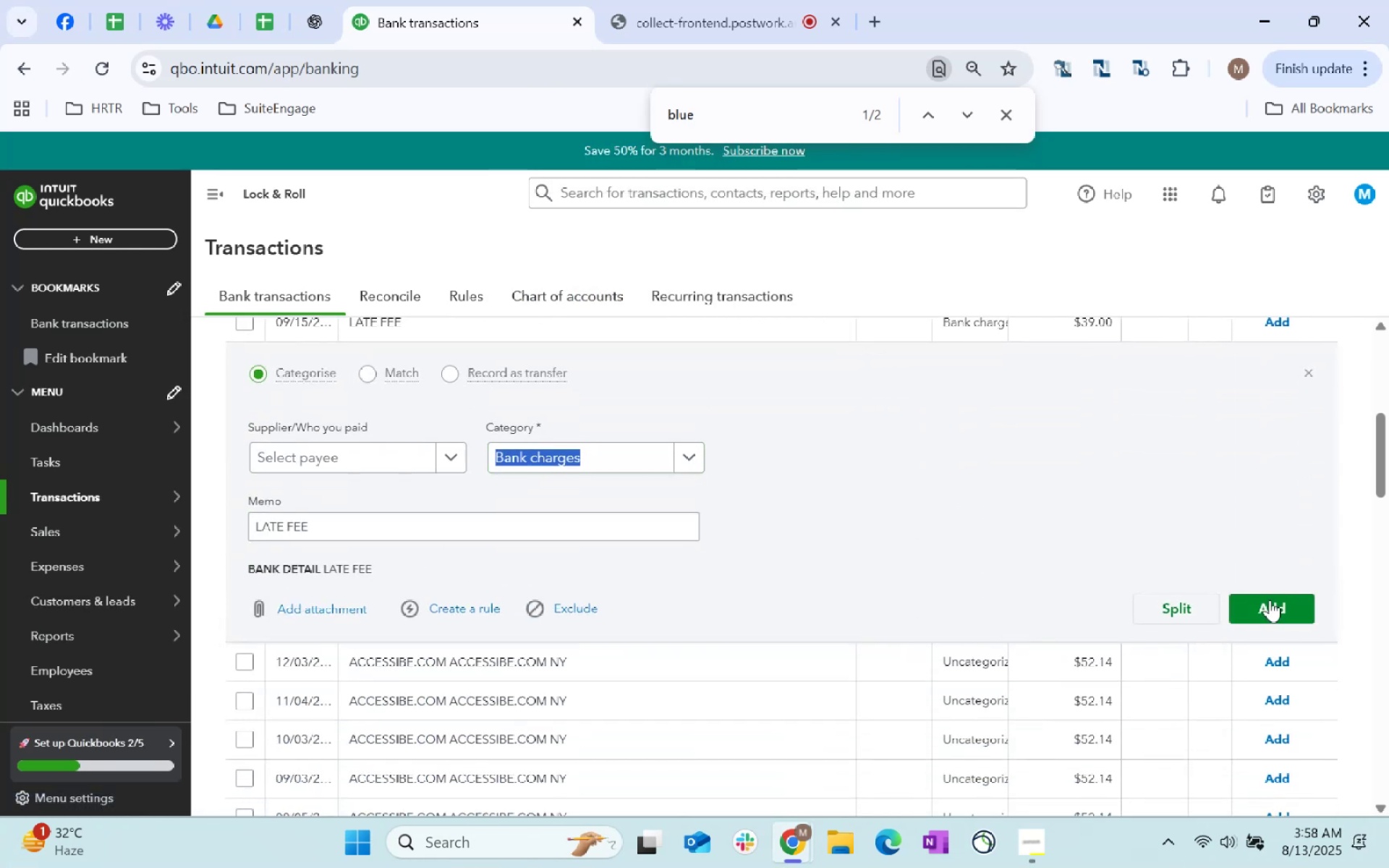 
left_click([1273, 602])
 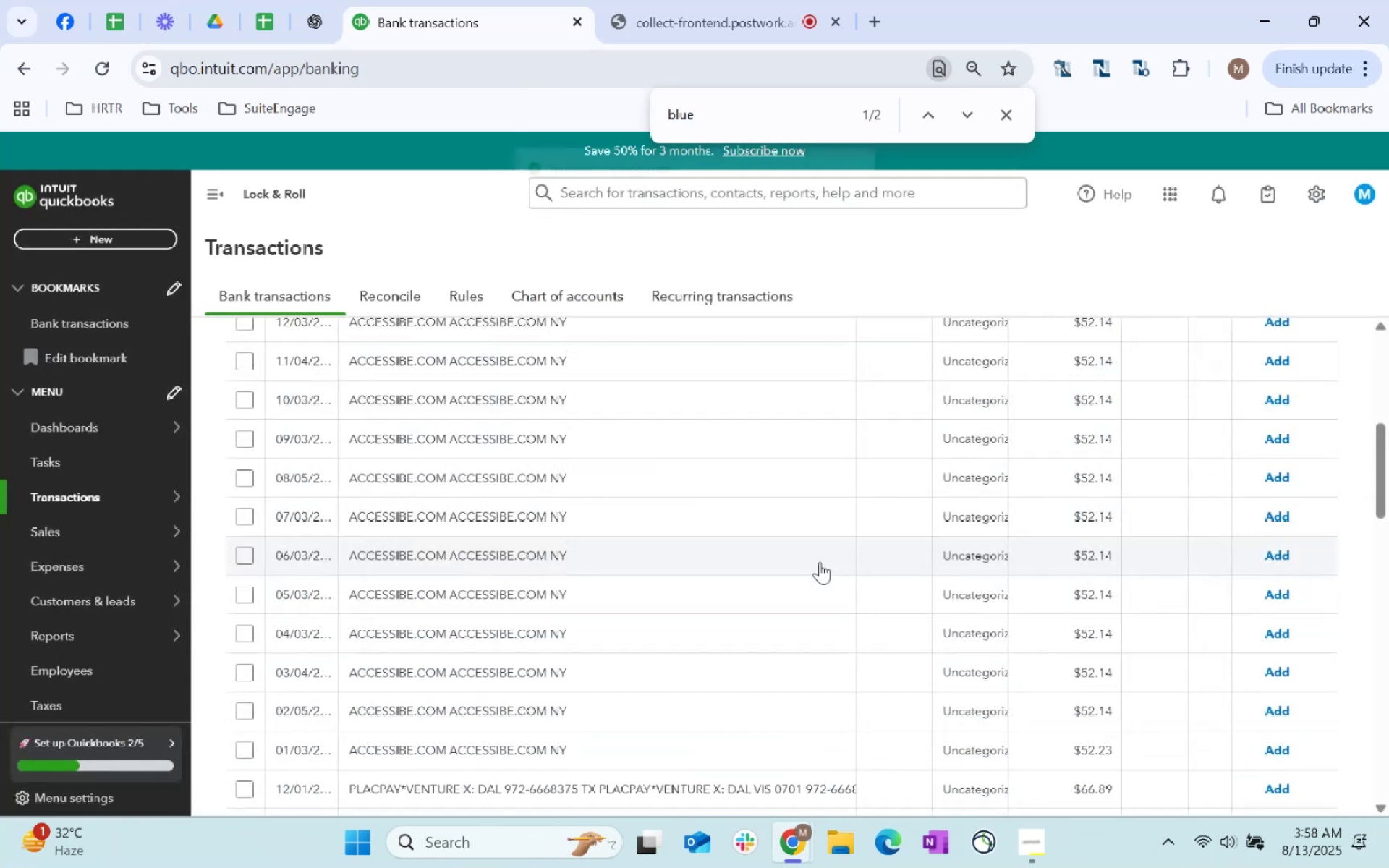 
scroll: coordinate [731, 706], scroll_direction: up, amount: 3.0
 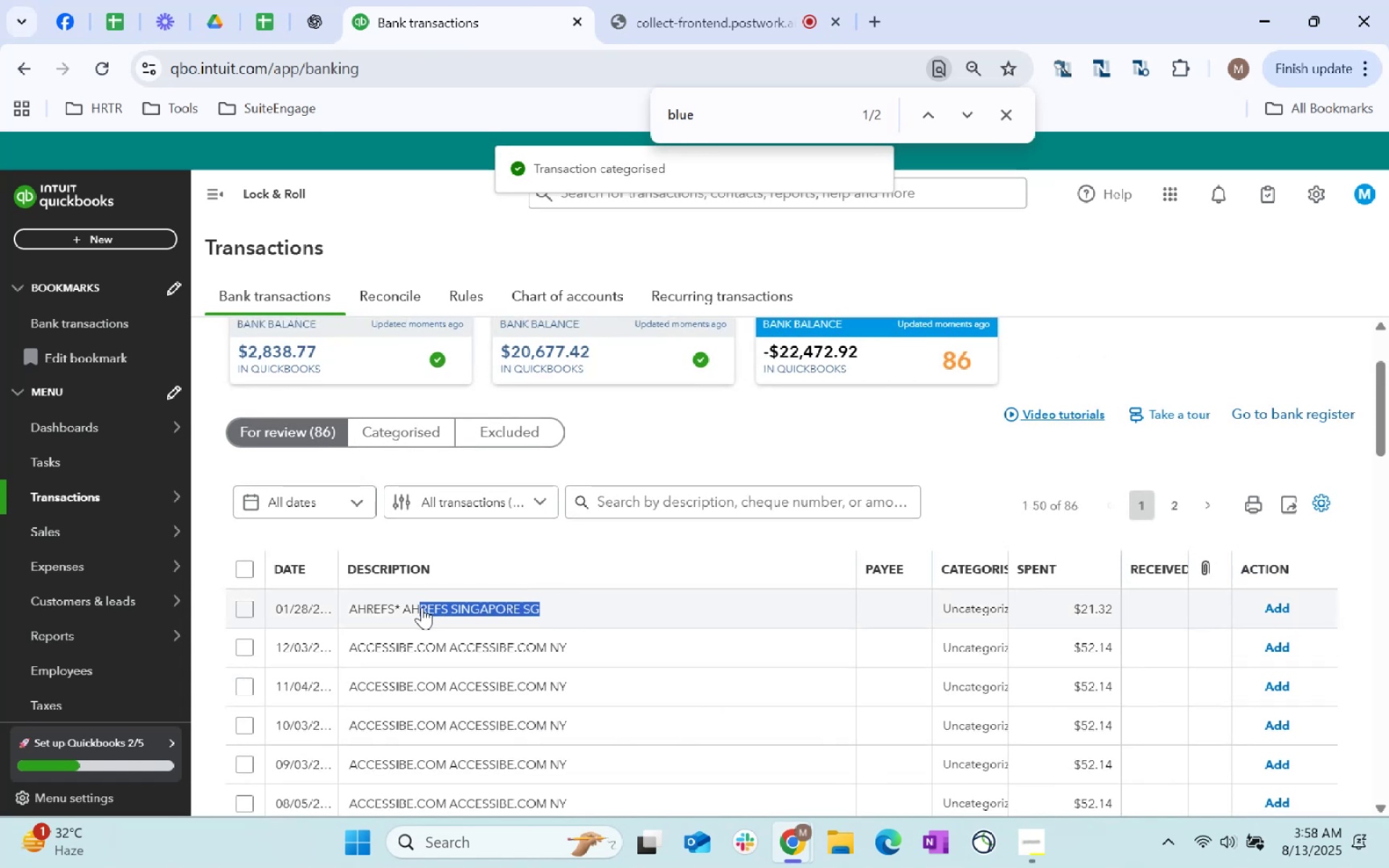 
key(Control+C)
 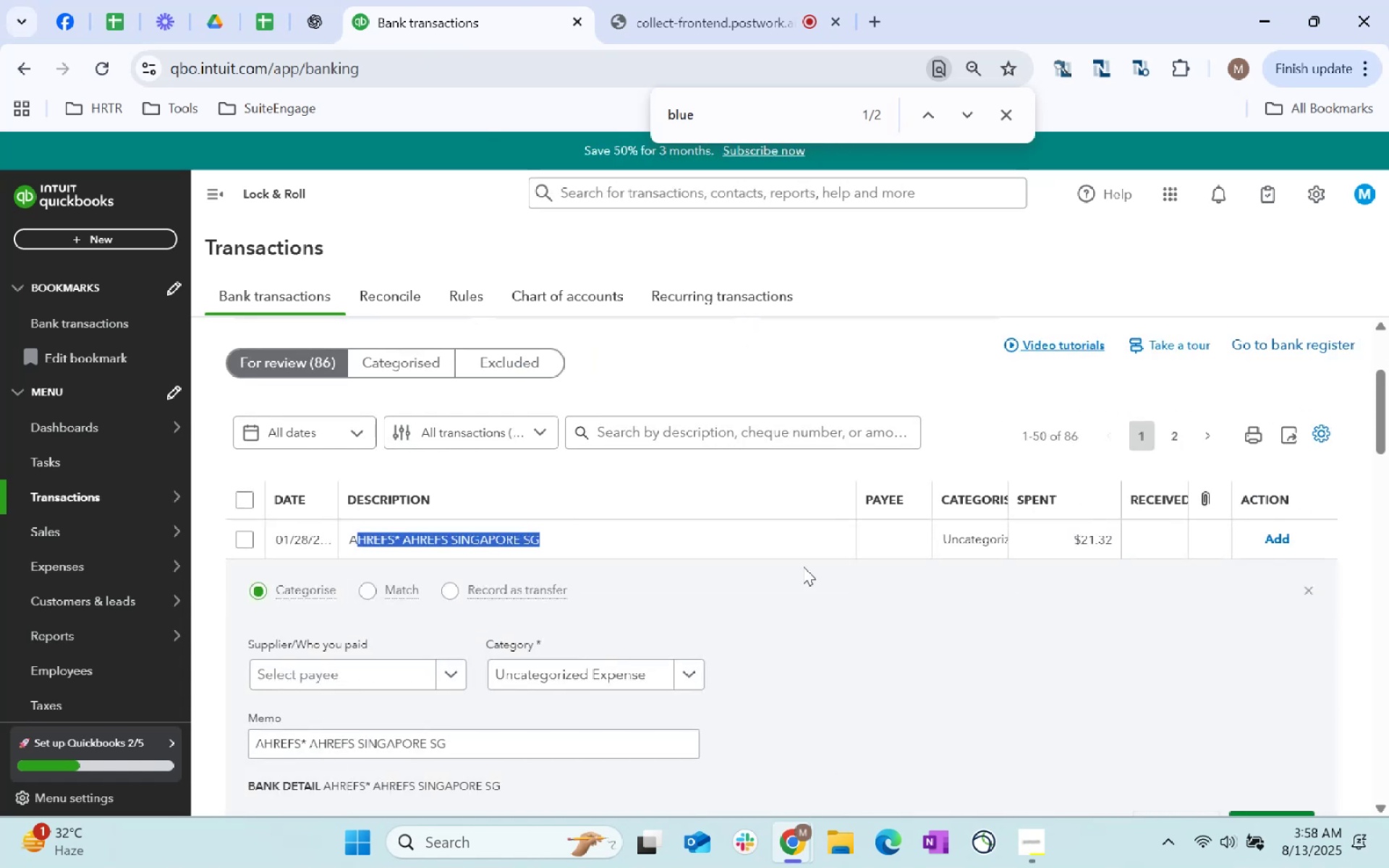 
key(Control+C)
 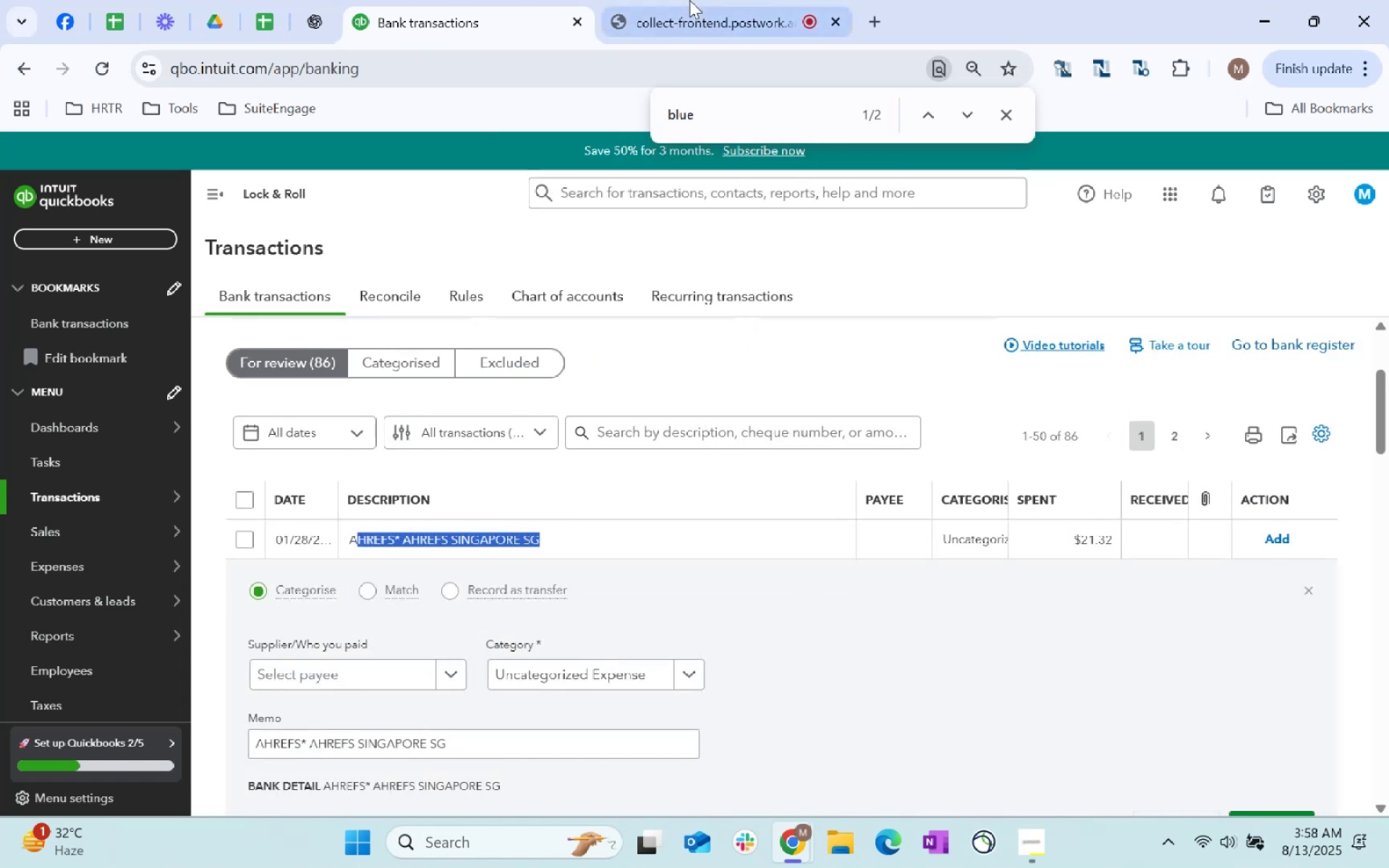 
key(Control+C)
 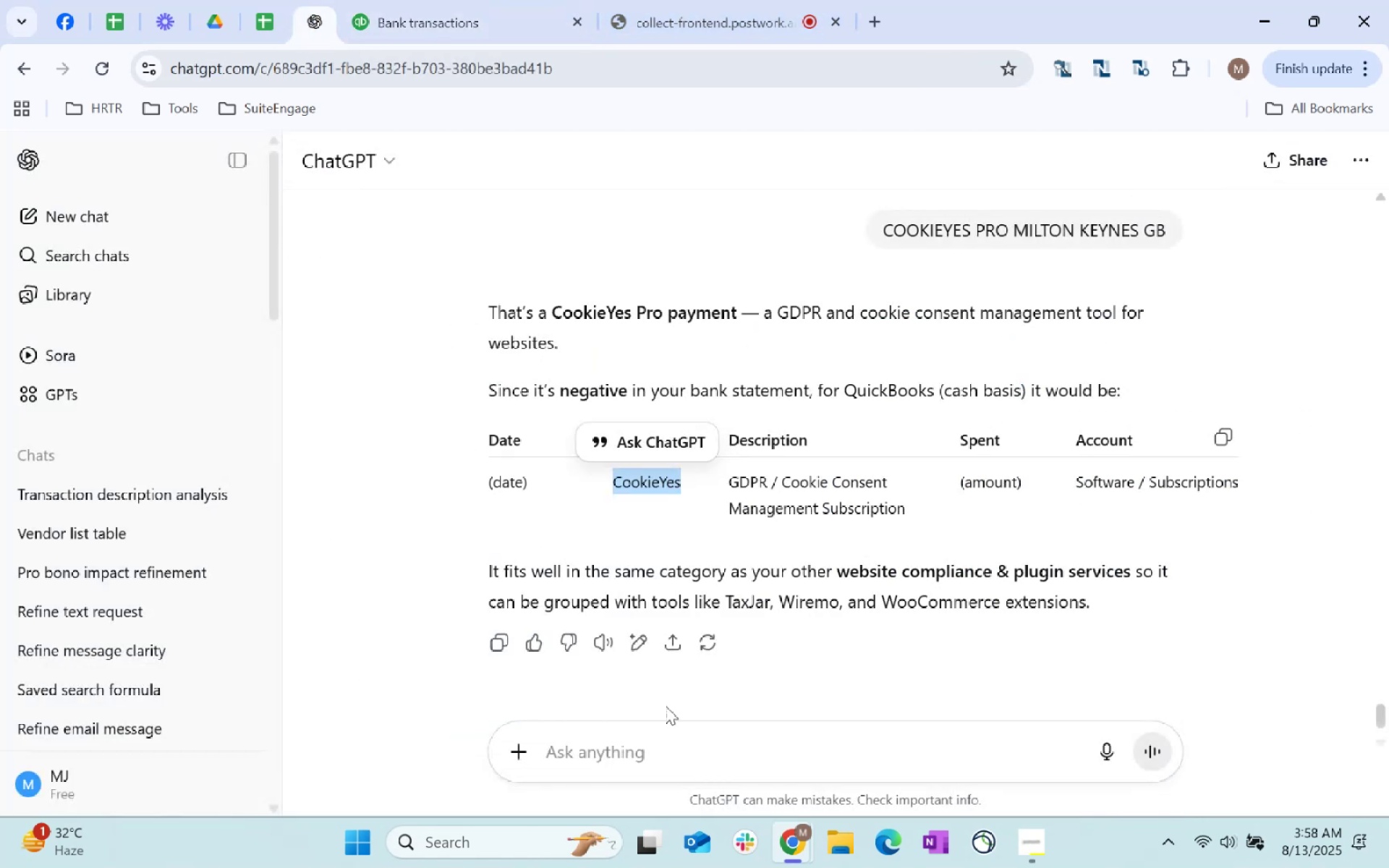 
left_click([721, 754])
 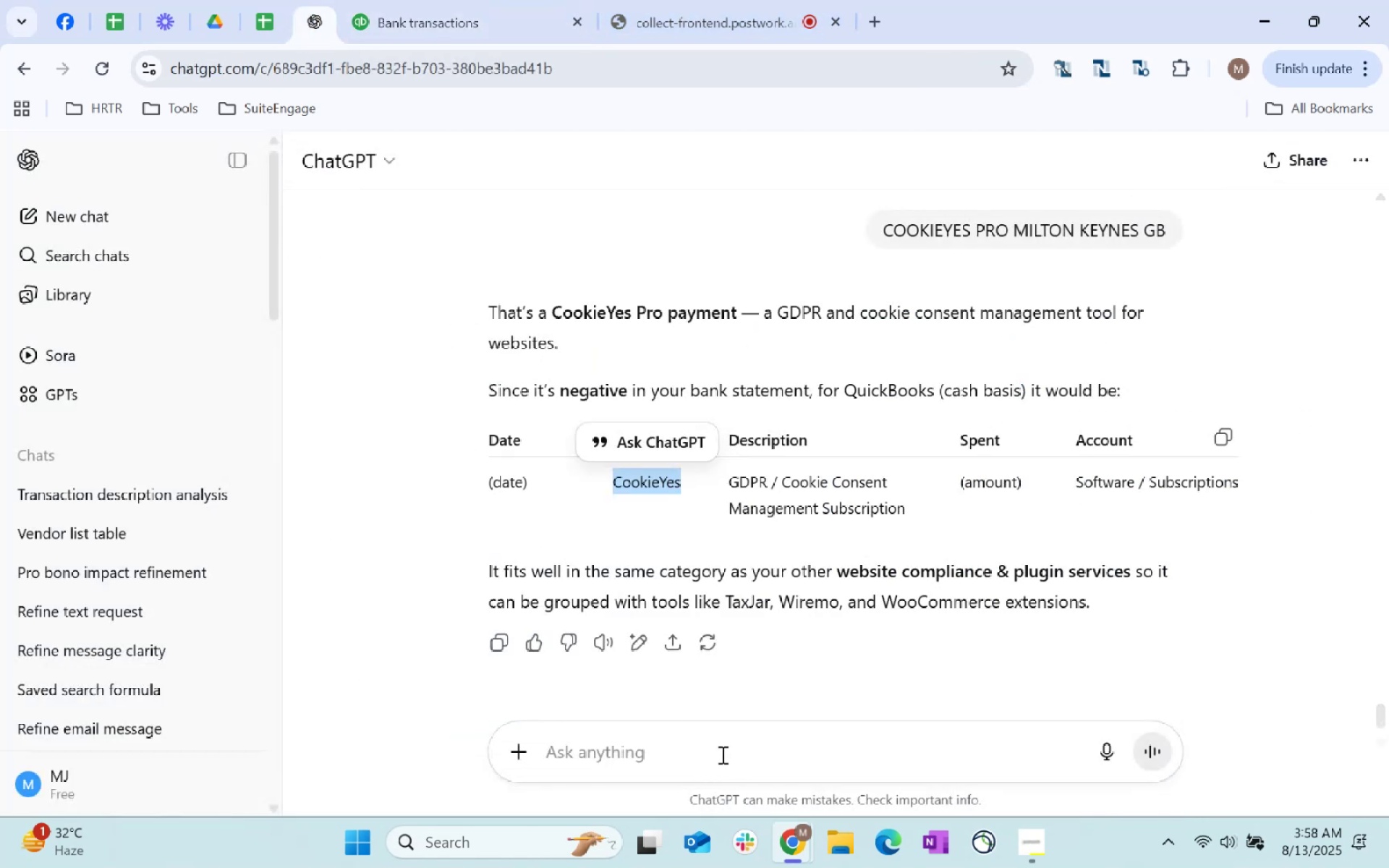 
key(Control+ControlLeft)
 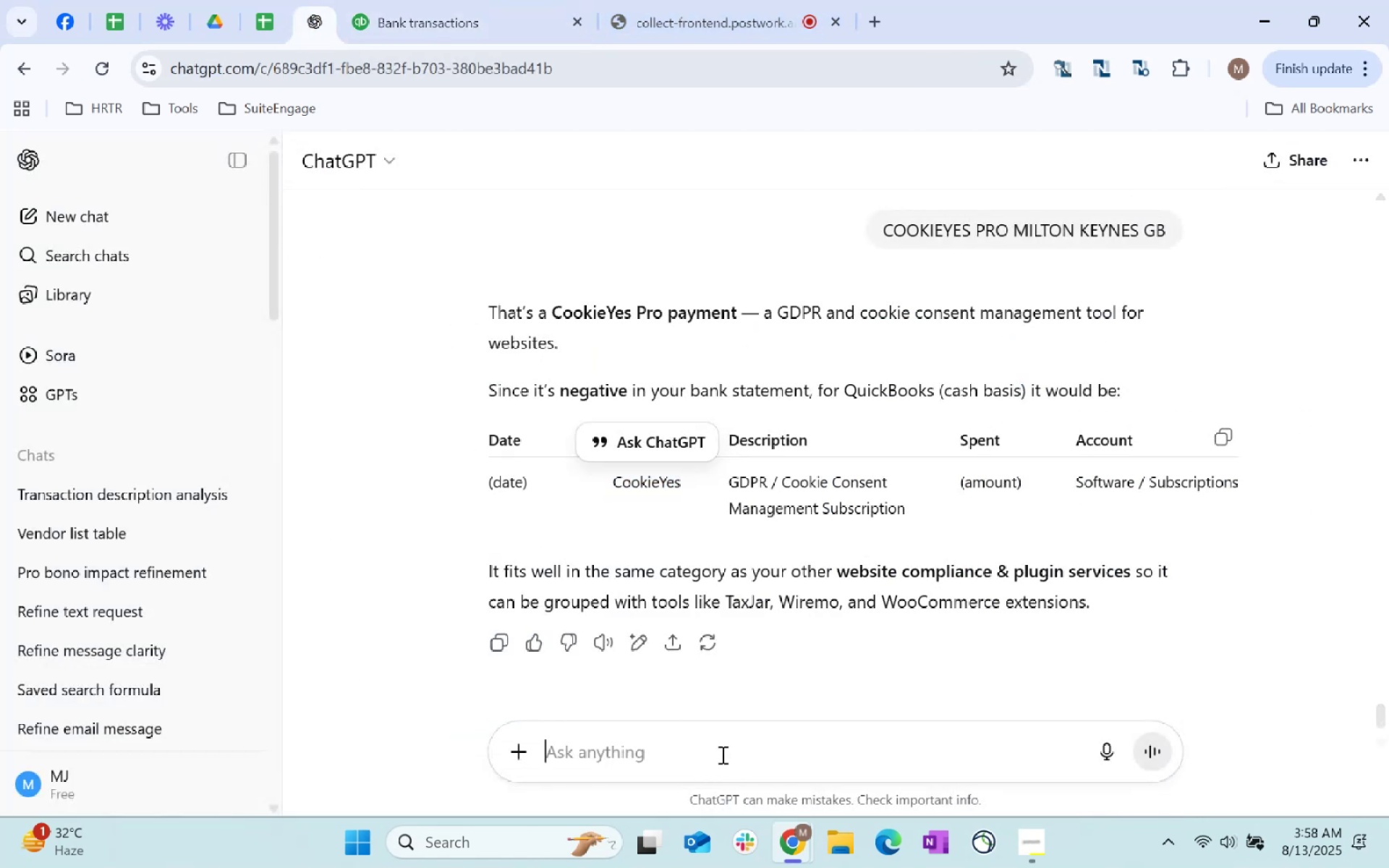 
key(Control+V)
 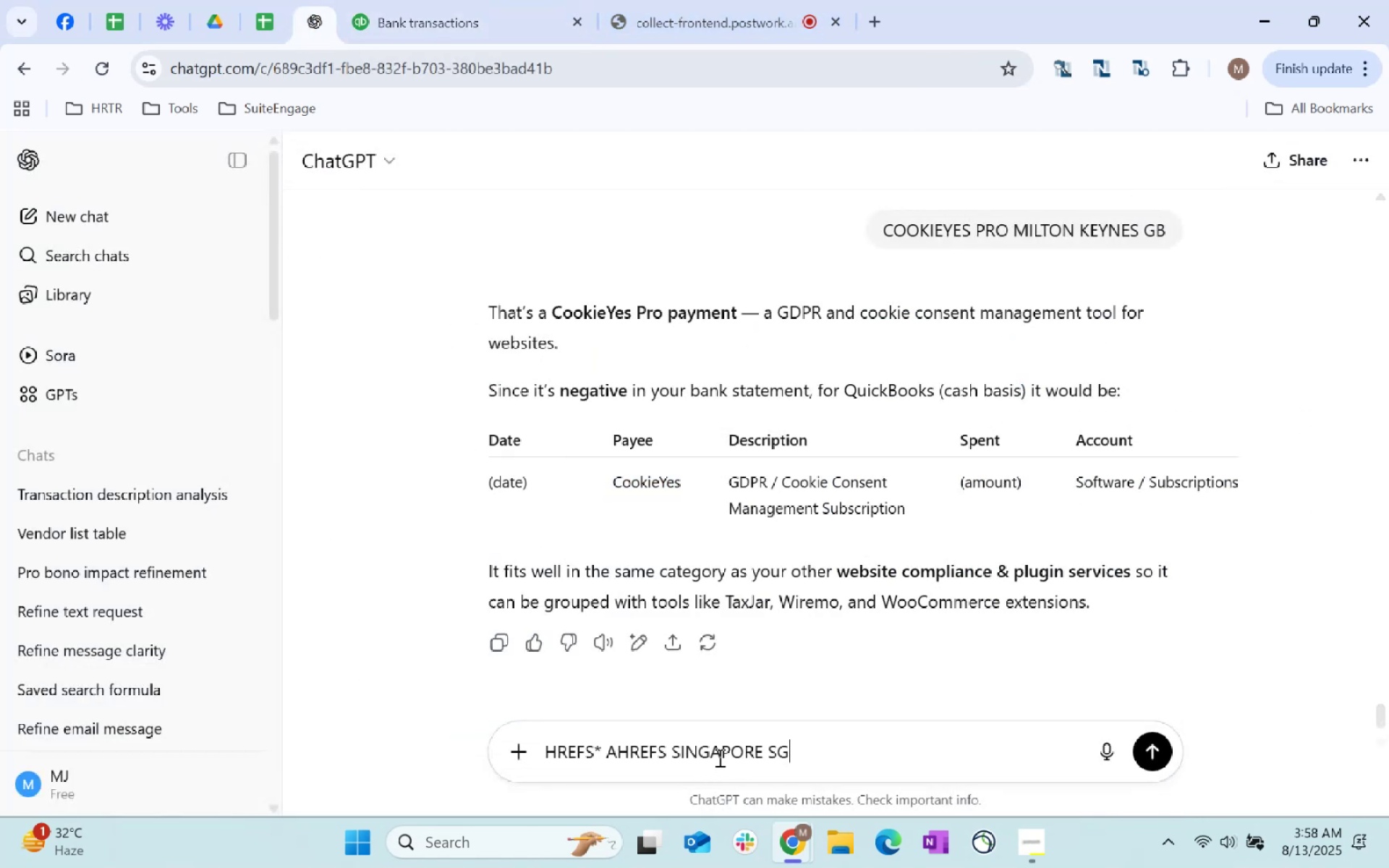 
key(Enter)
 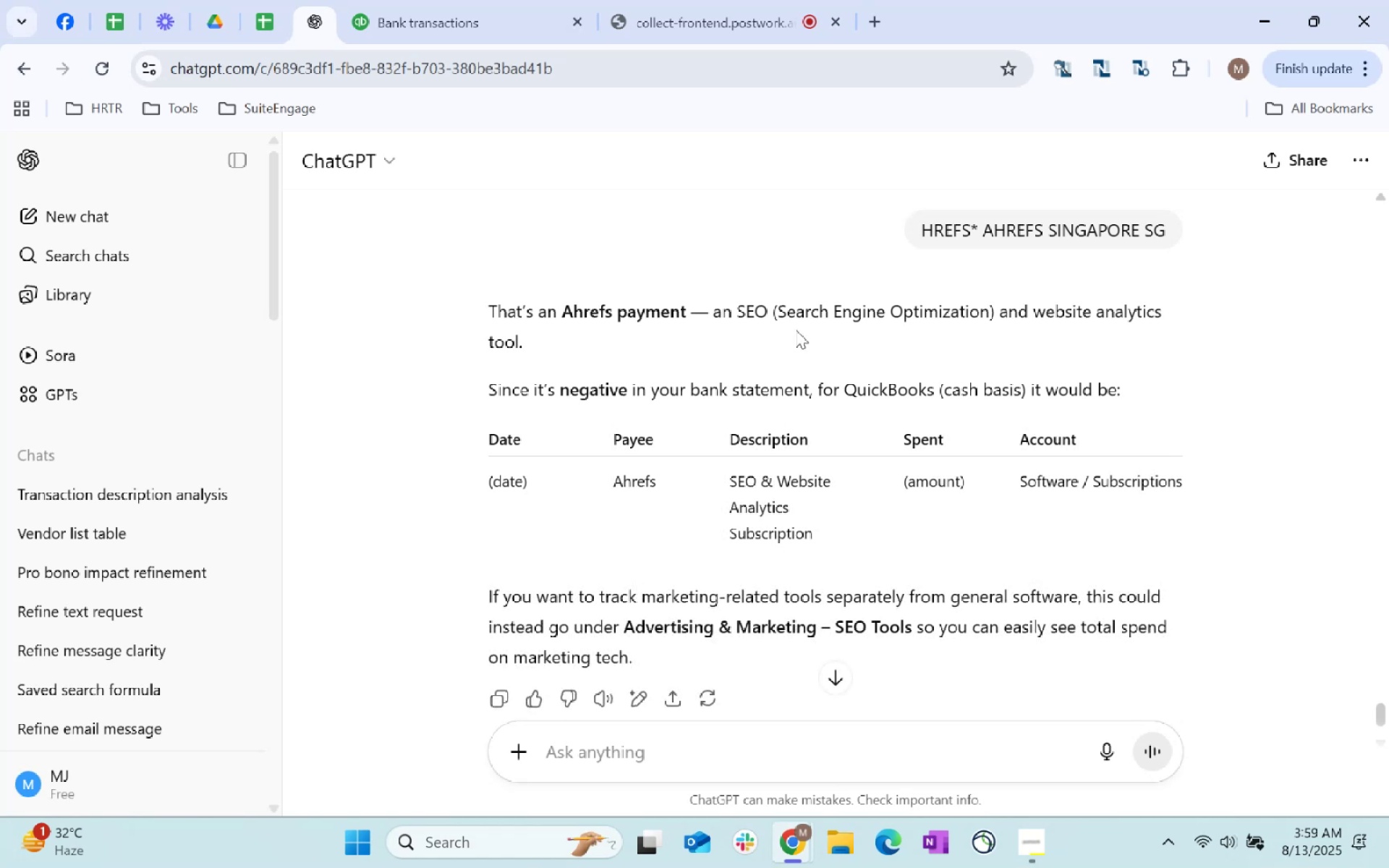 
wait(5.87)
 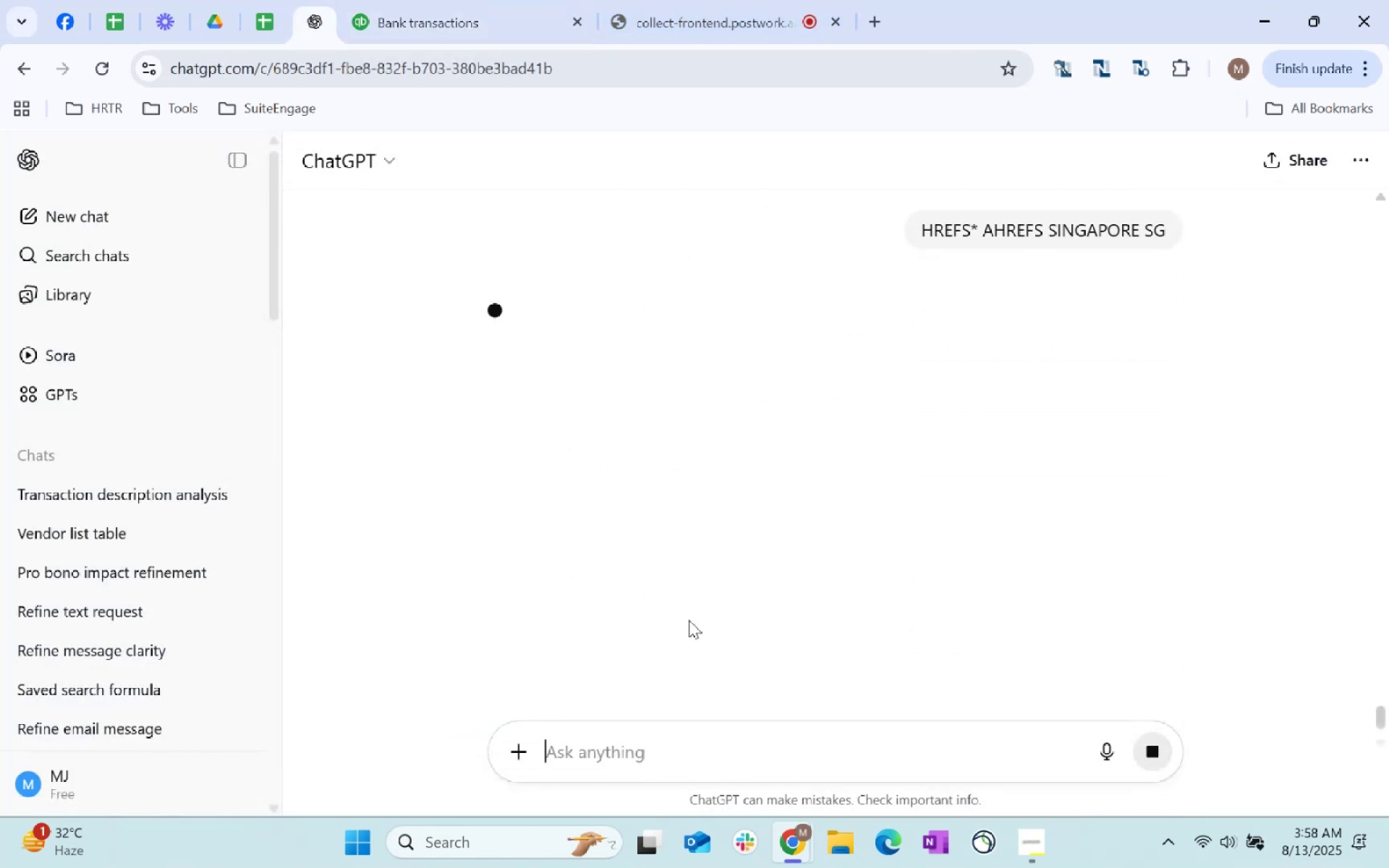 
double_click([638, 478])
 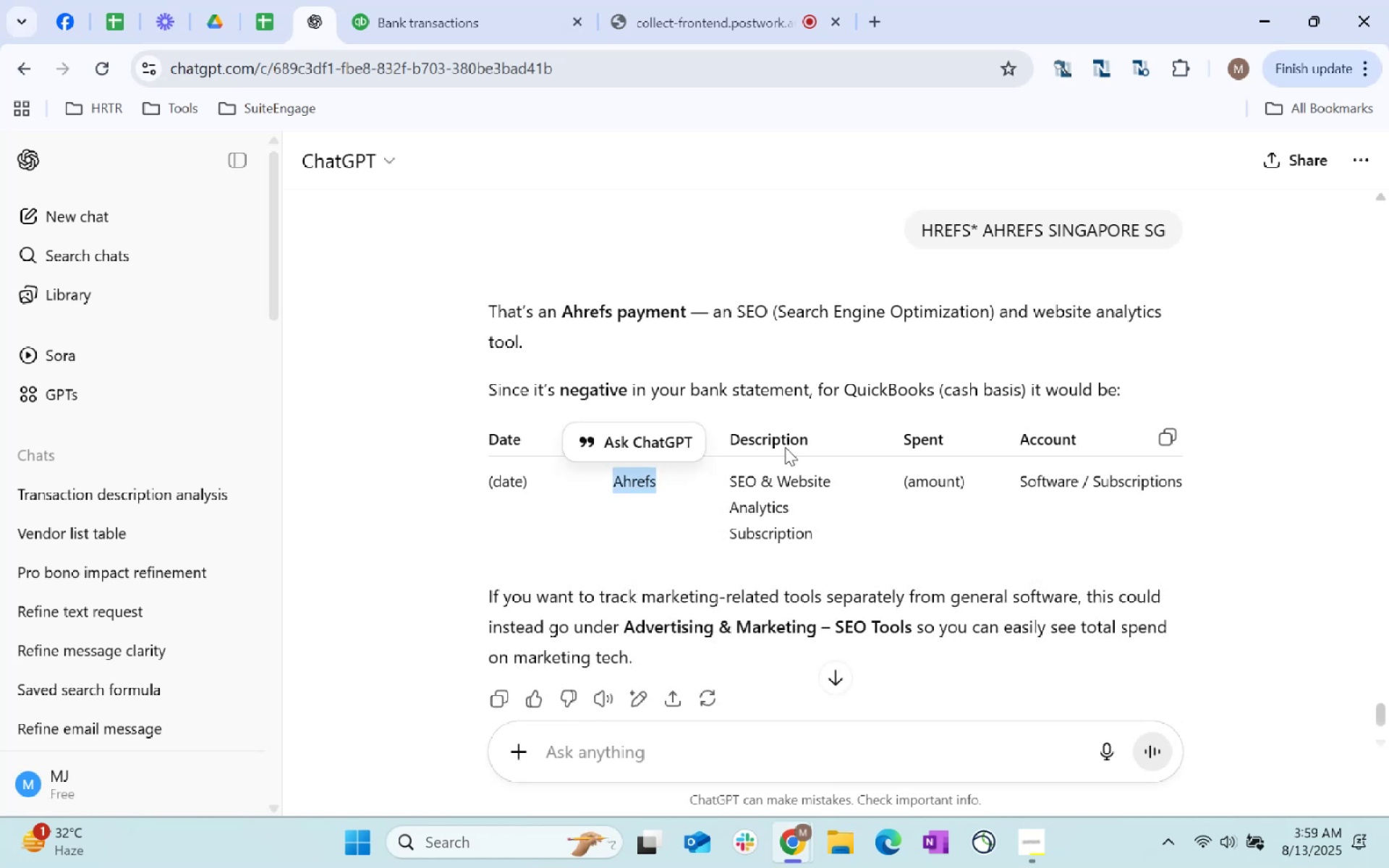 
key(Control+C)
 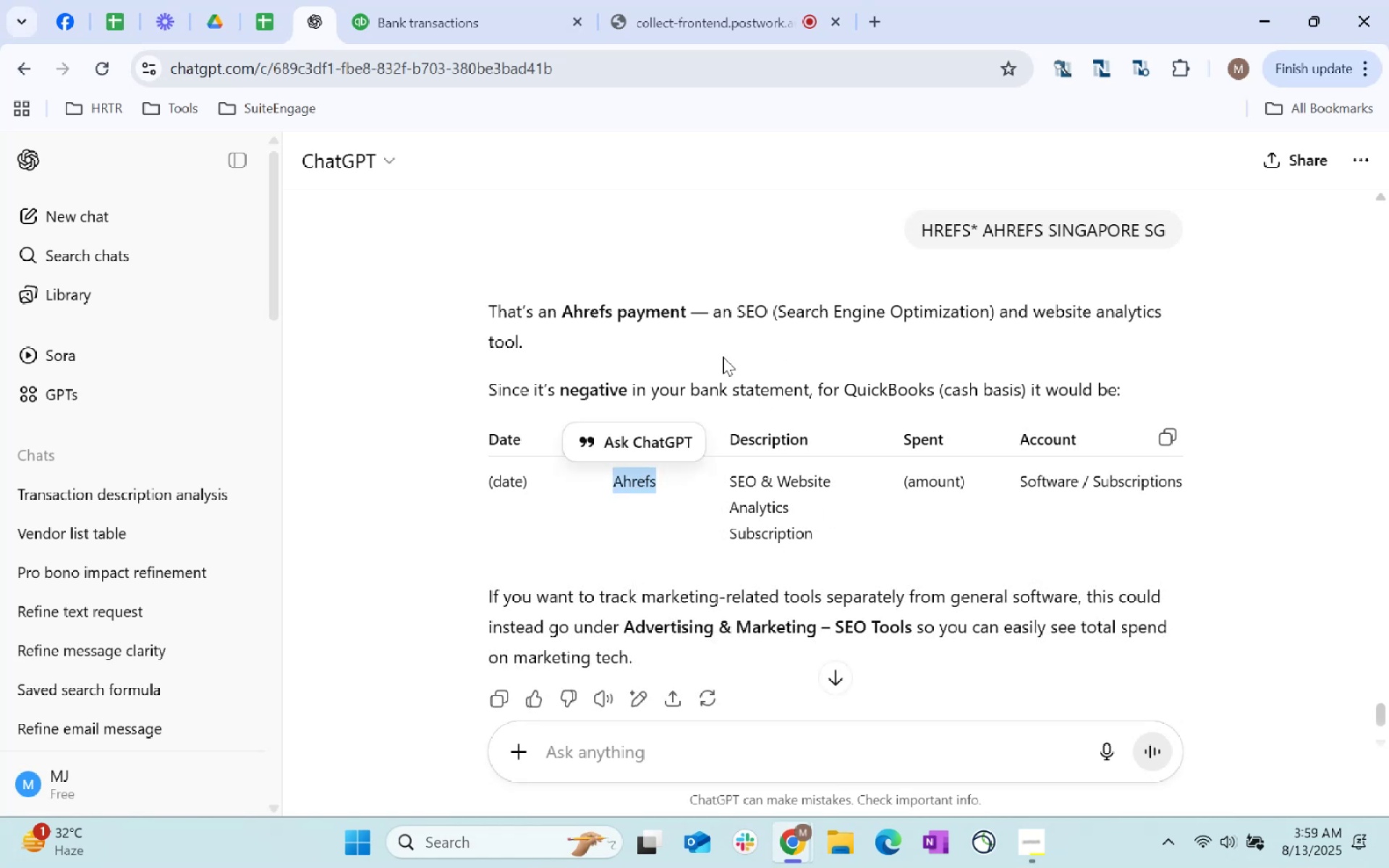 
key(Control+C)
 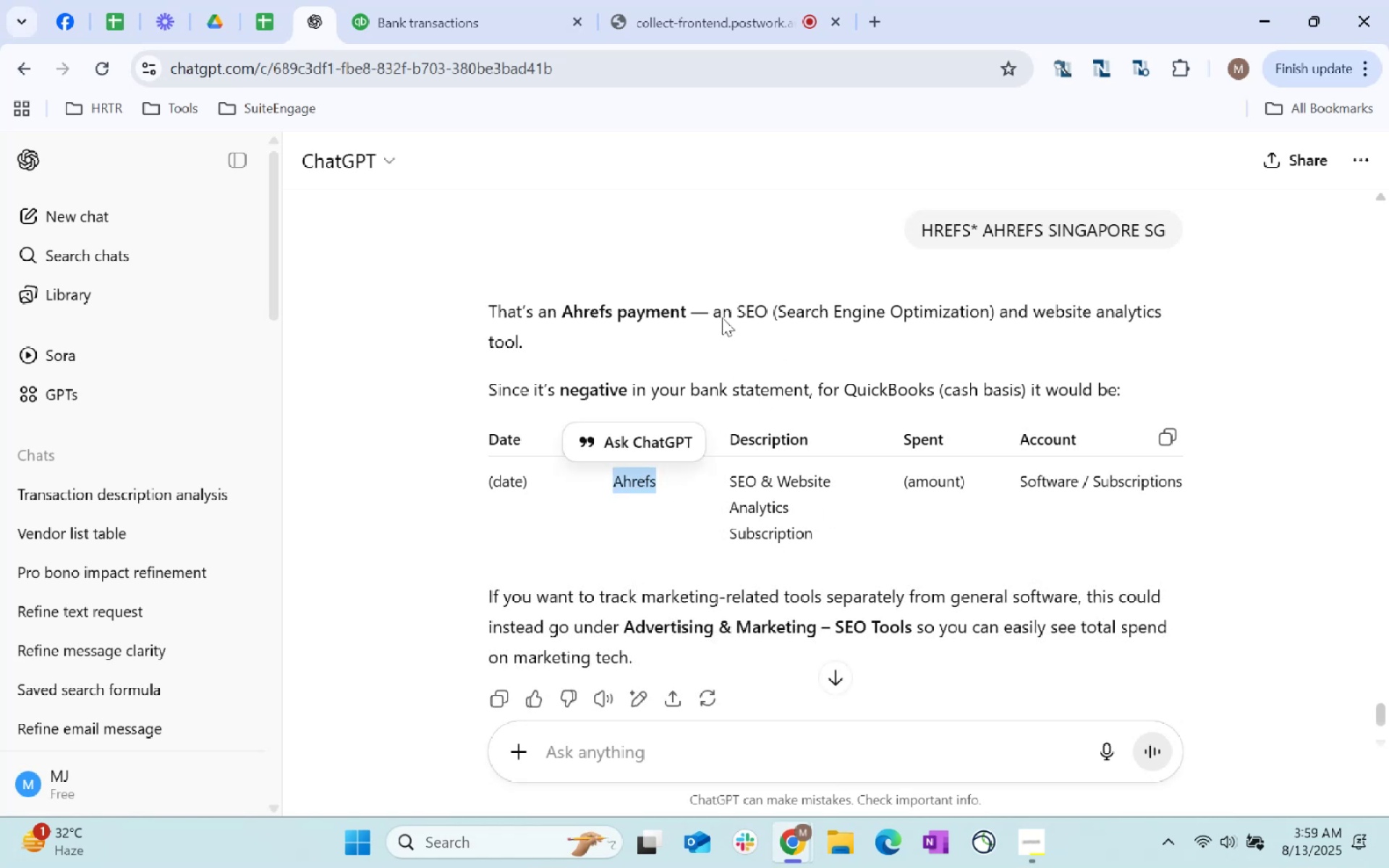 
key(Control+C)
 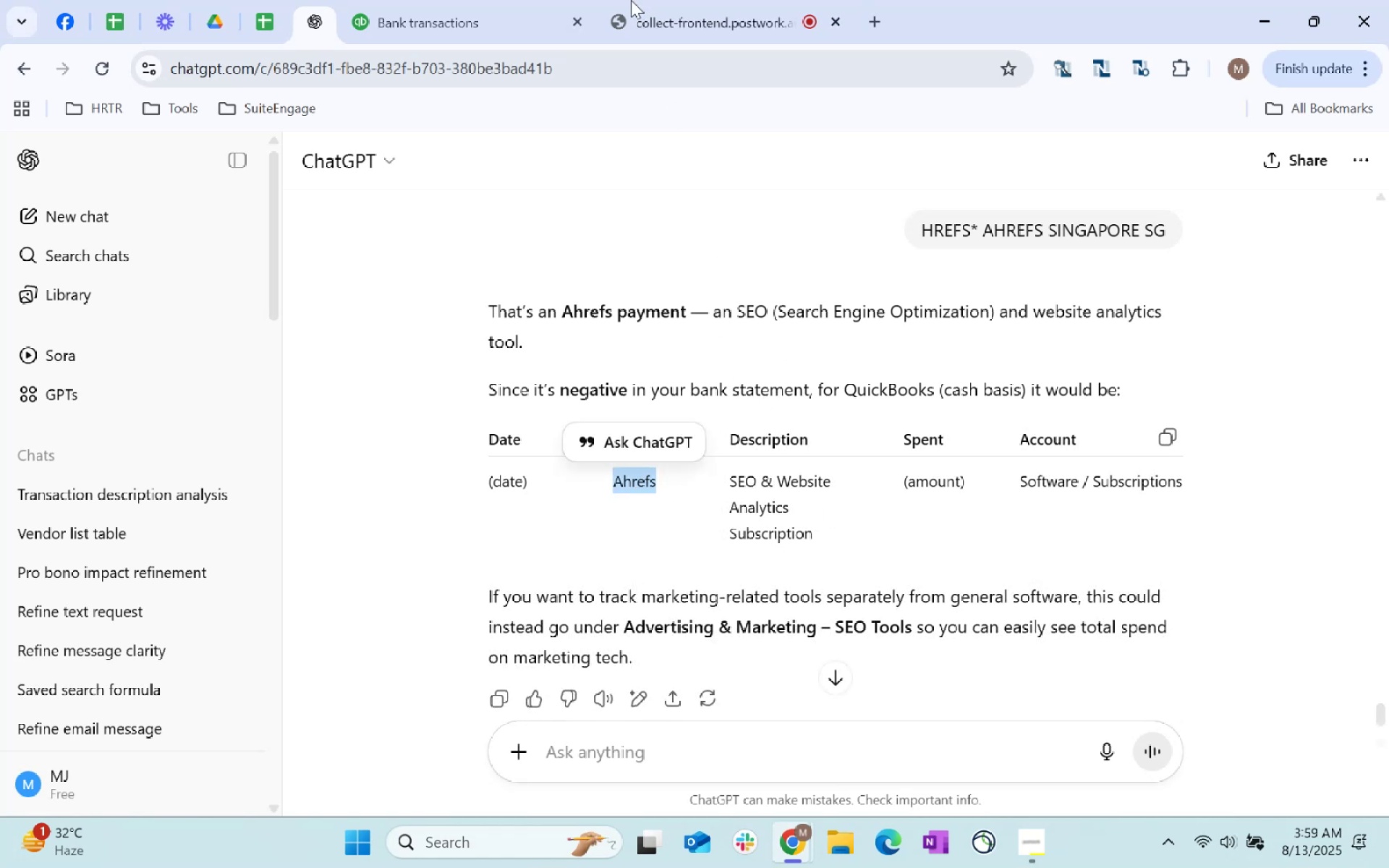 
key(Control+C)
 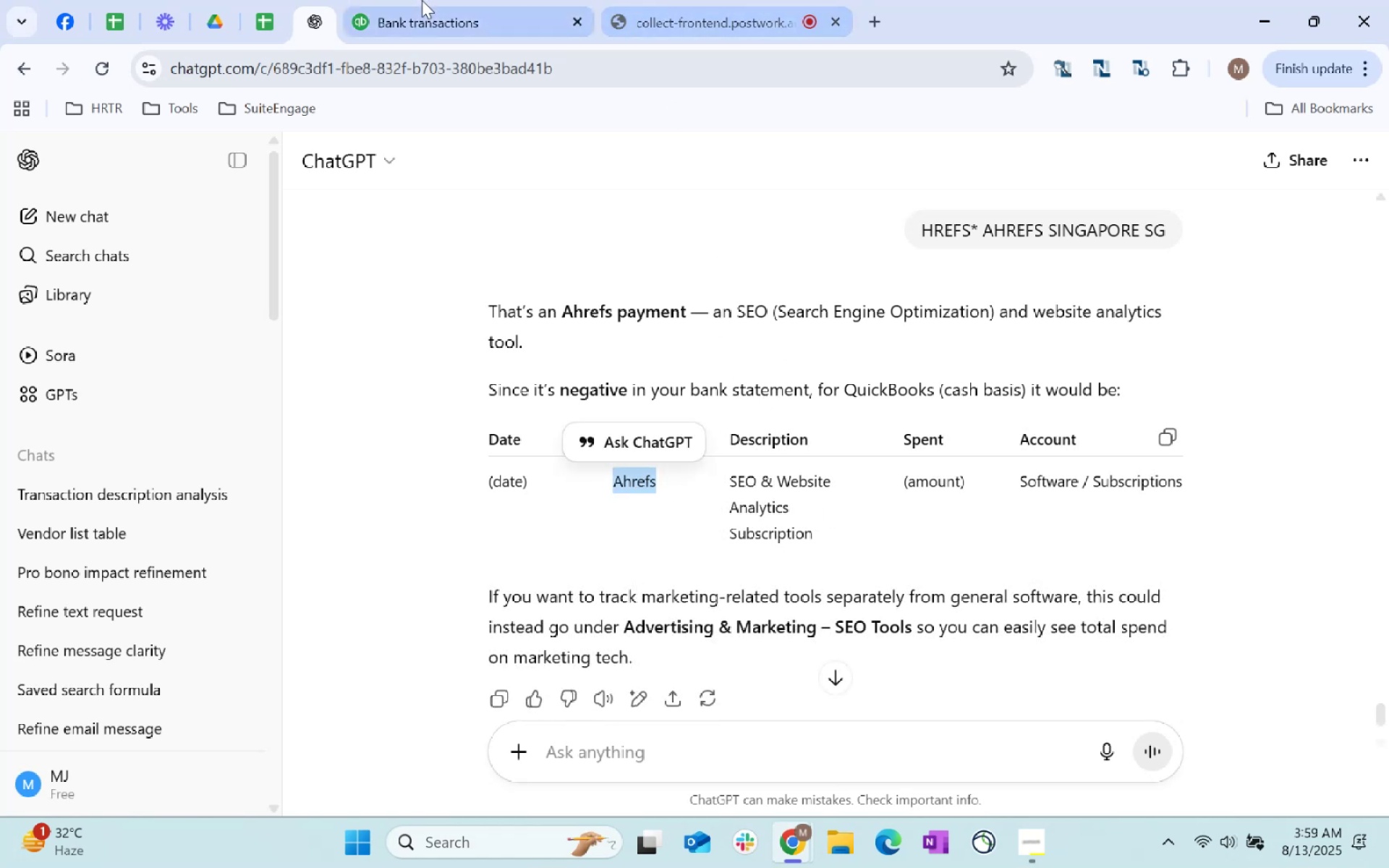 
left_click([422, 0])
 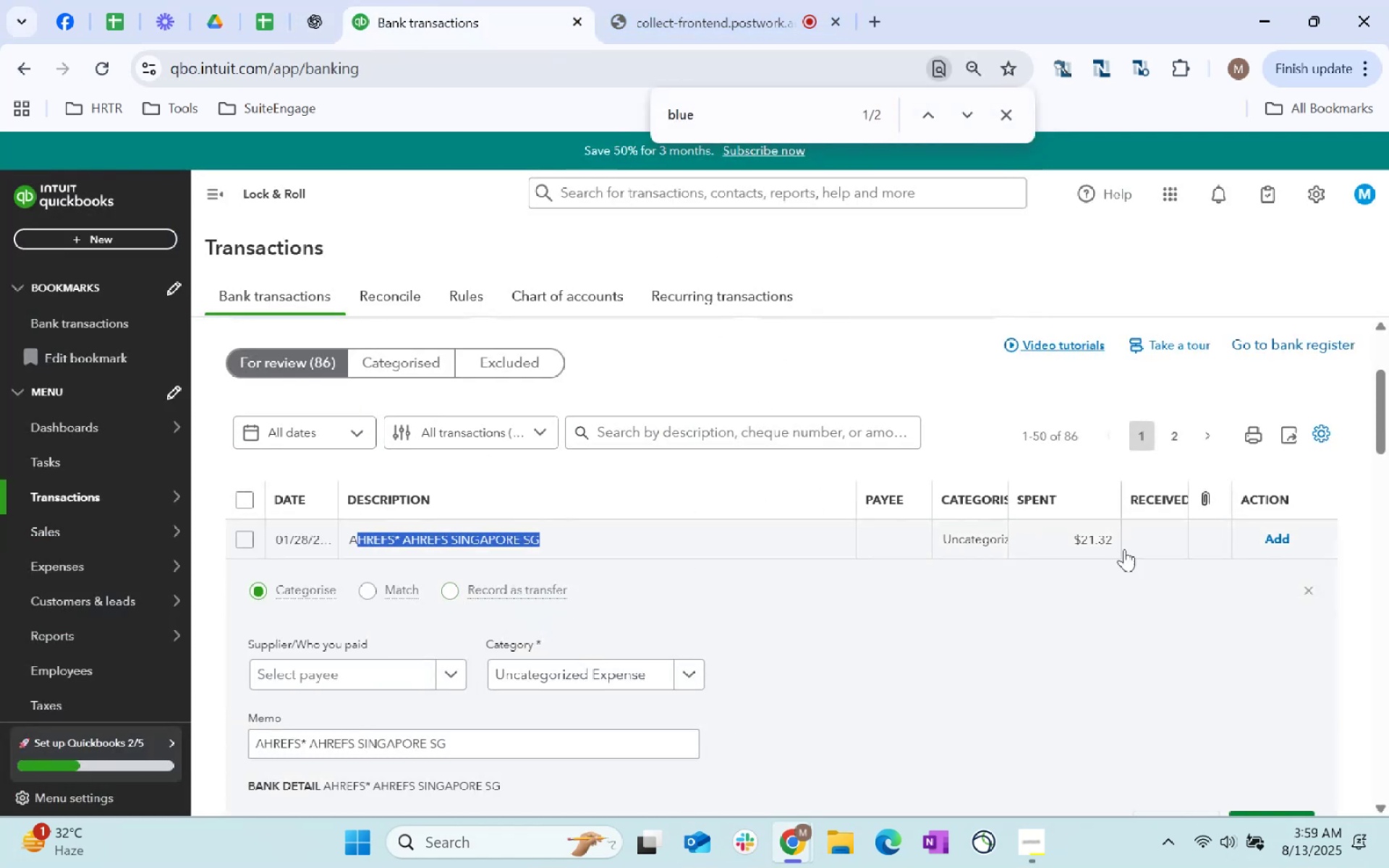 
left_click([615, 673])
 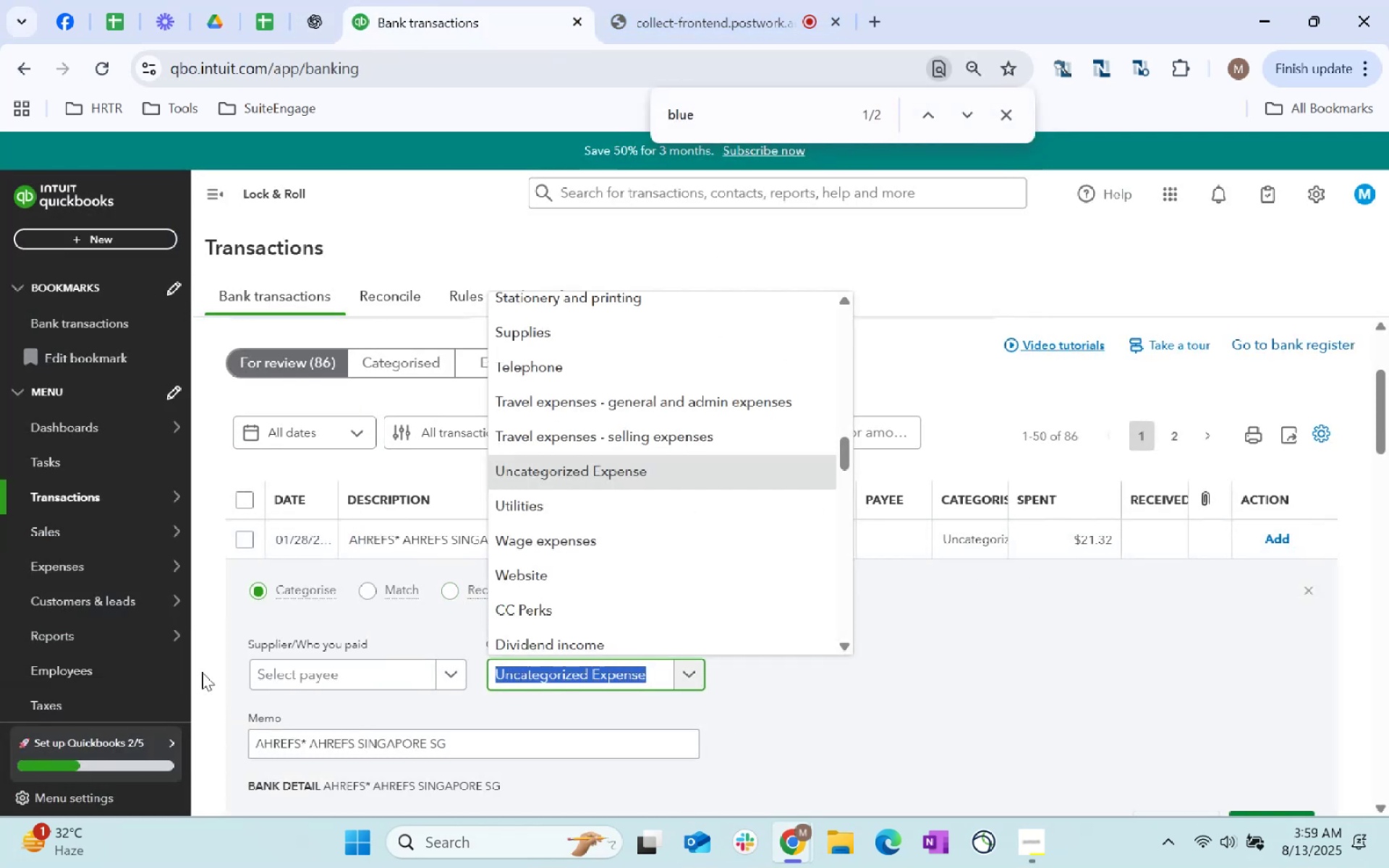 
left_click([329, 681])
 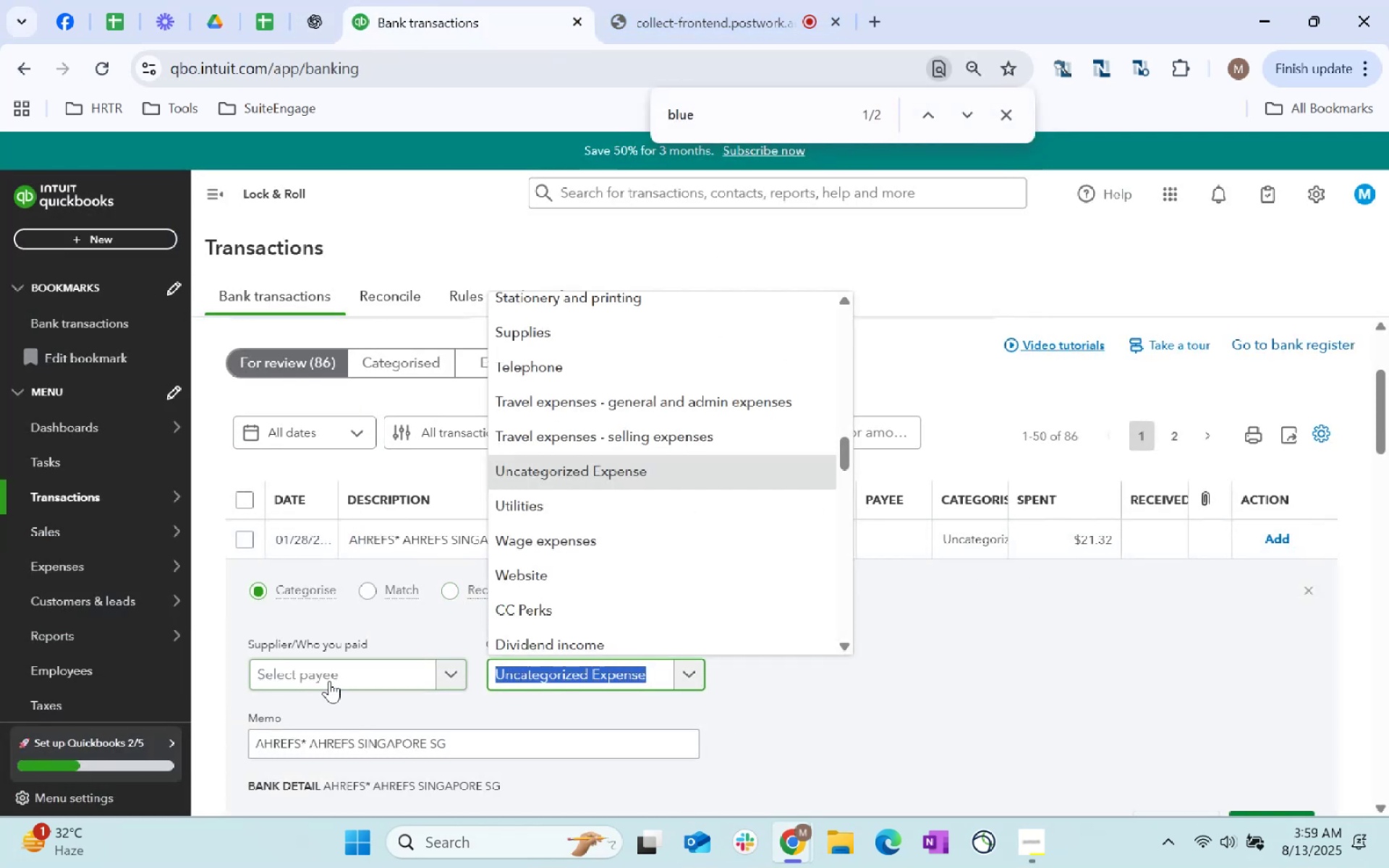 
key(Control+ControlLeft)
 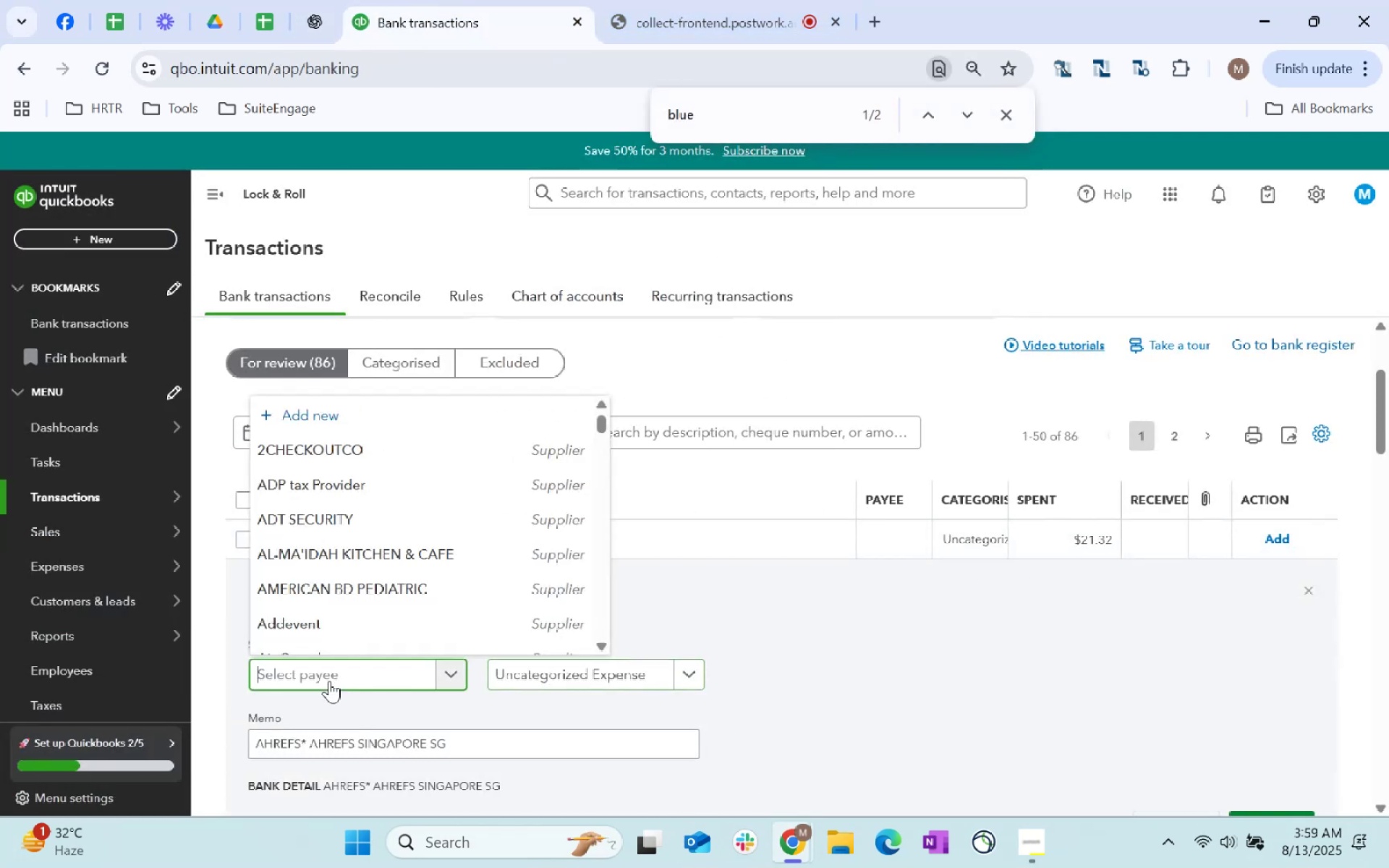 
key(Control+V)
 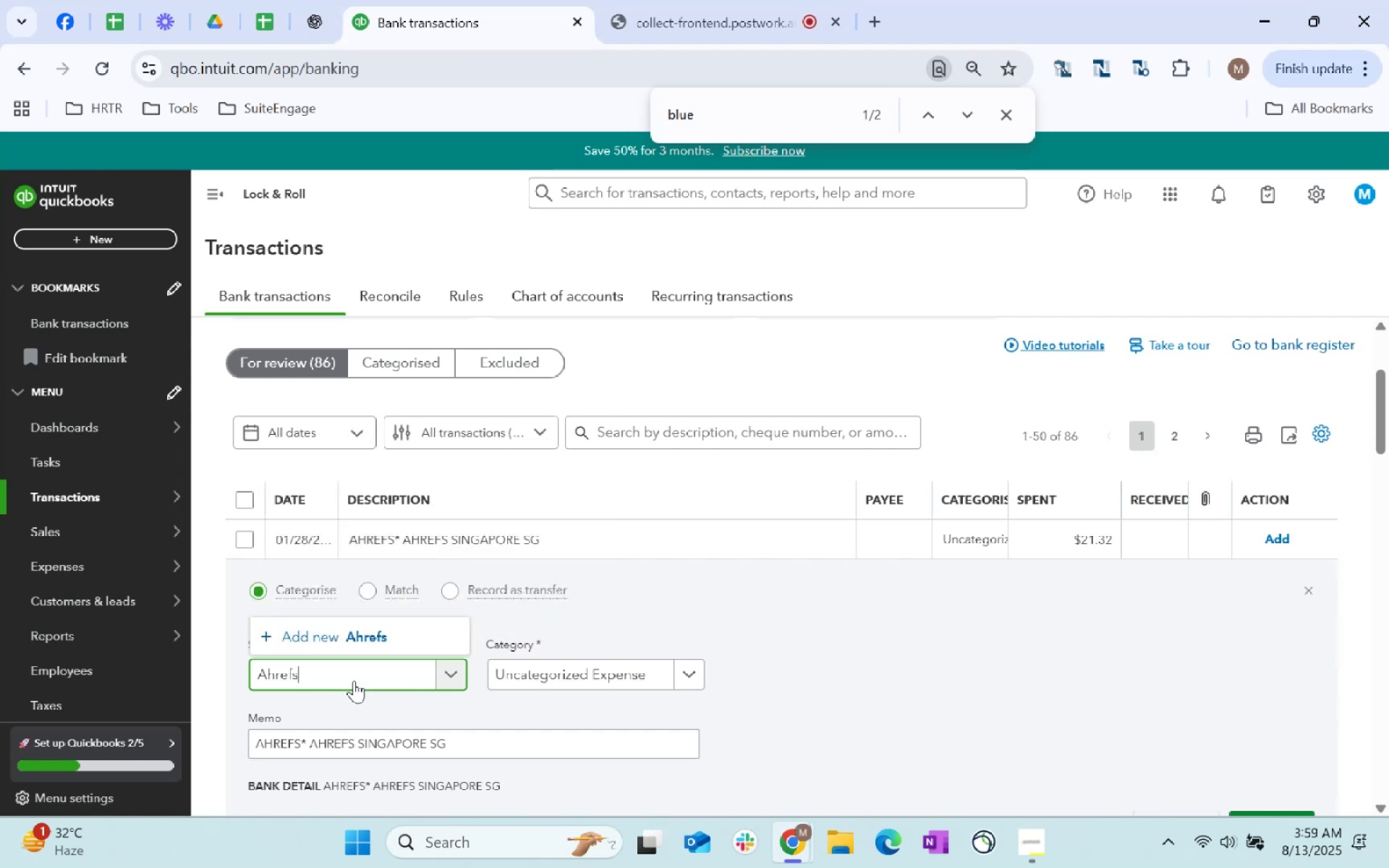 
key(Tab)
 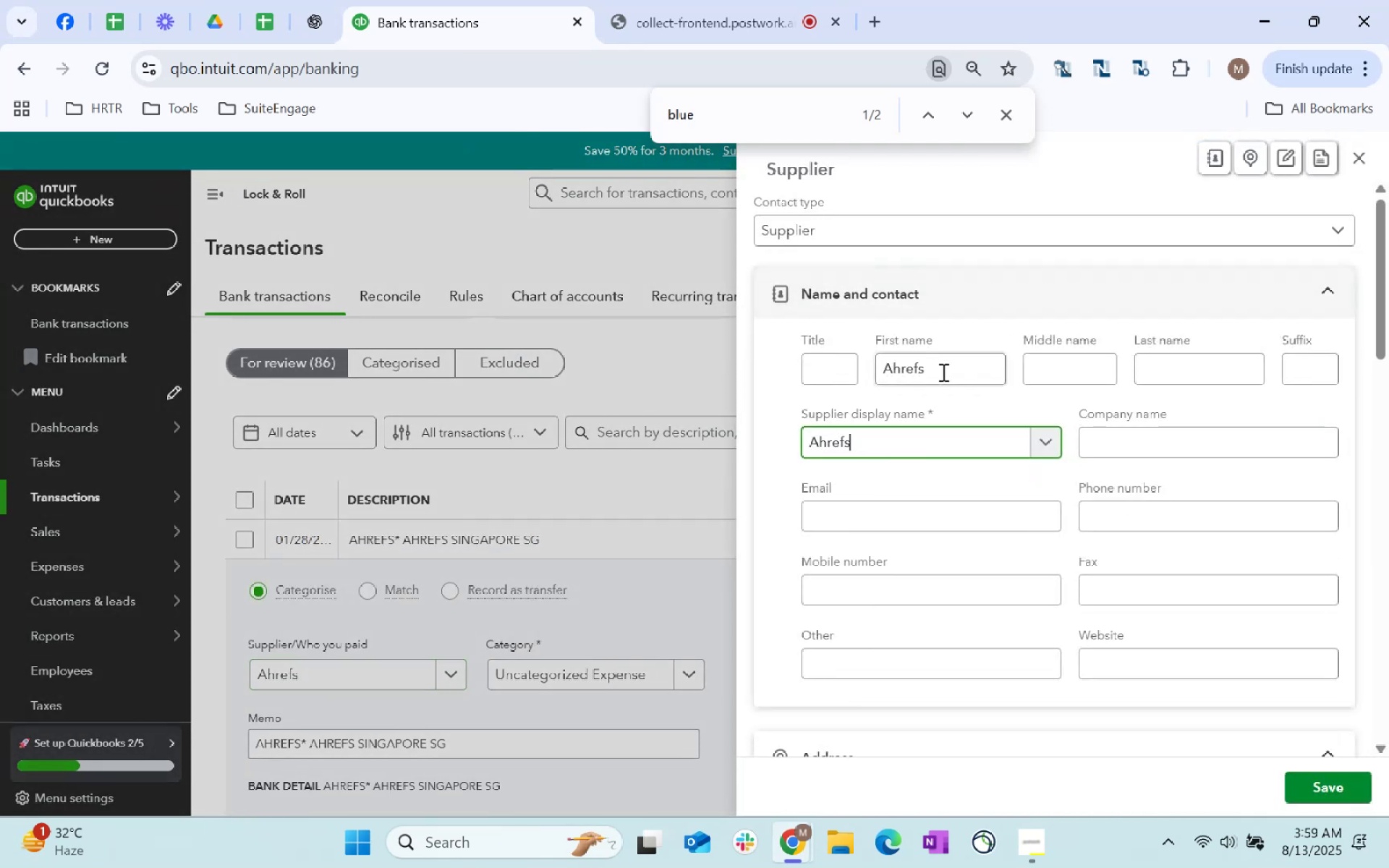 
scroll: coordinate [951, 504], scroll_direction: down, amount: 177.0
 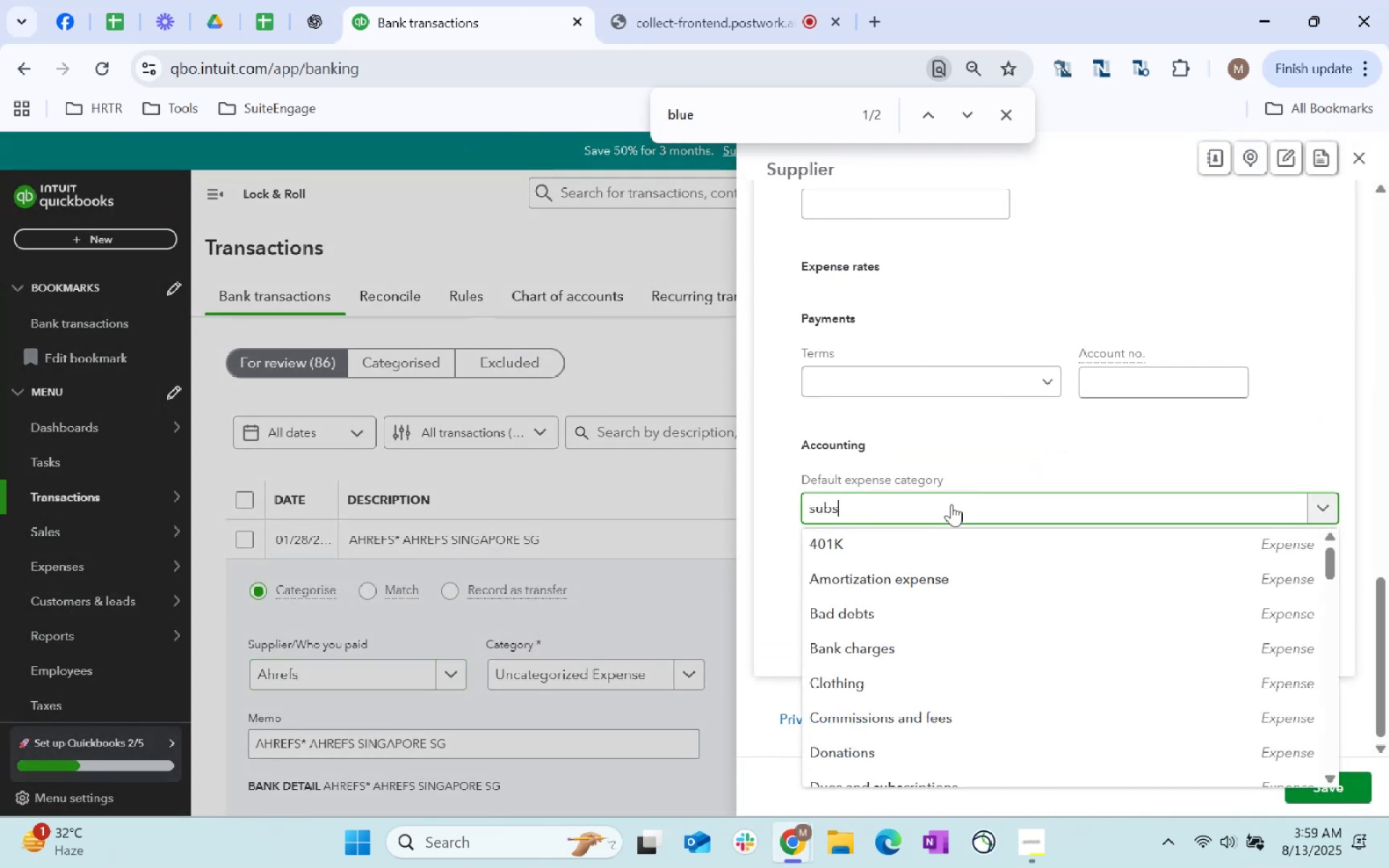 
left_click([949, 500])
 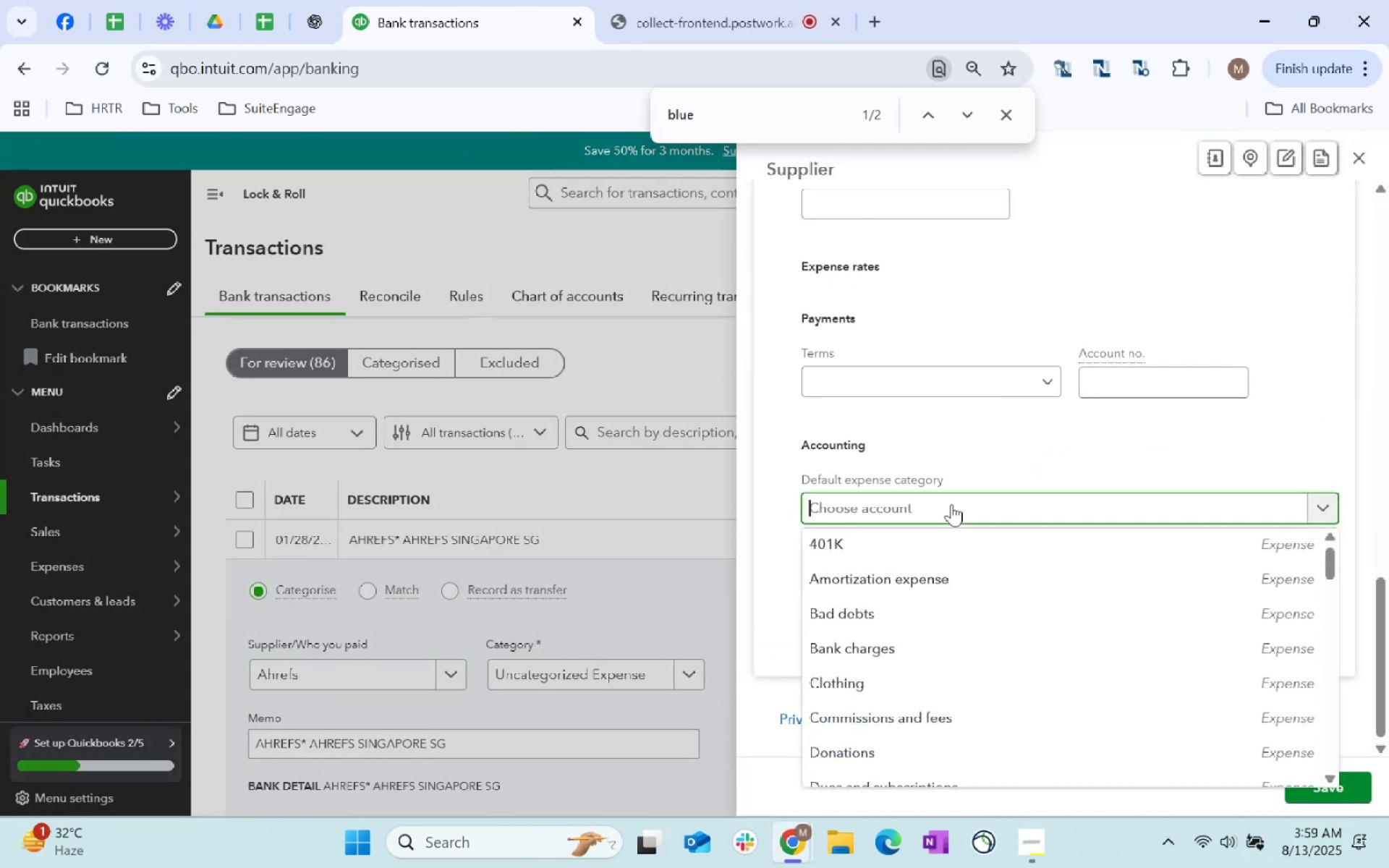 
type(subs)
key(Tab)
 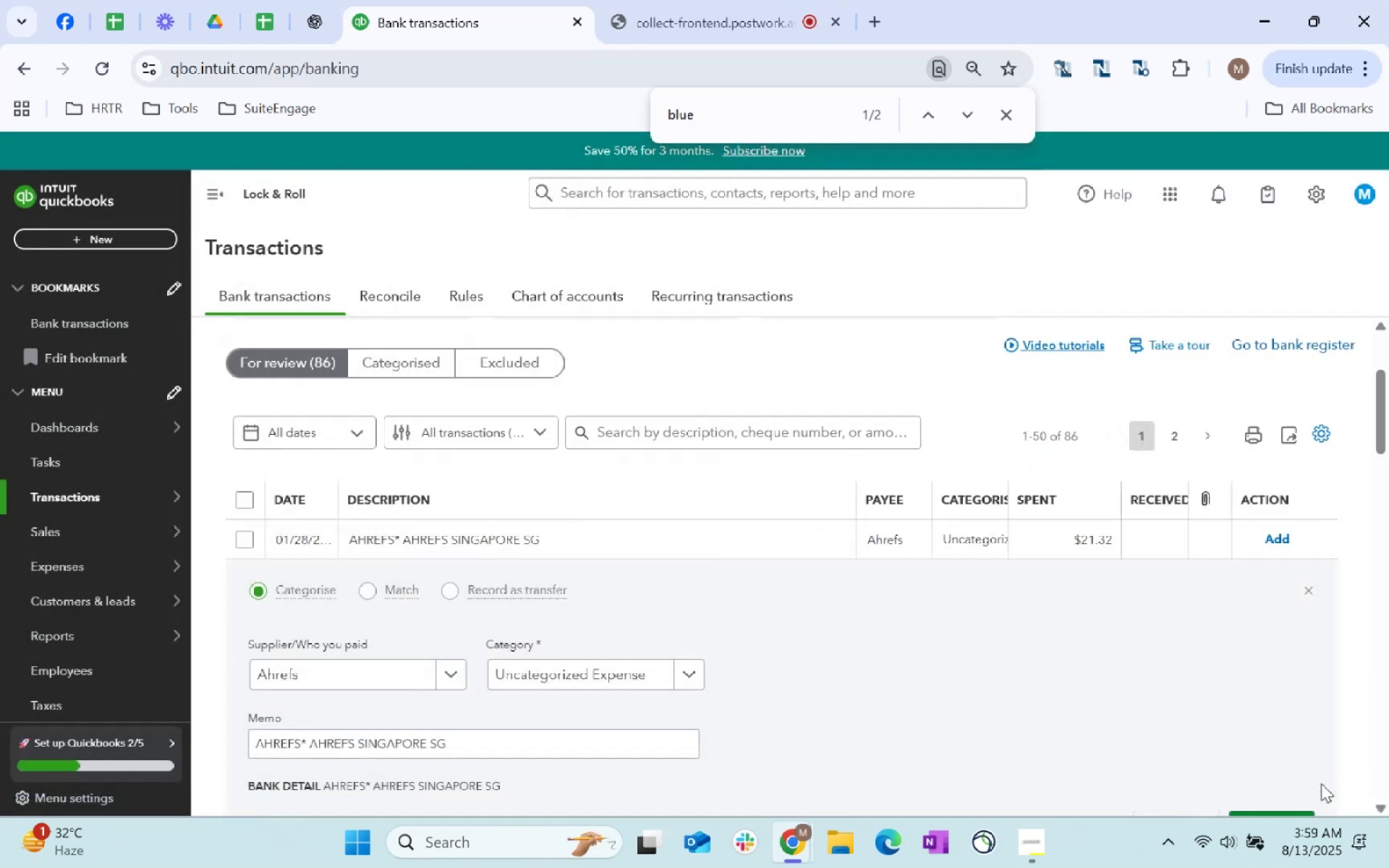 
left_click([573, 676])
 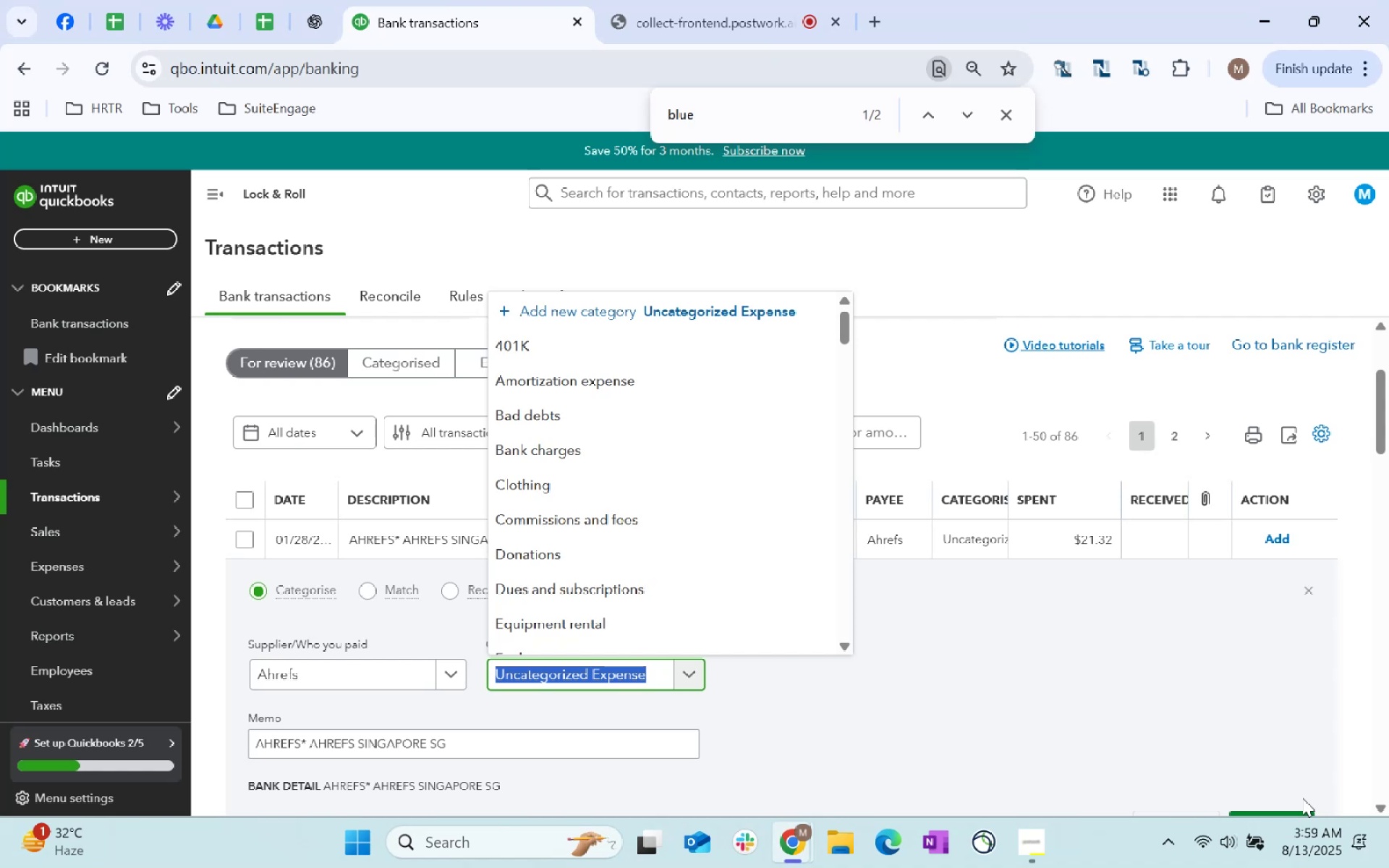 
type(dues)
key(Tab)
 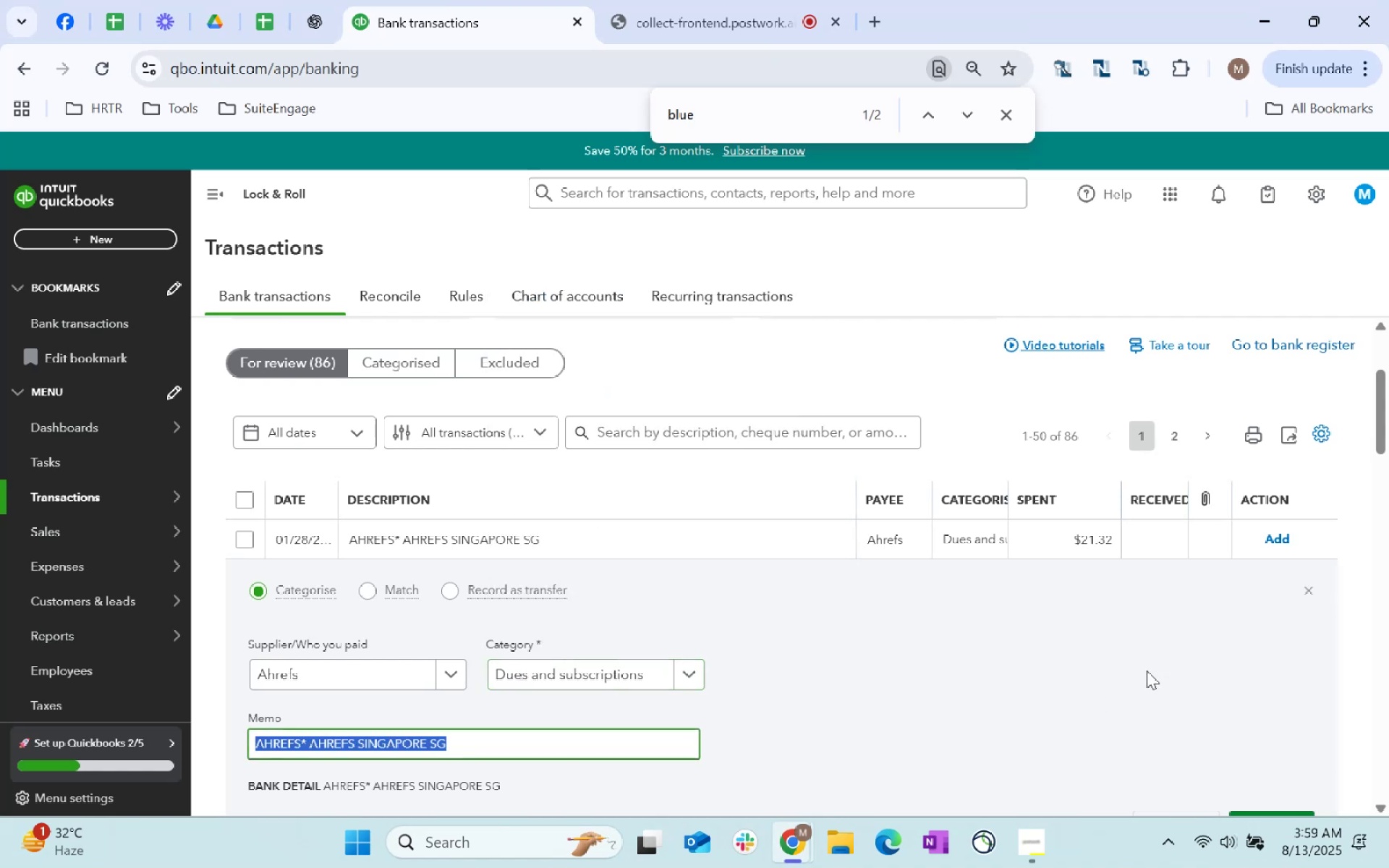 
scroll: coordinate [1189, 668], scroll_direction: down, amount: 2.0
 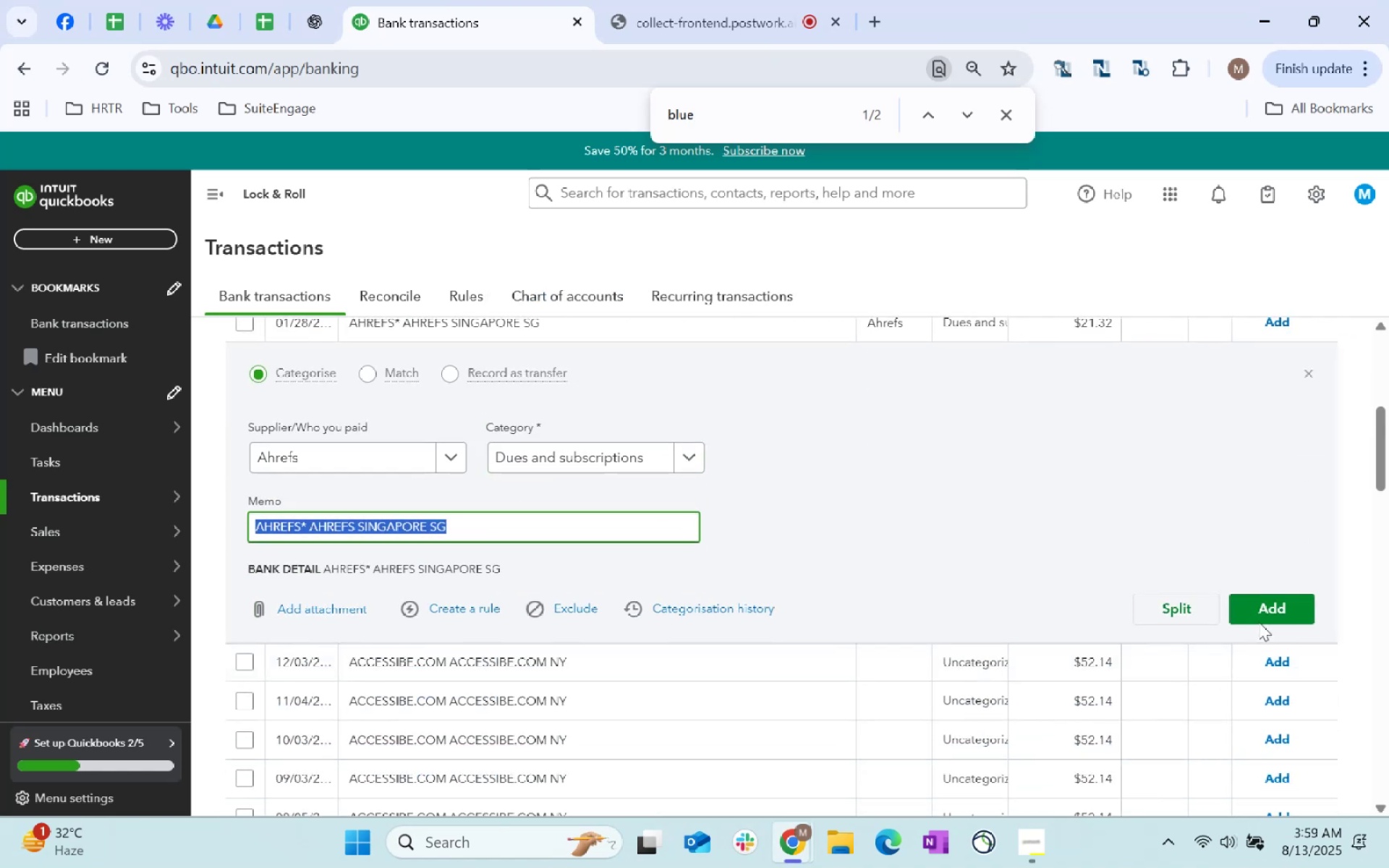 
left_click([1271, 601])
 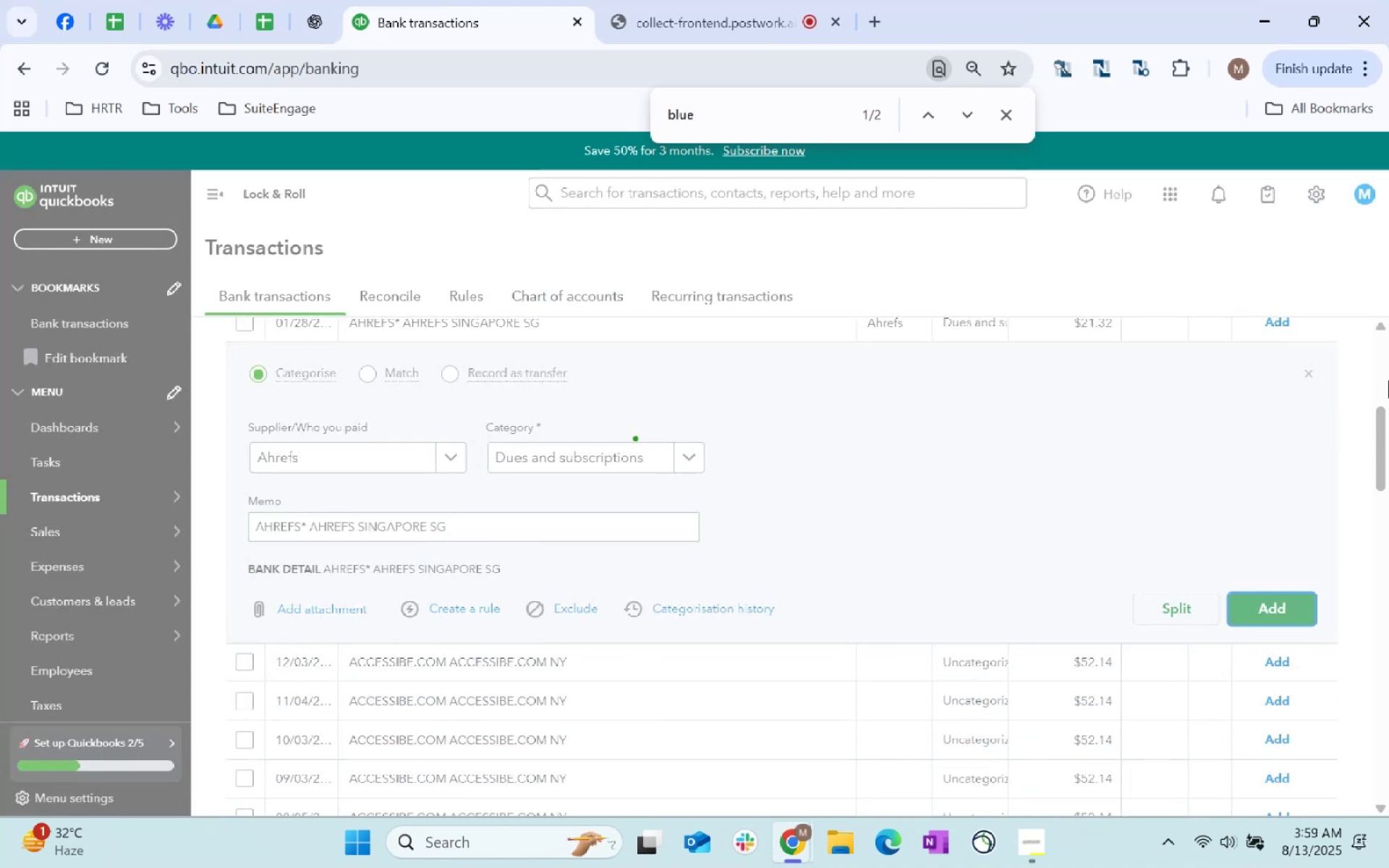 
scroll: coordinate [750, 489], scroll_direction: up, amount: 3.0
 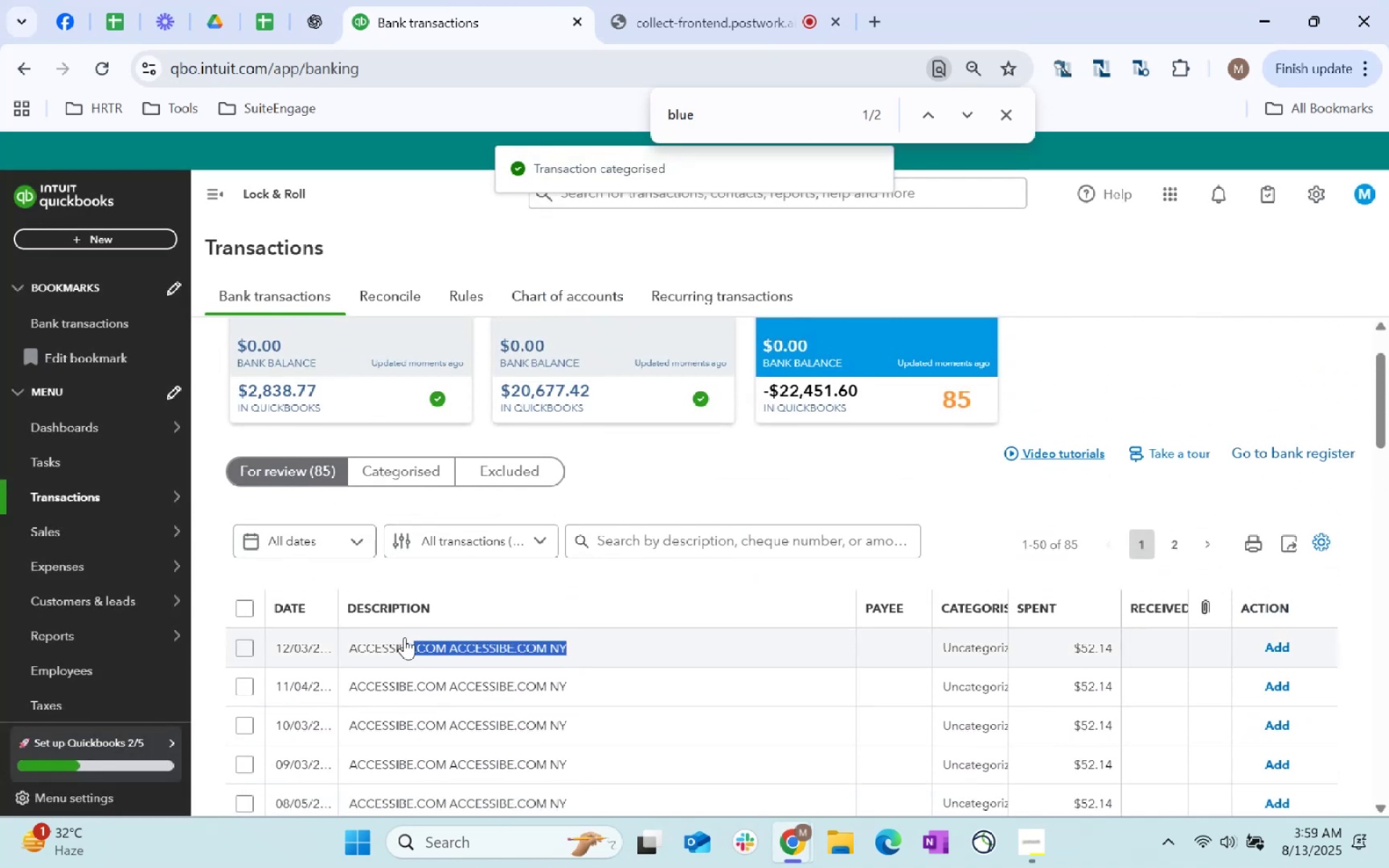 
key(Control+C)
 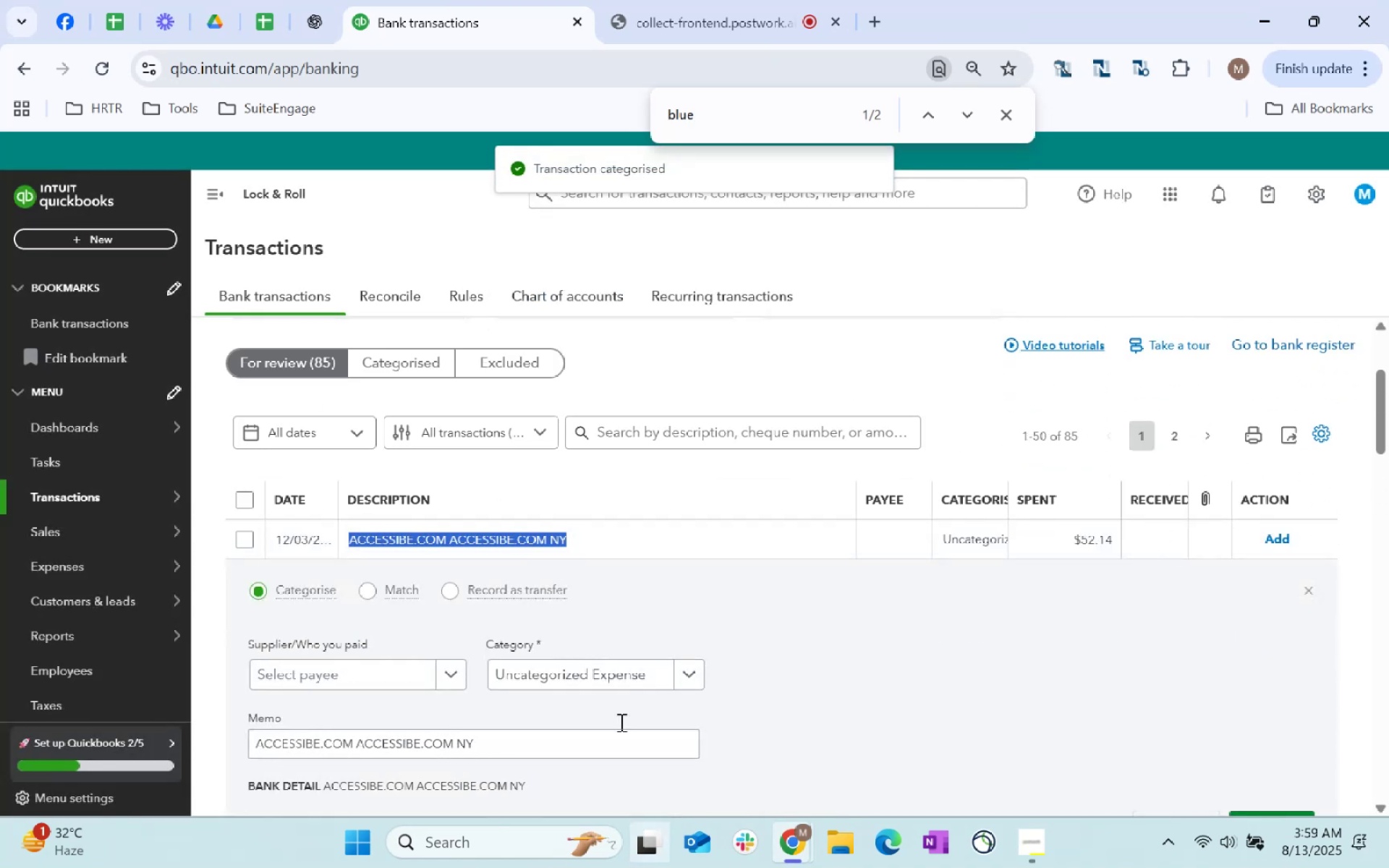 
key(Control+C)
 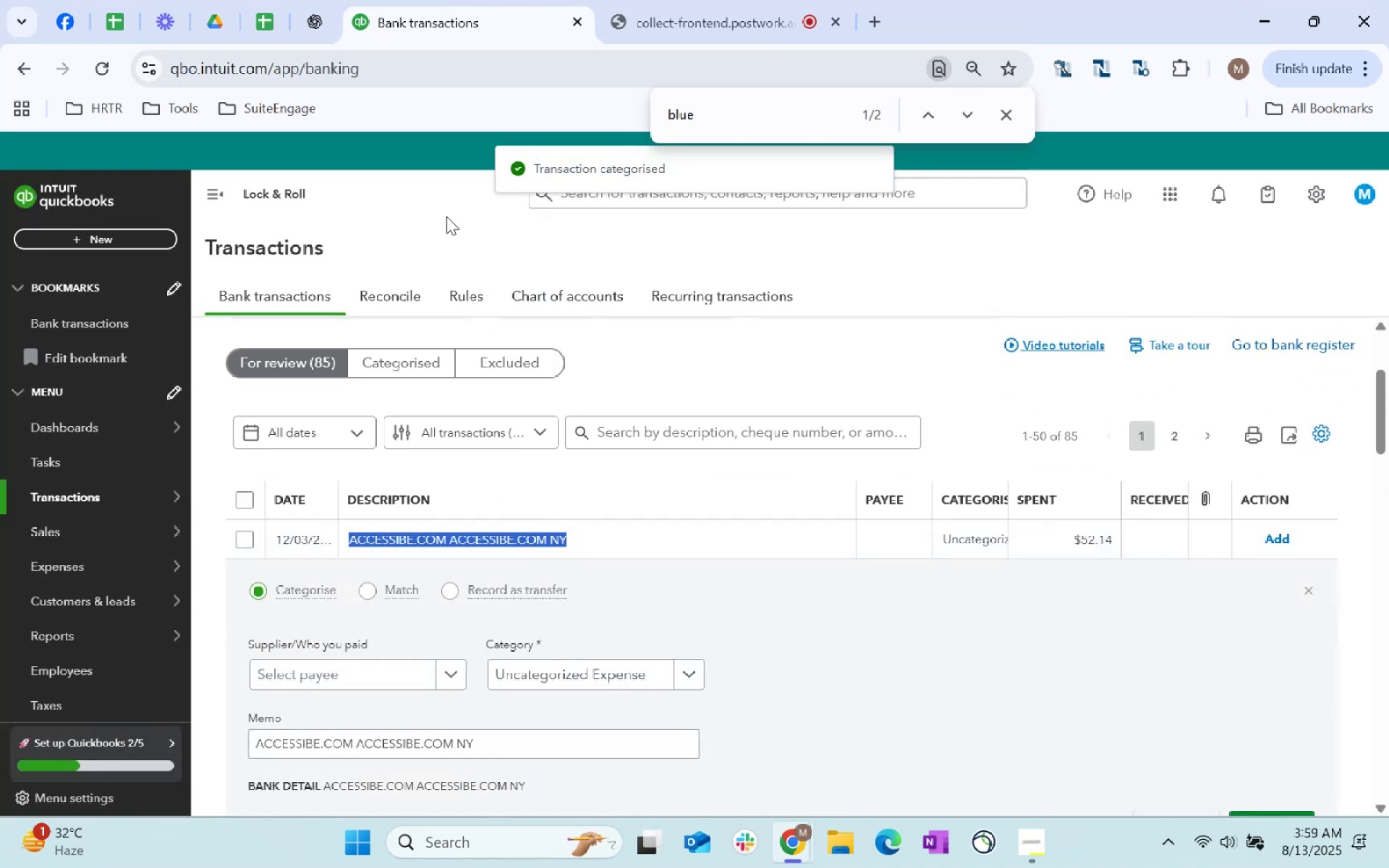 
key(Control+C)
 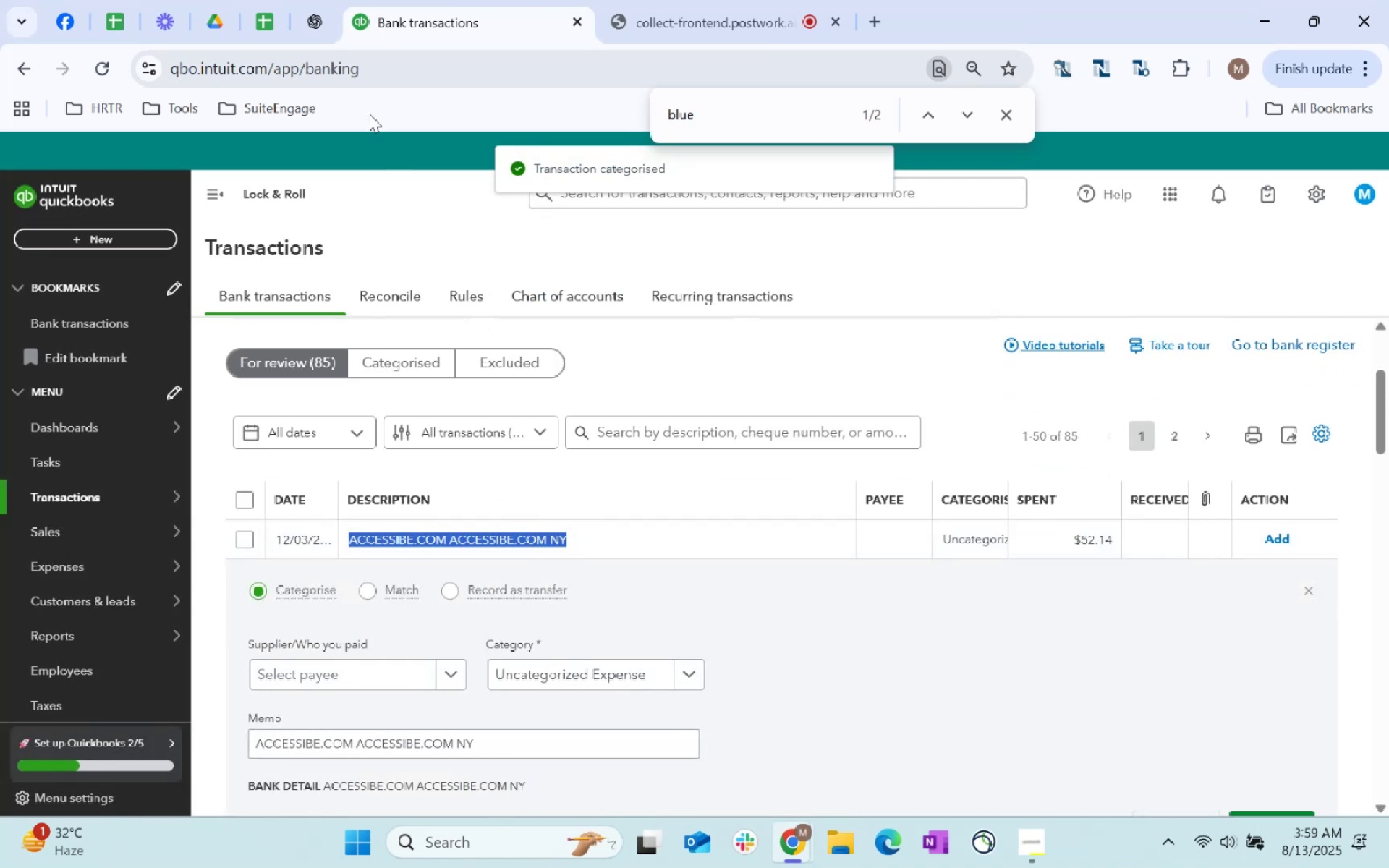 
key(Control+C)
 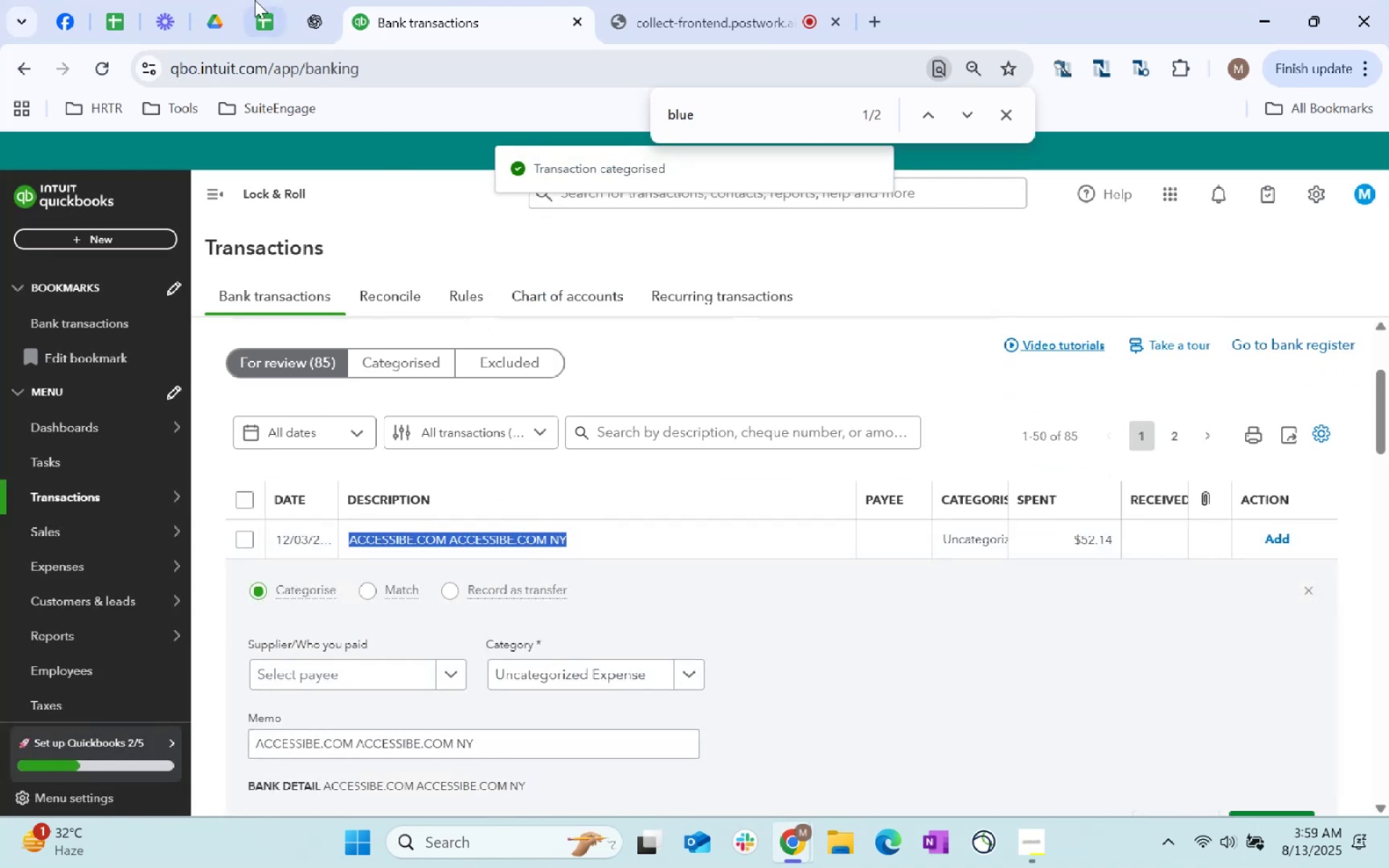 
key(Control+C)
 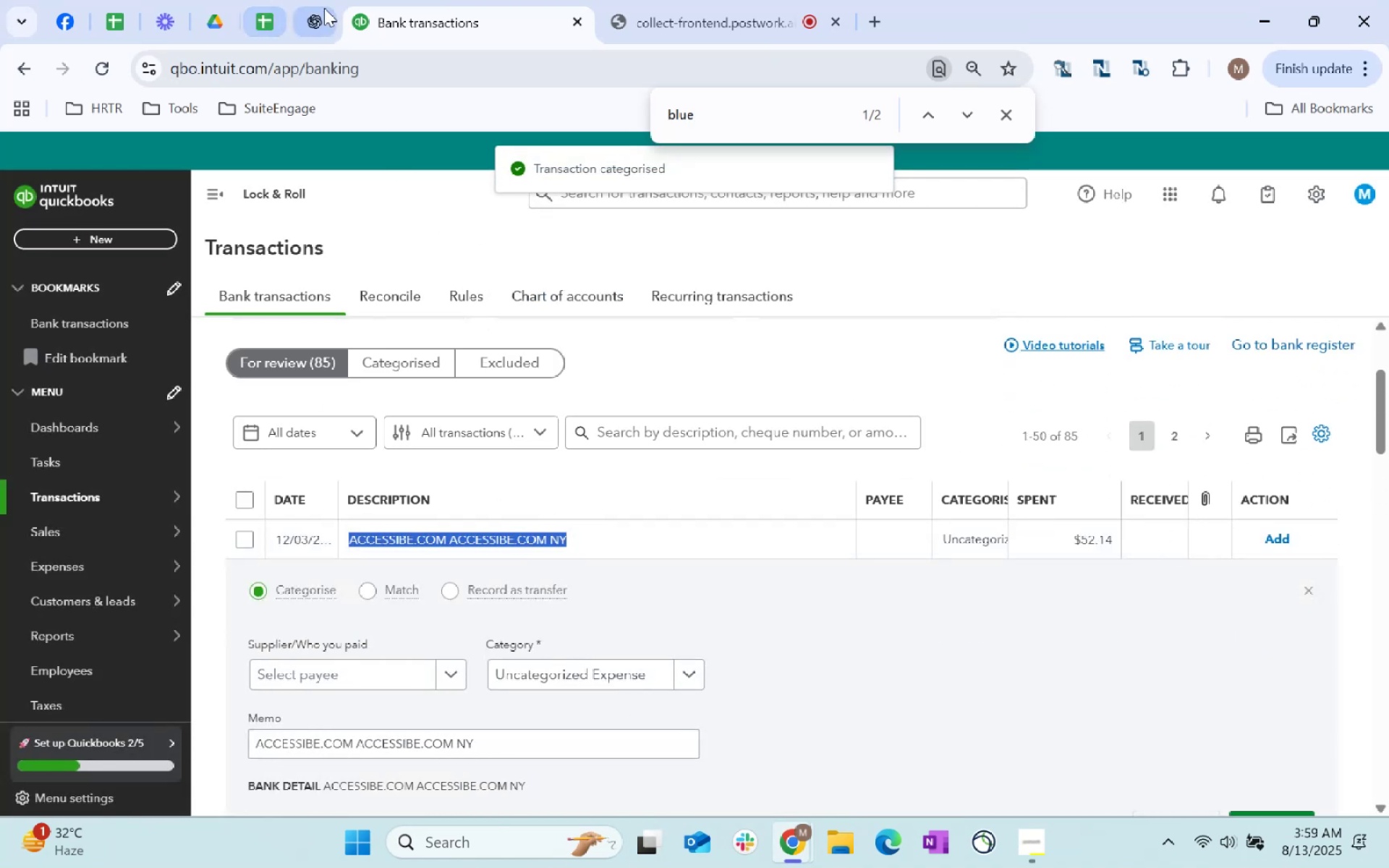 
left_click([315, 7])
 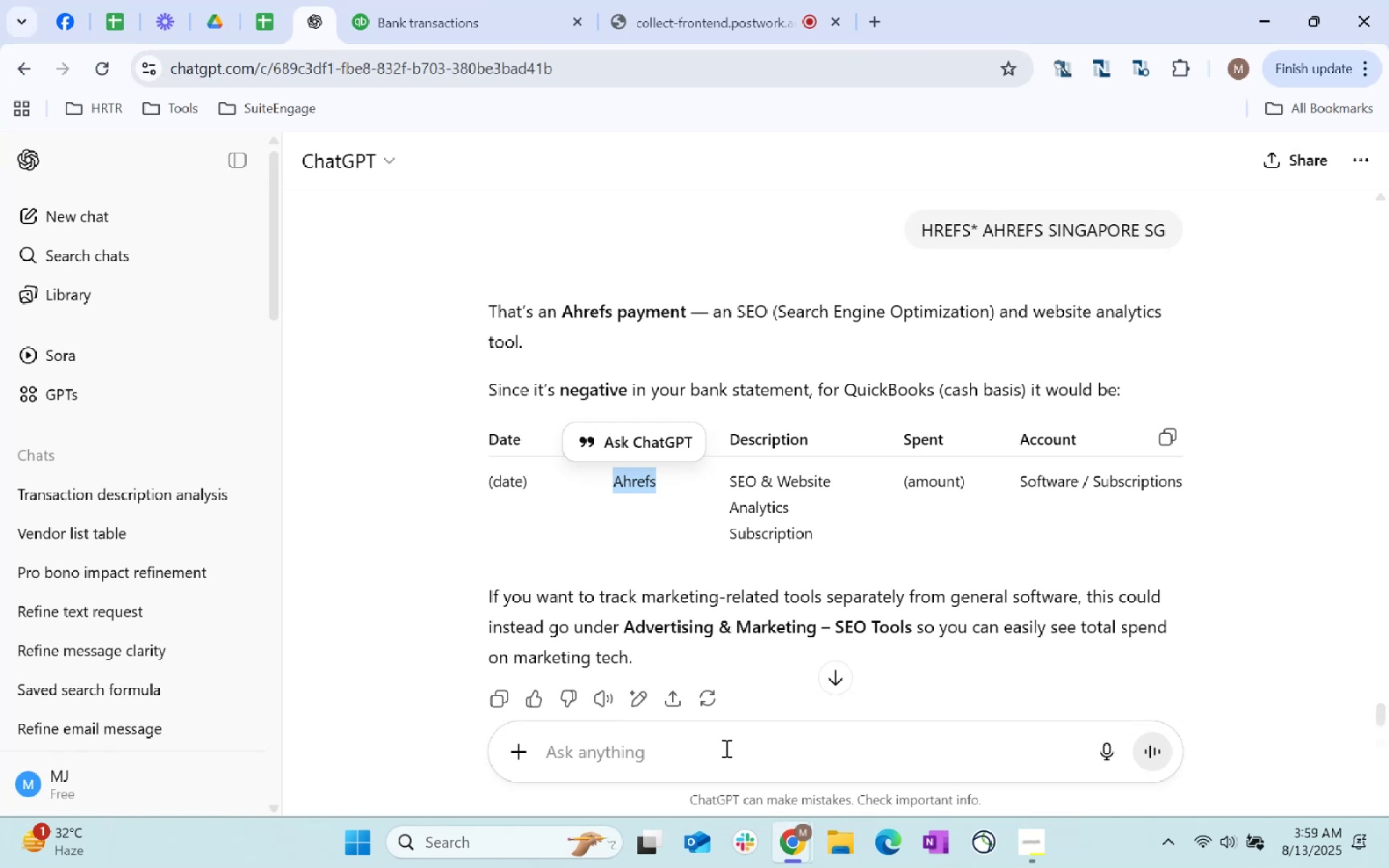 
left_click([726, 749])
 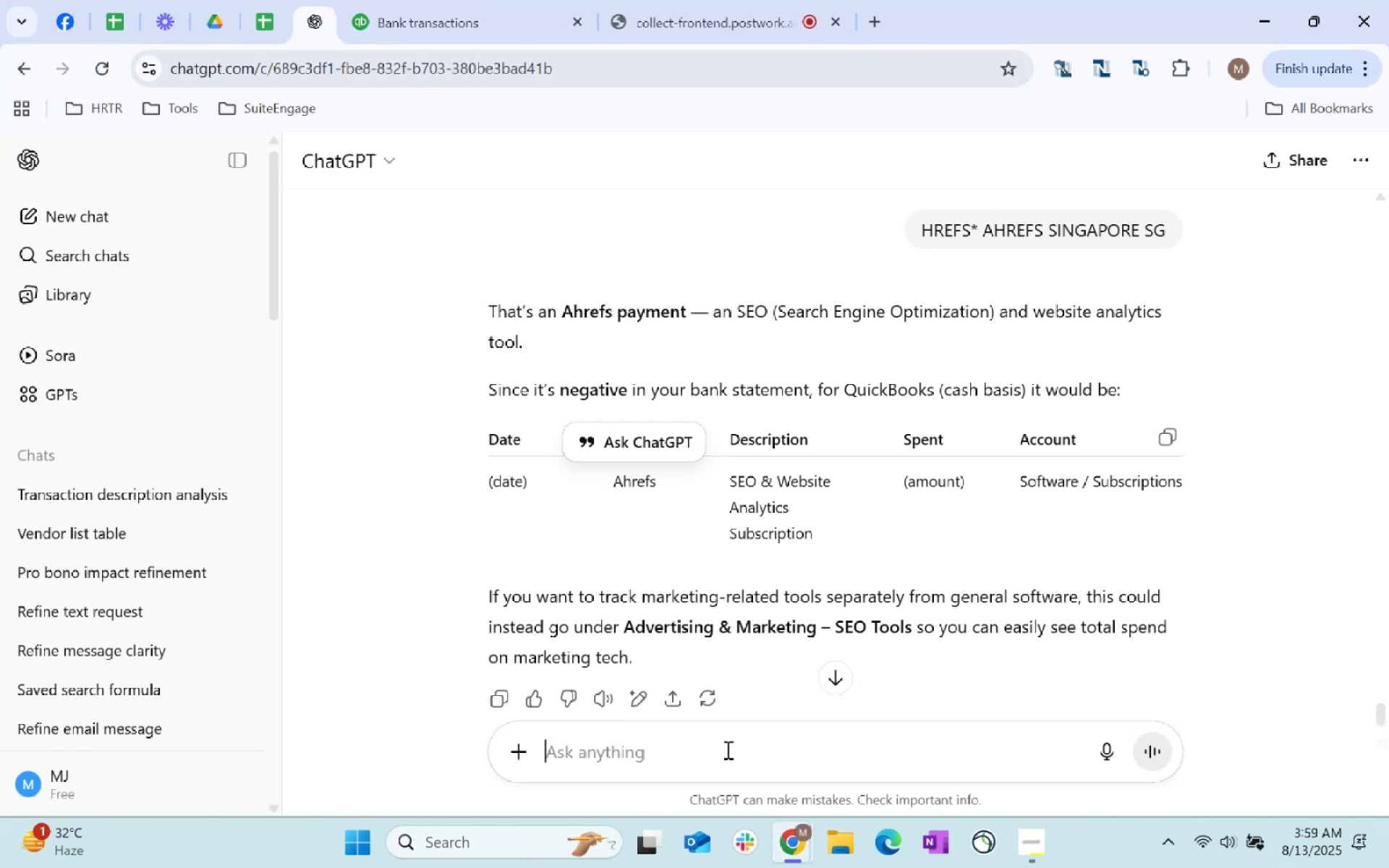 
key(Control+ControlLeft)
 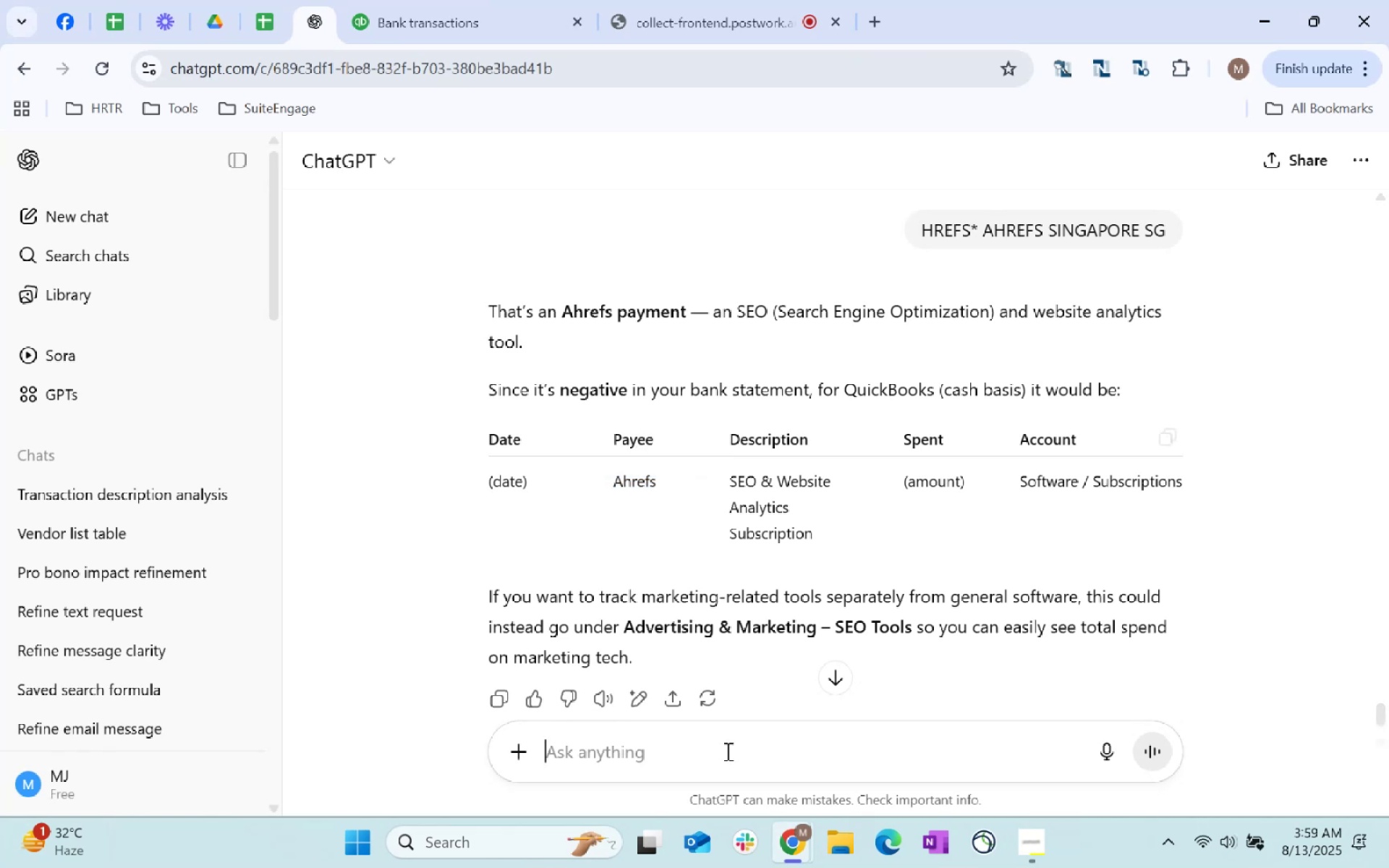 
key(Control+V)
 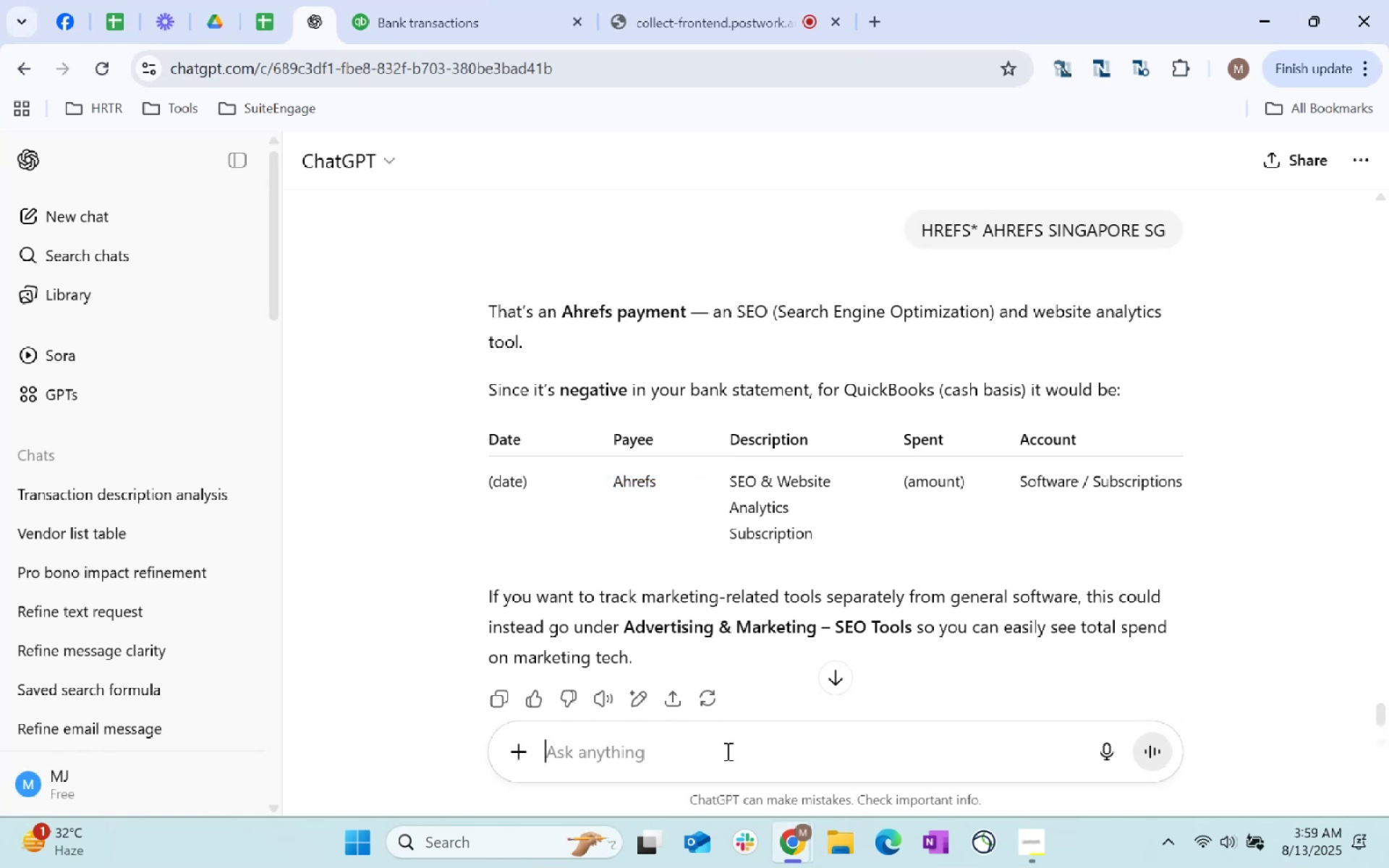 
key(Enter)
 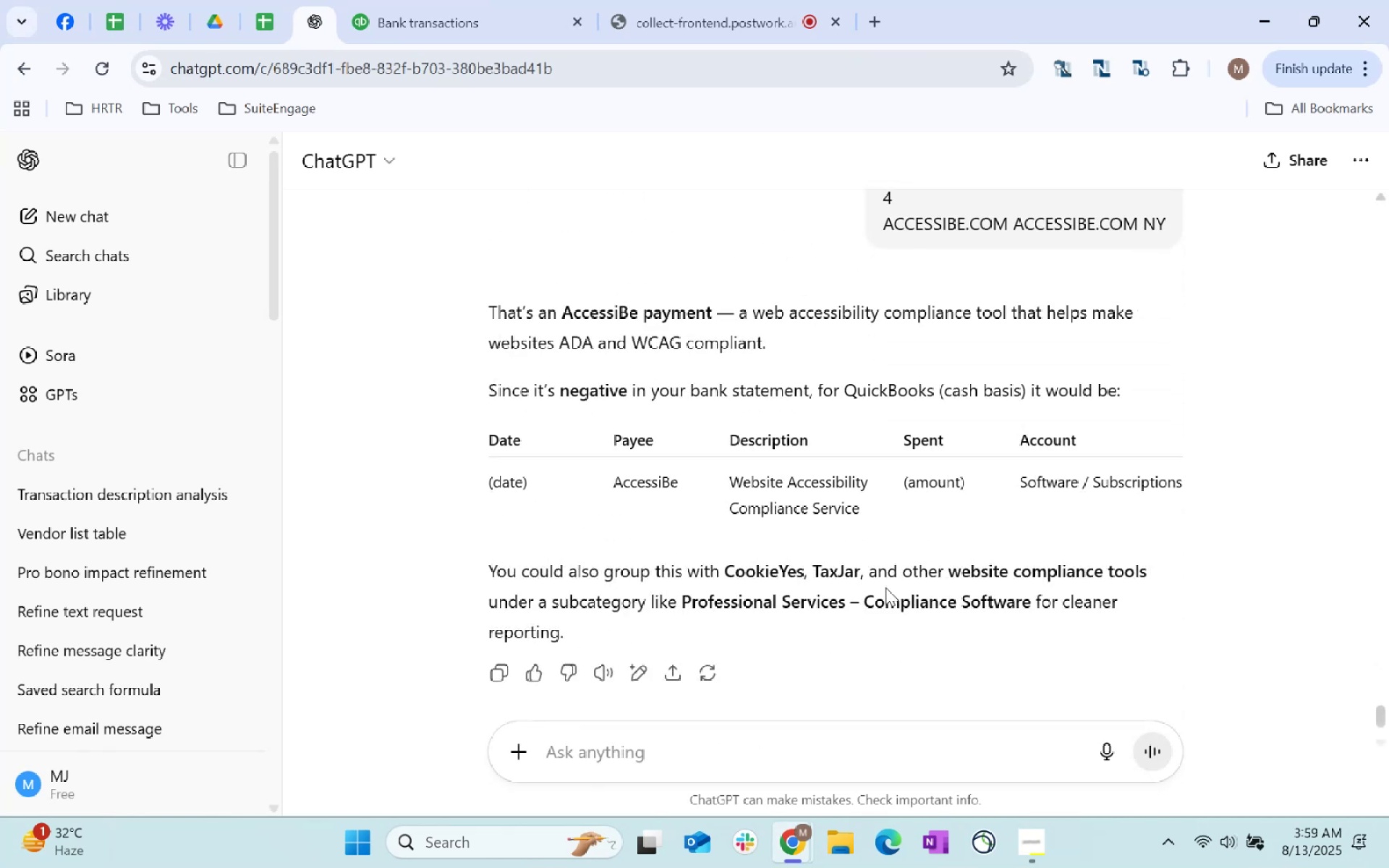 
wait(7.03)
 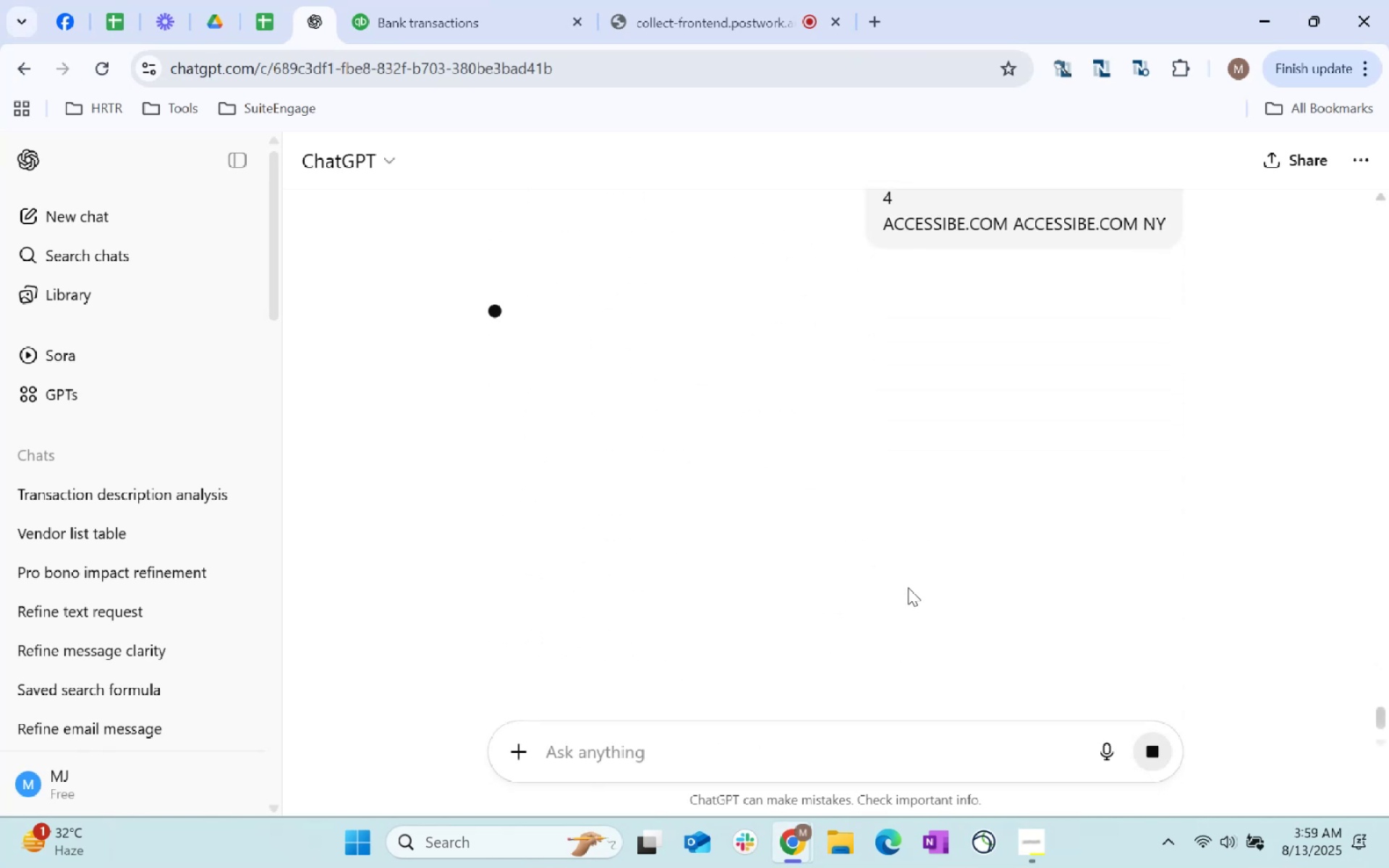 
left_click([524, 0])
 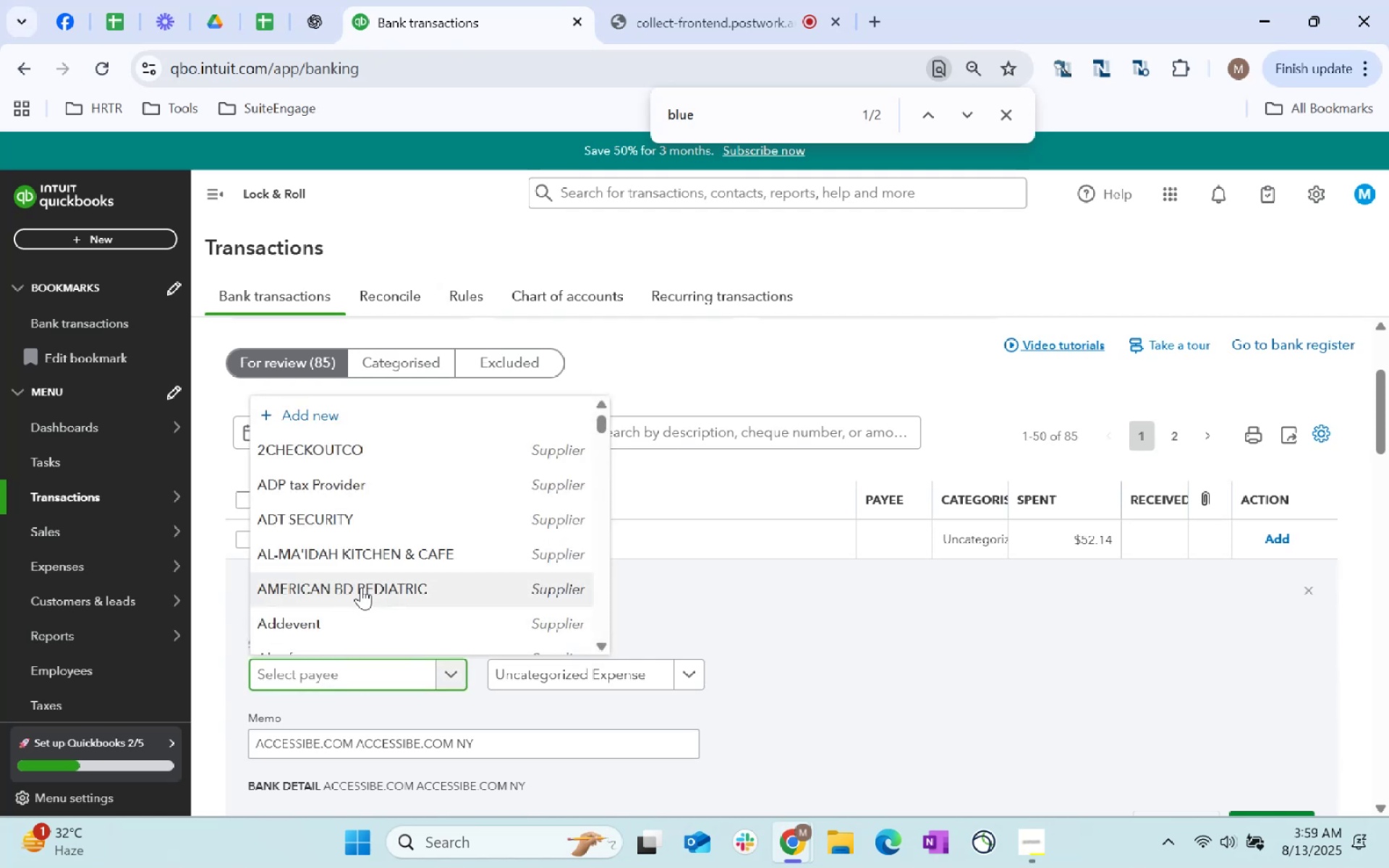 
left_click([789, 425])
 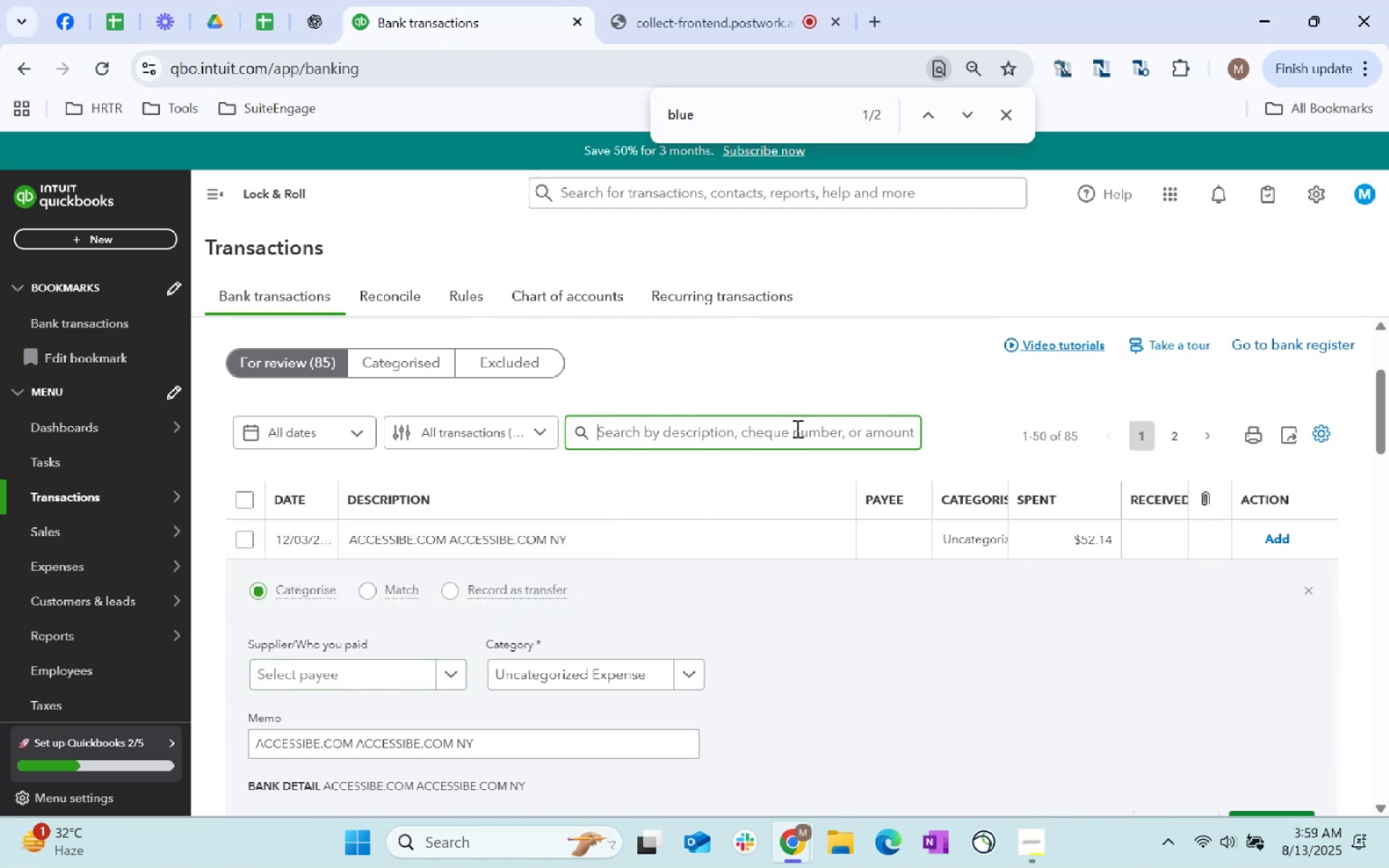 
type(Accessibe)
 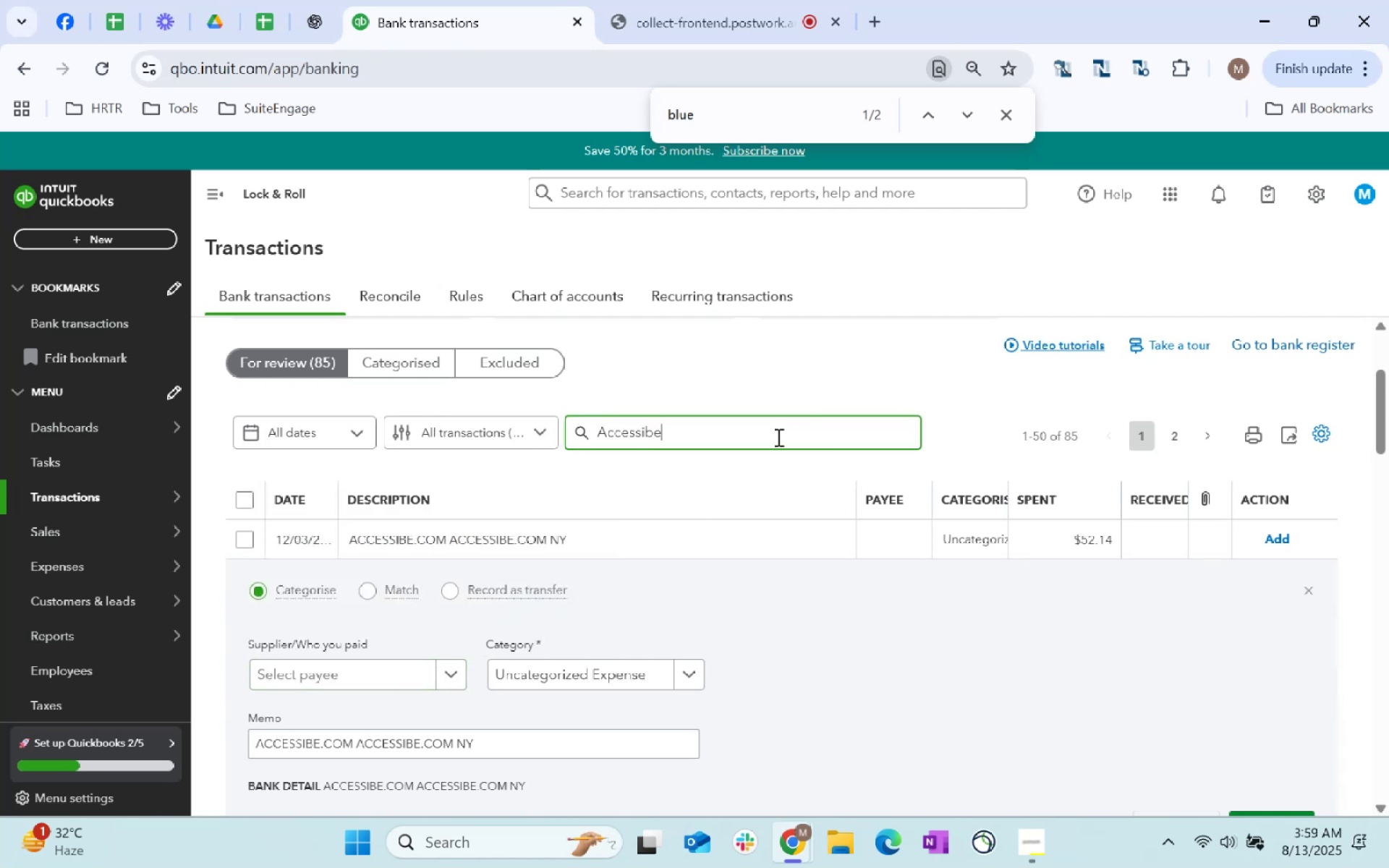 
key(Enter)
 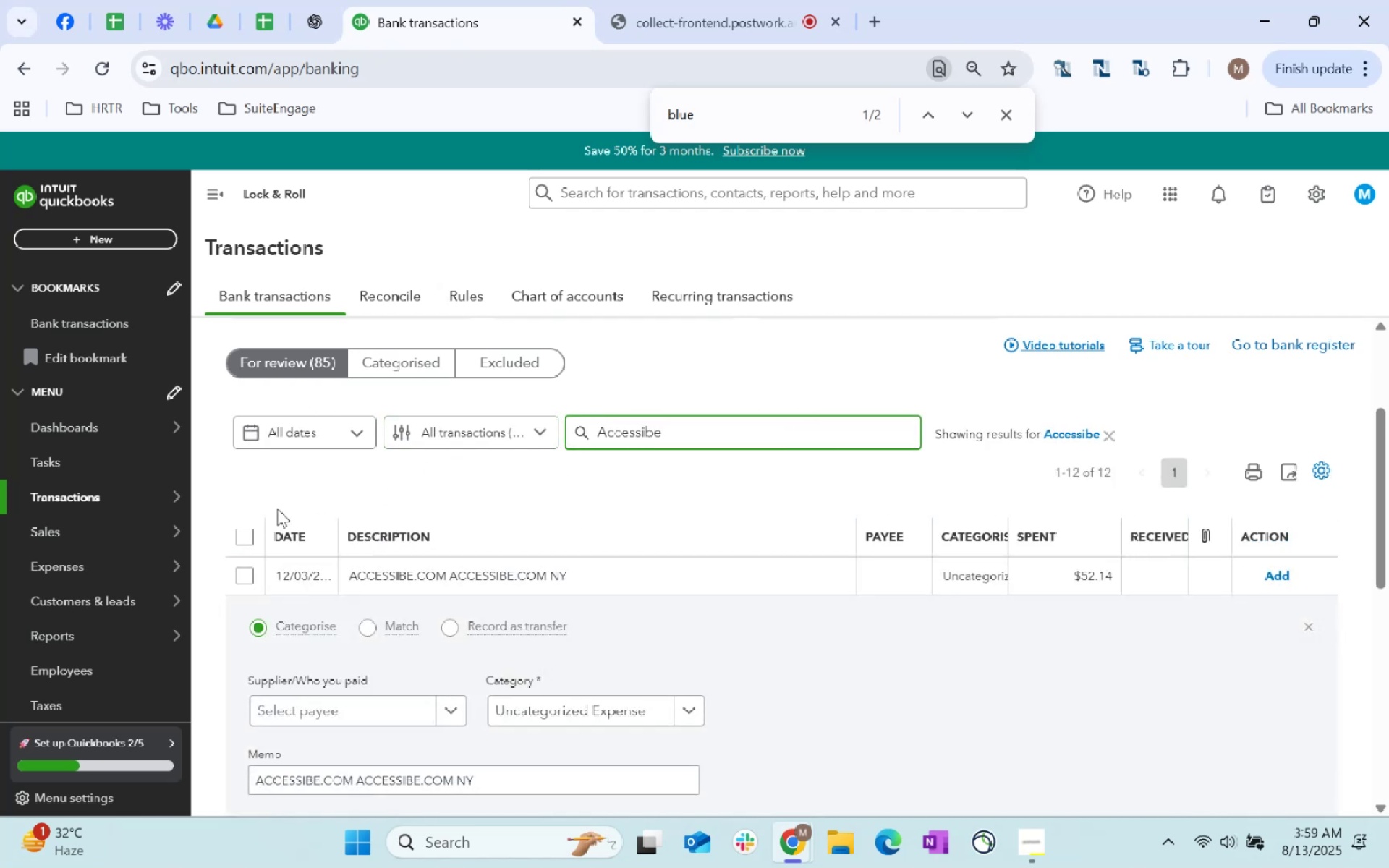 
left_click([239, 536])
 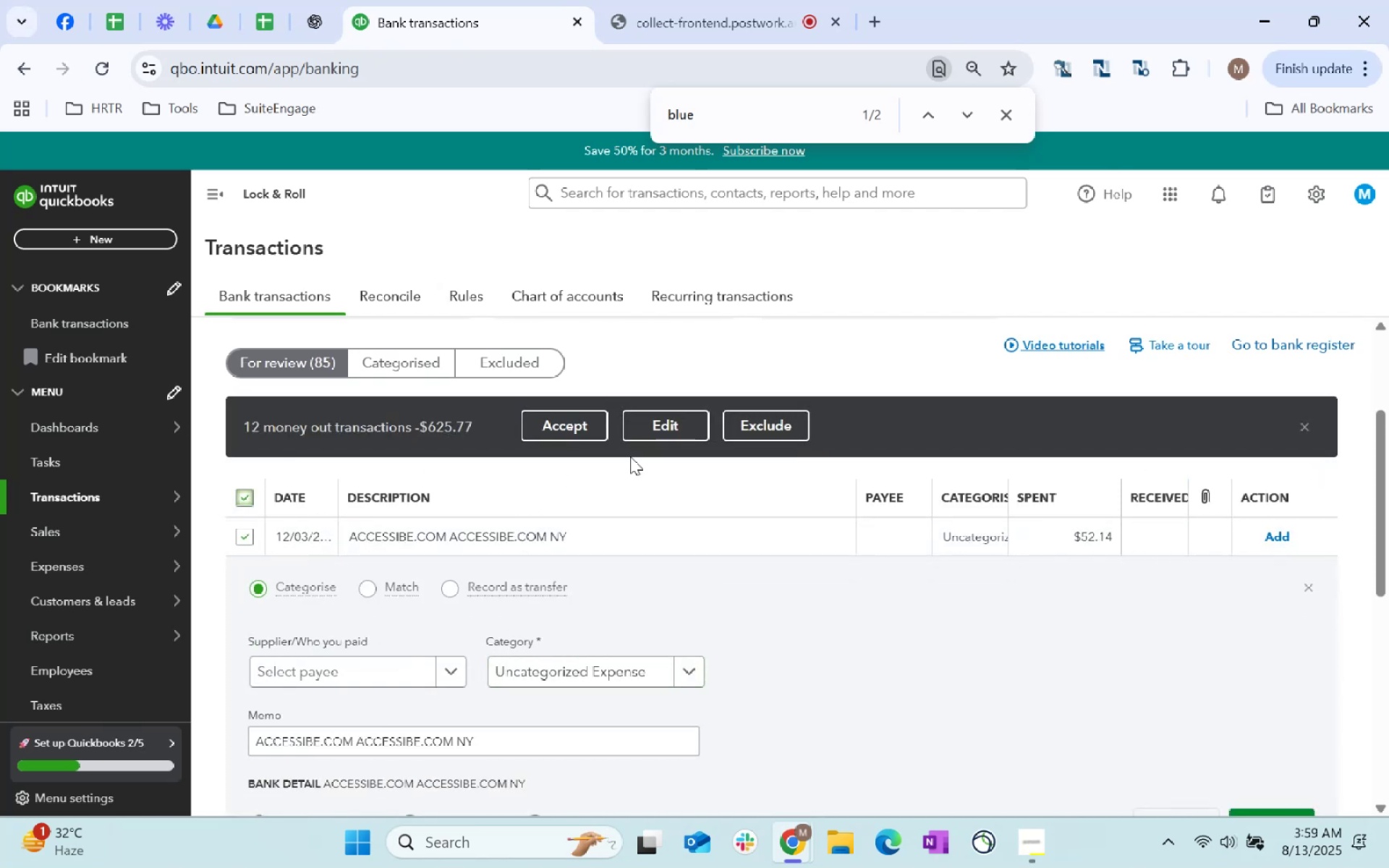 
left_click([681, 433])
 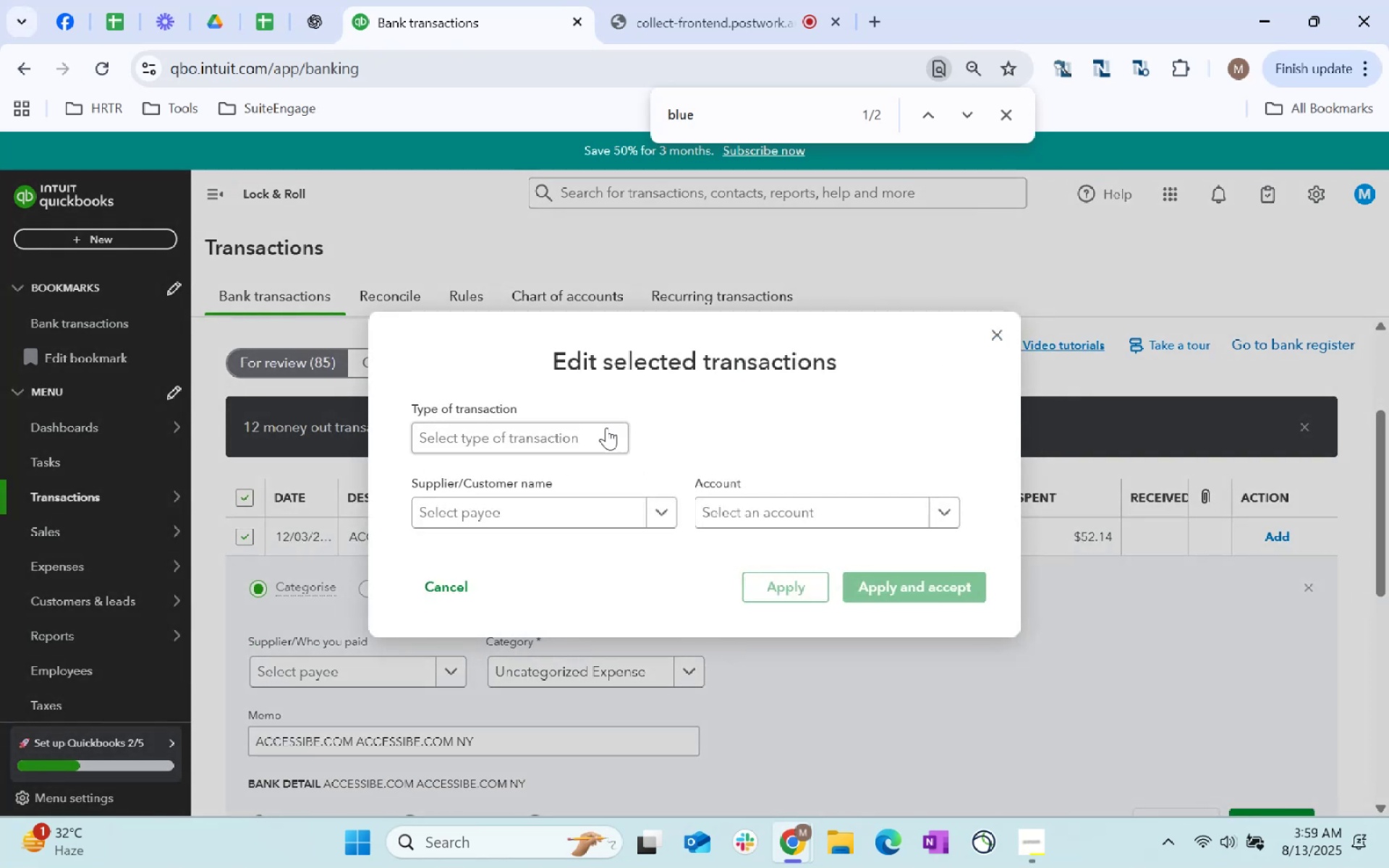 
left_click([606, 431])
 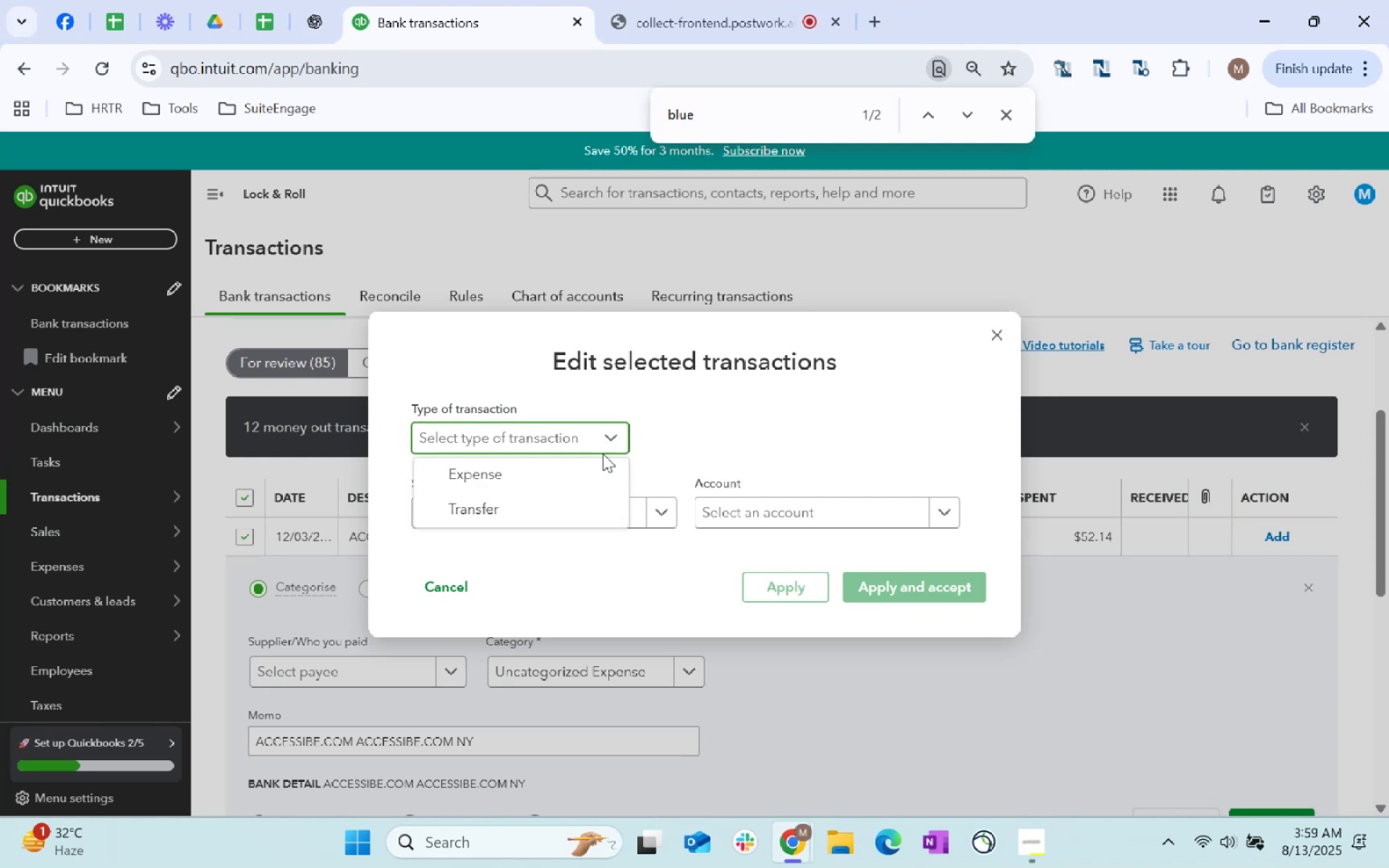 
left_click([603, 469])
 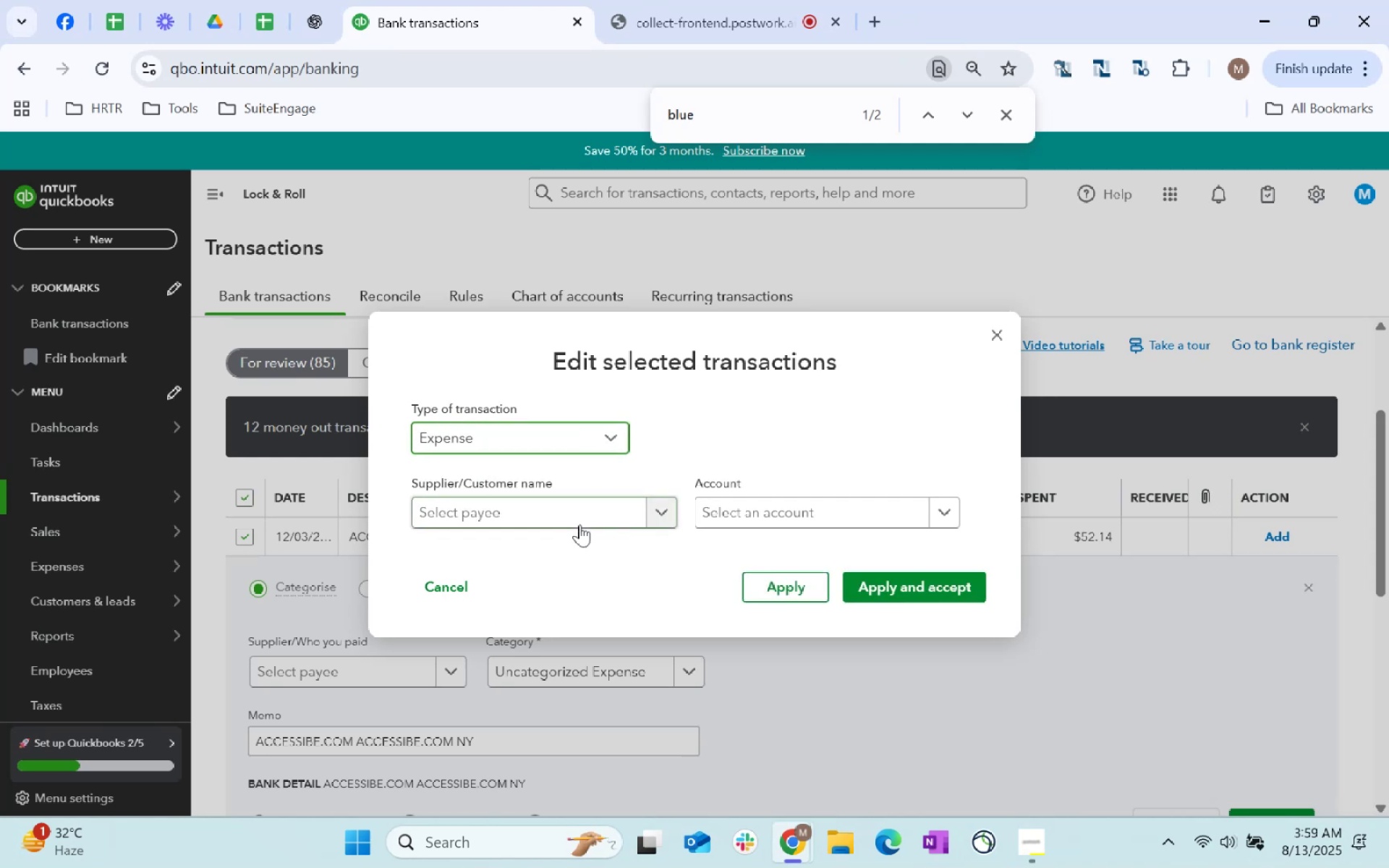 
left_click([579, 515])
 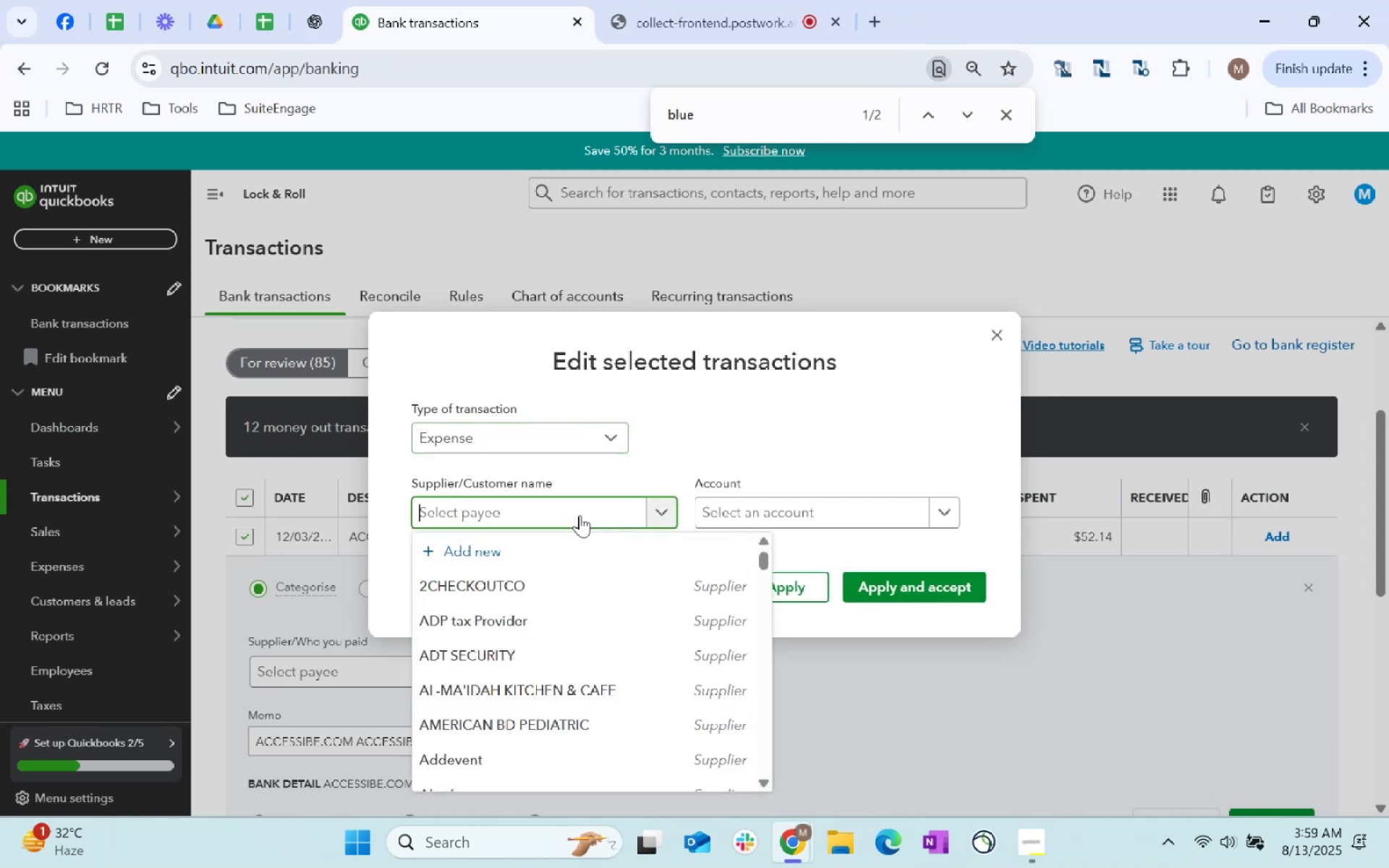 
key(Control+V)
 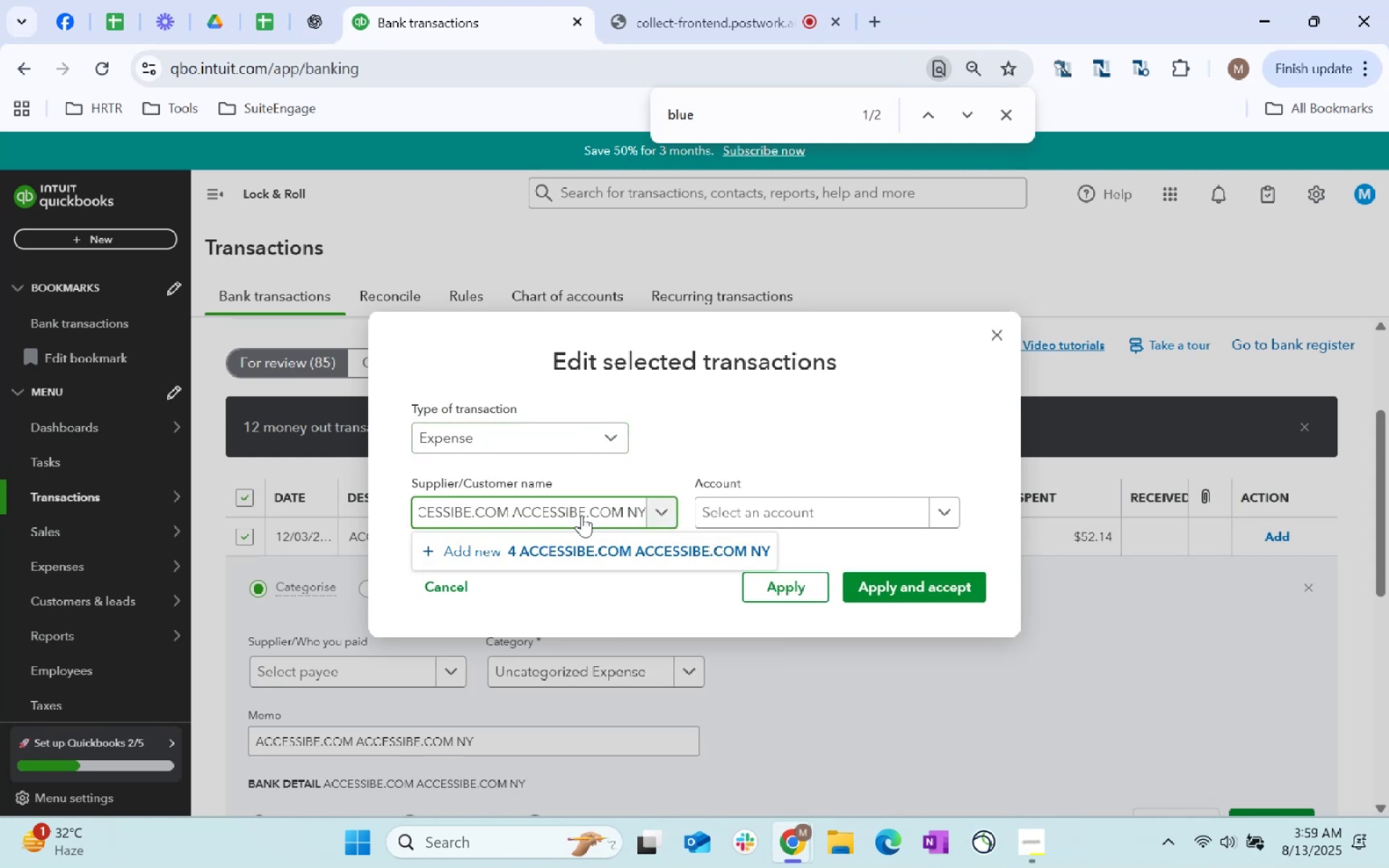 
hold_key(key=ShiftLeft, duration=0.48)
 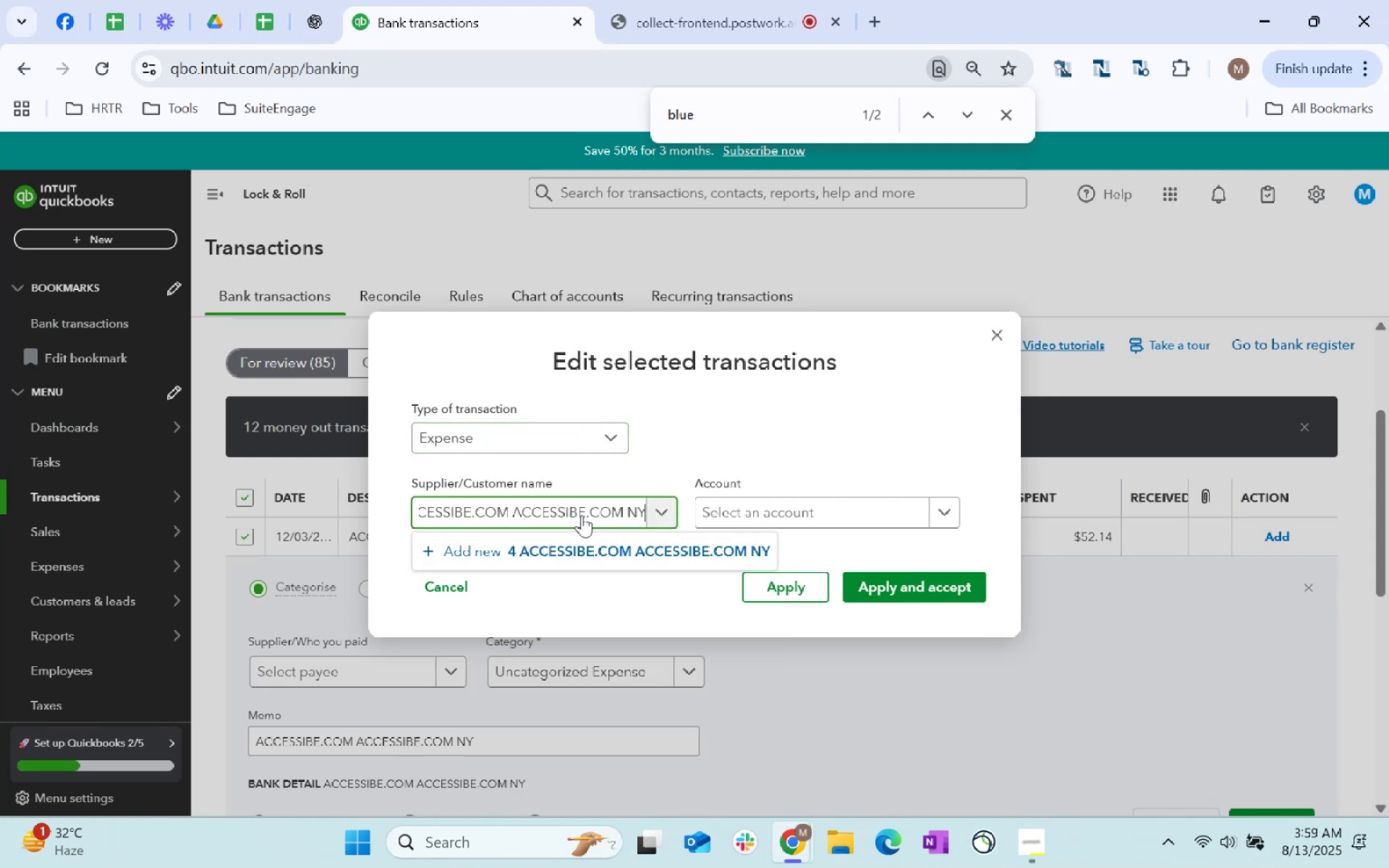 
key(Control+ControlLeft)
 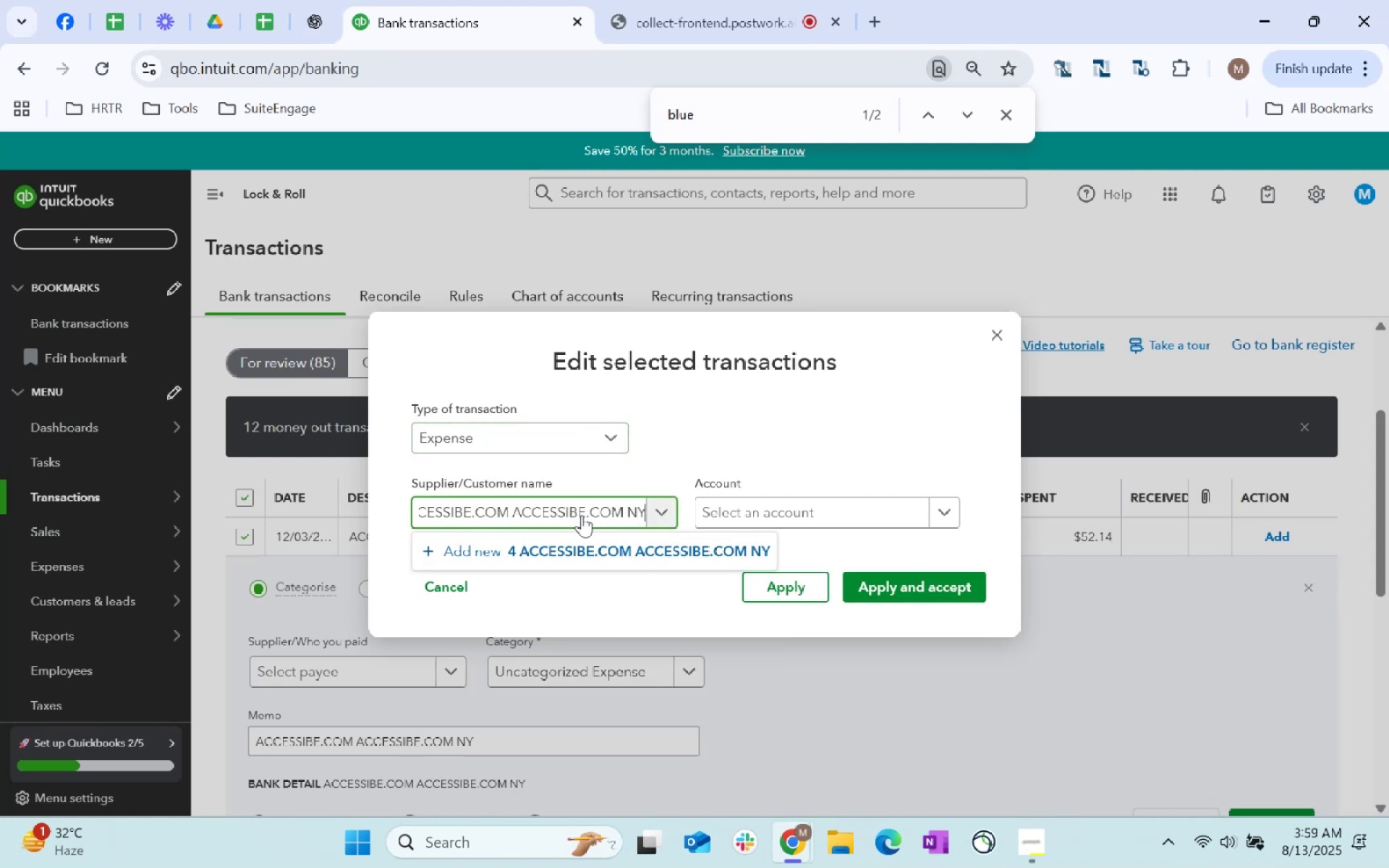 
key(Control+A)
 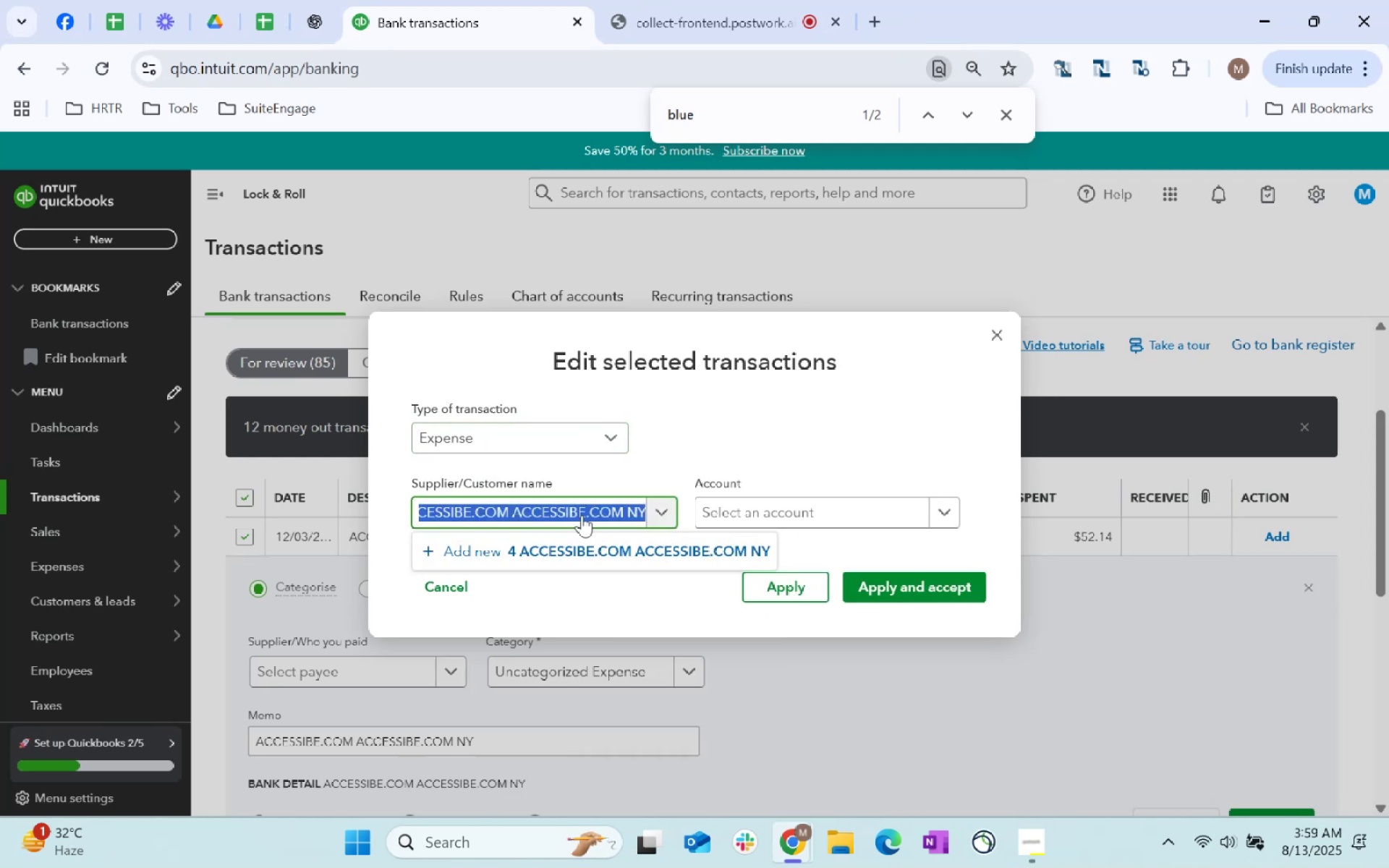 
key(Backspace)
key(Backspace)
key(Backspace)
key(Backspace)
type(Accessibe.com)
key(Tab)
 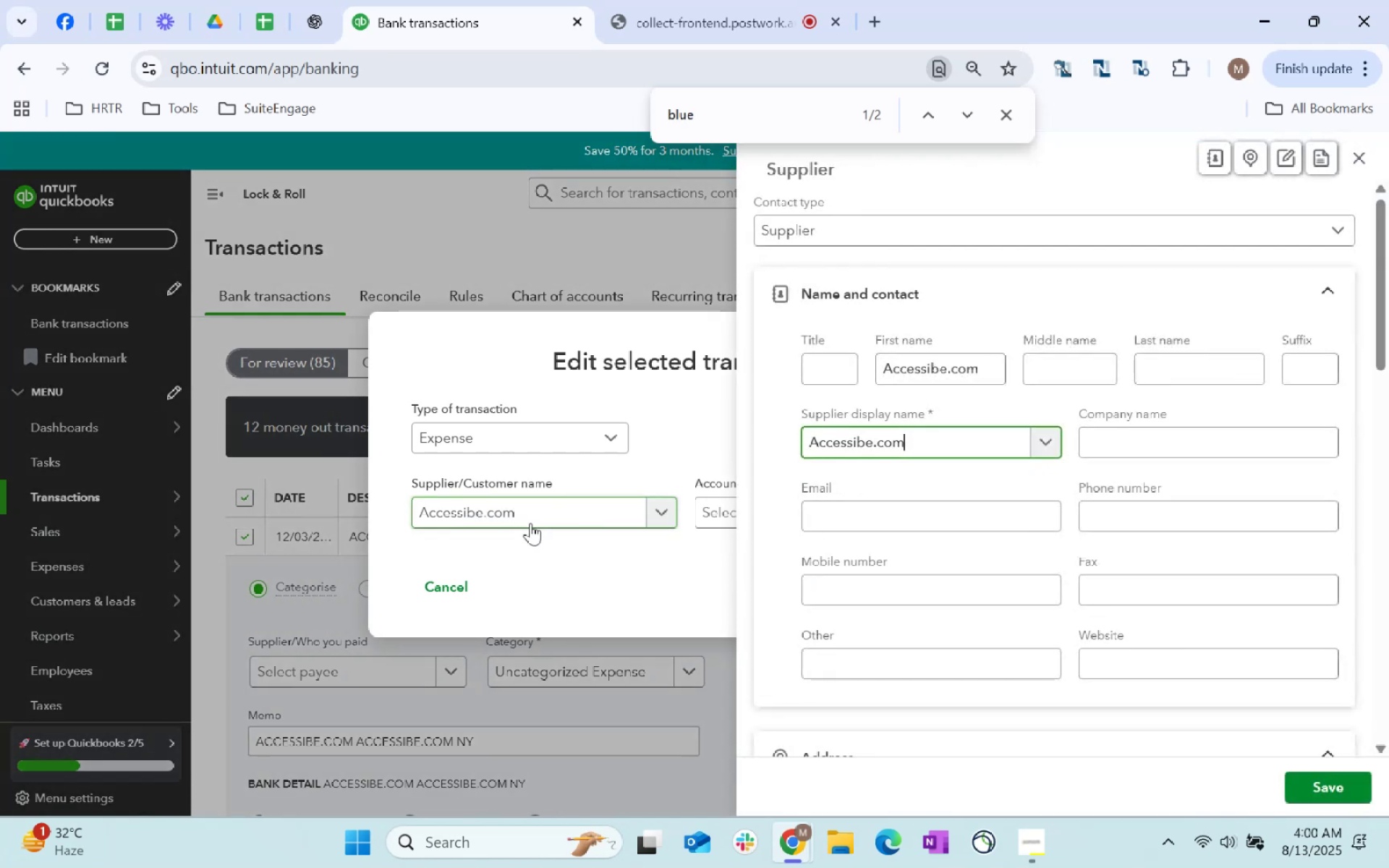 
scroll: coordinate [953, 501], scroll_direction: down, amount: 438.0
 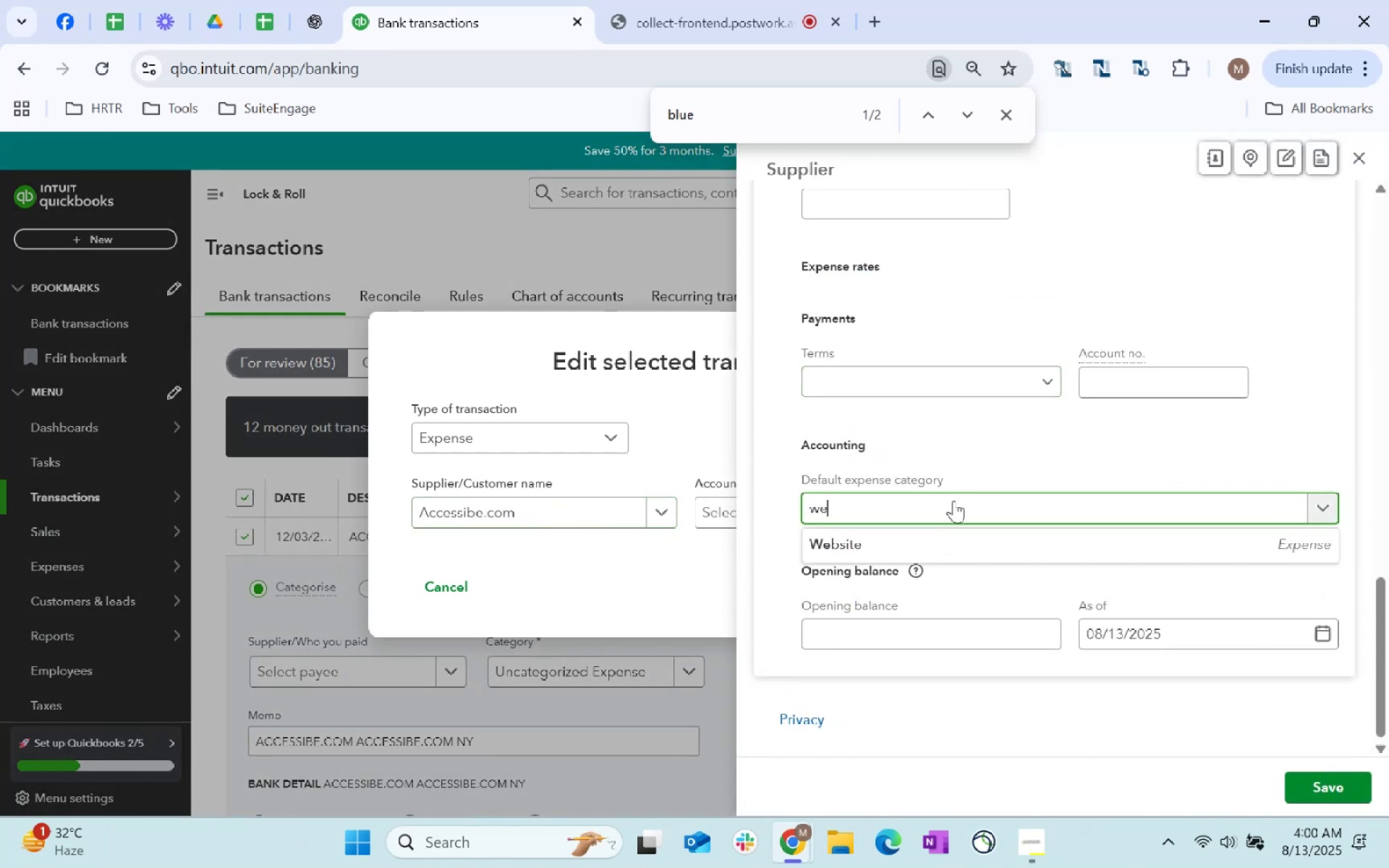 
left_click([959, 490])
 